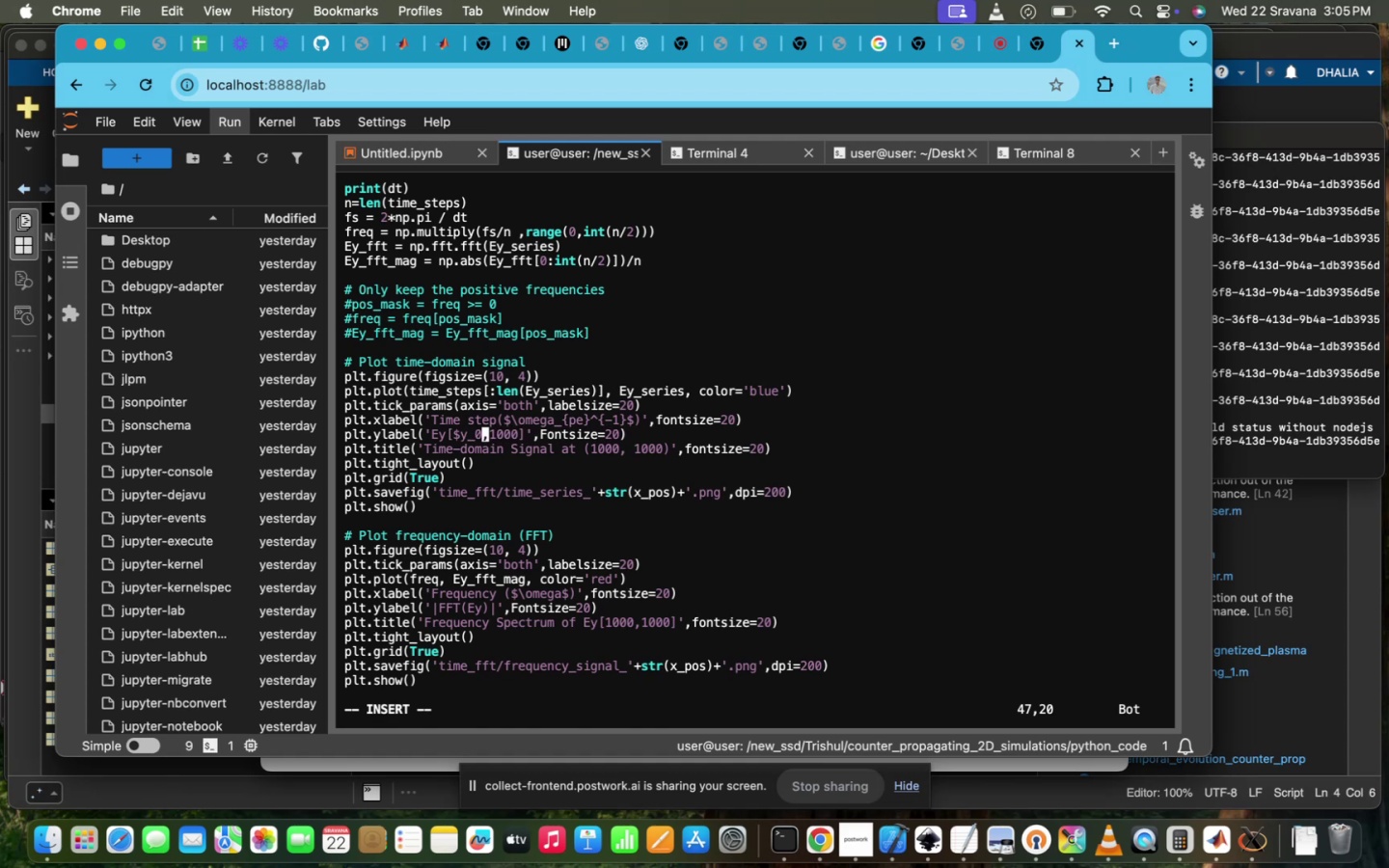 
key(Shift+4)
 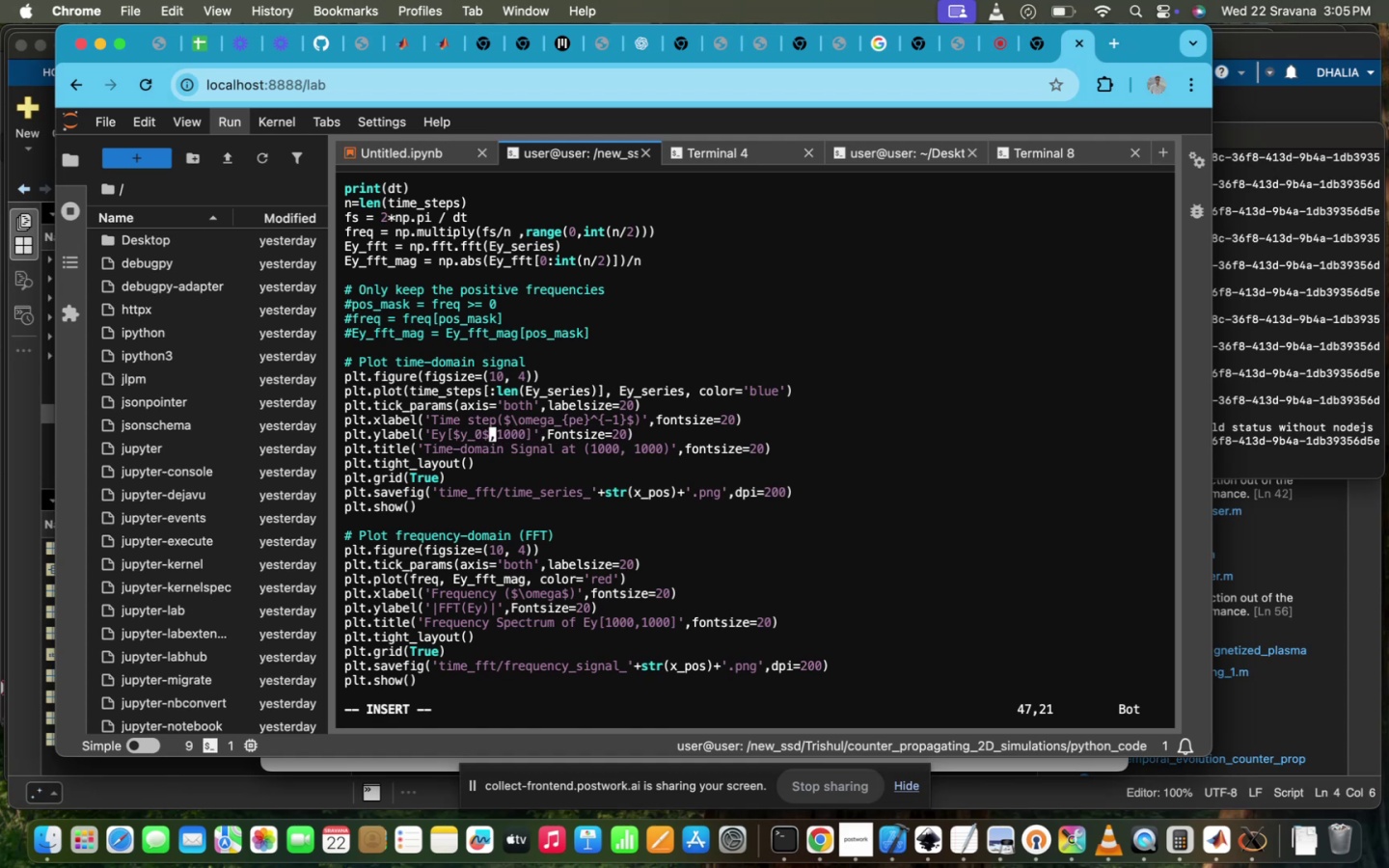 
key(ArrowRight)
 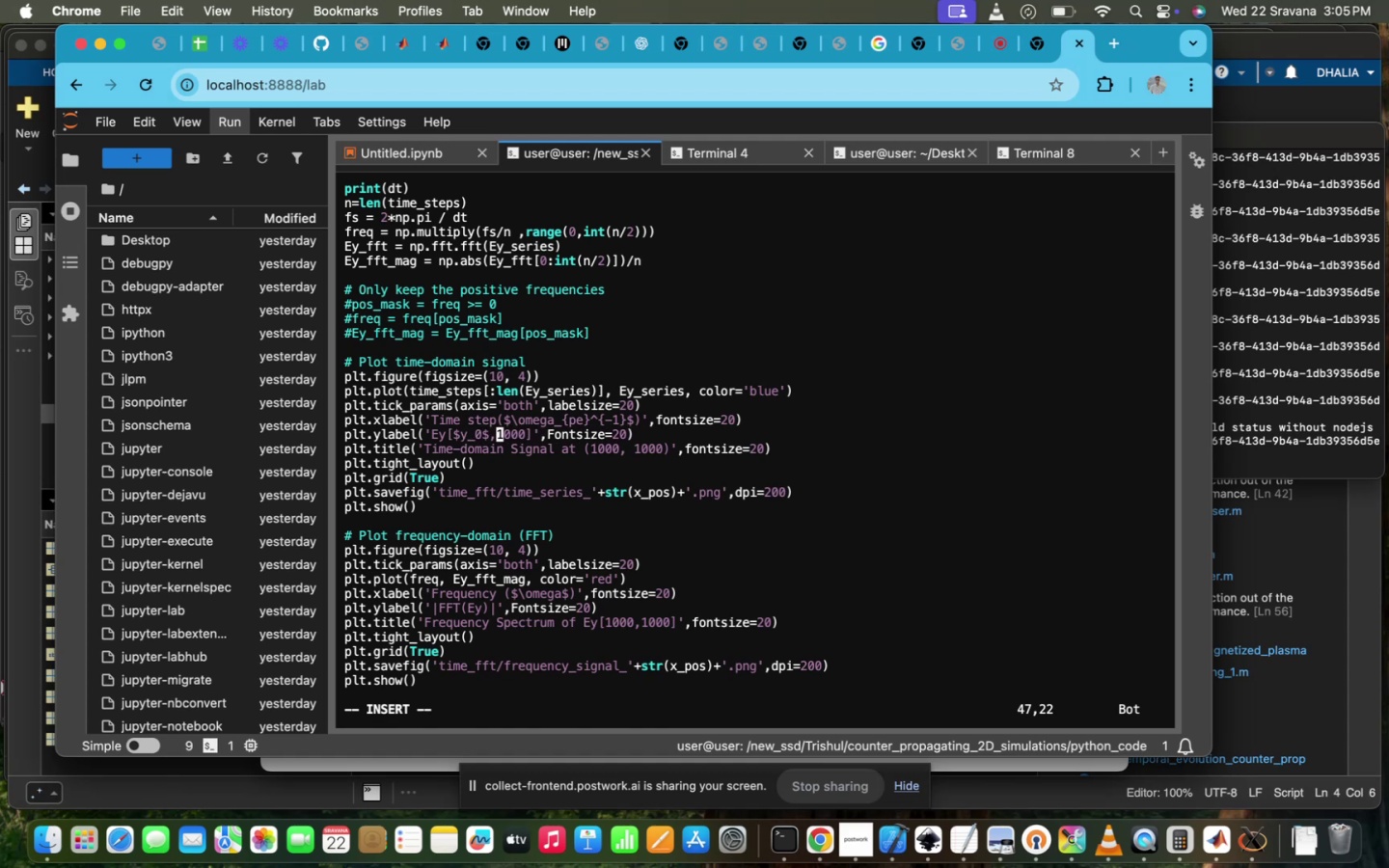 
key(ArrowRight)
 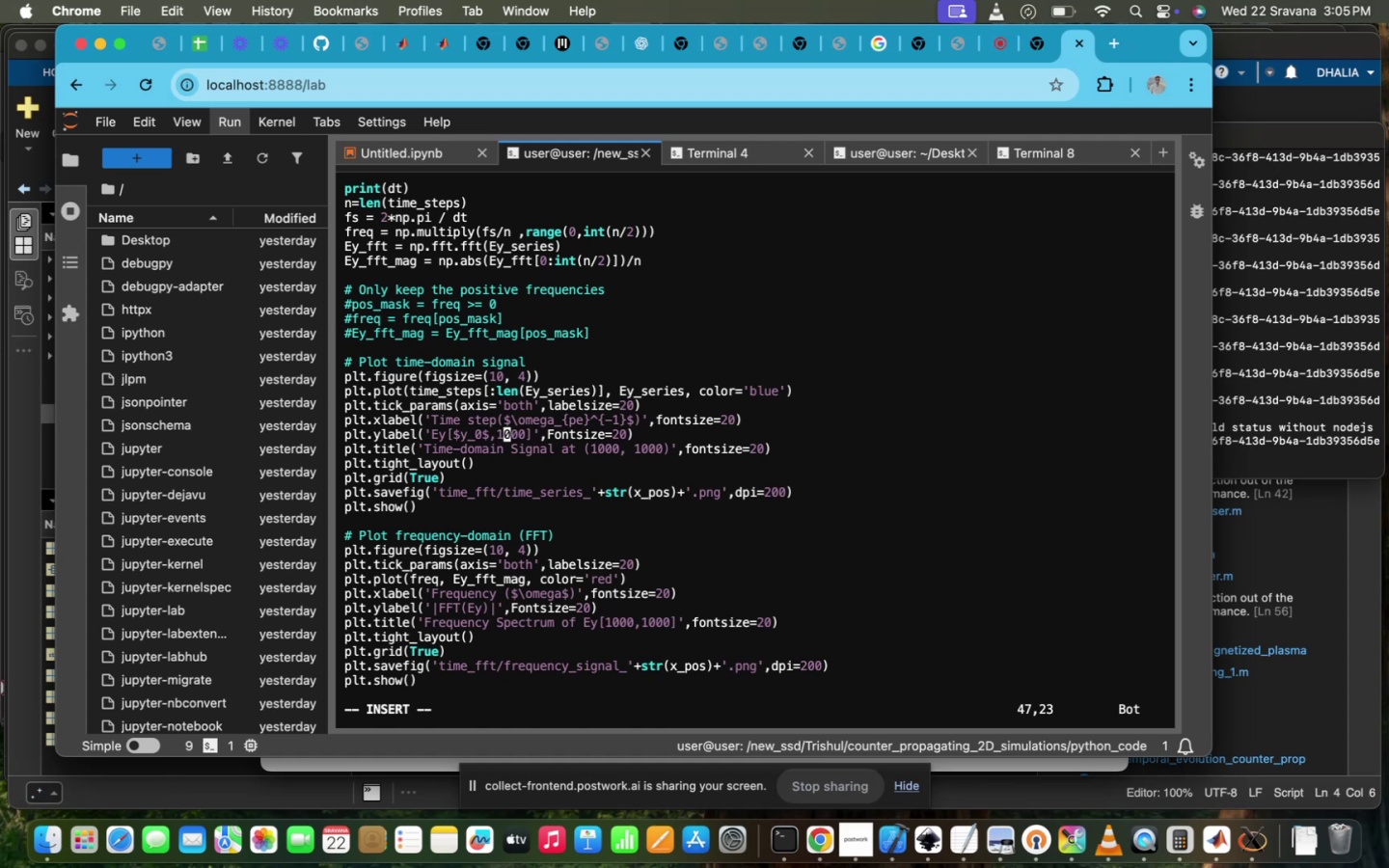 
key(ArrowRight)
 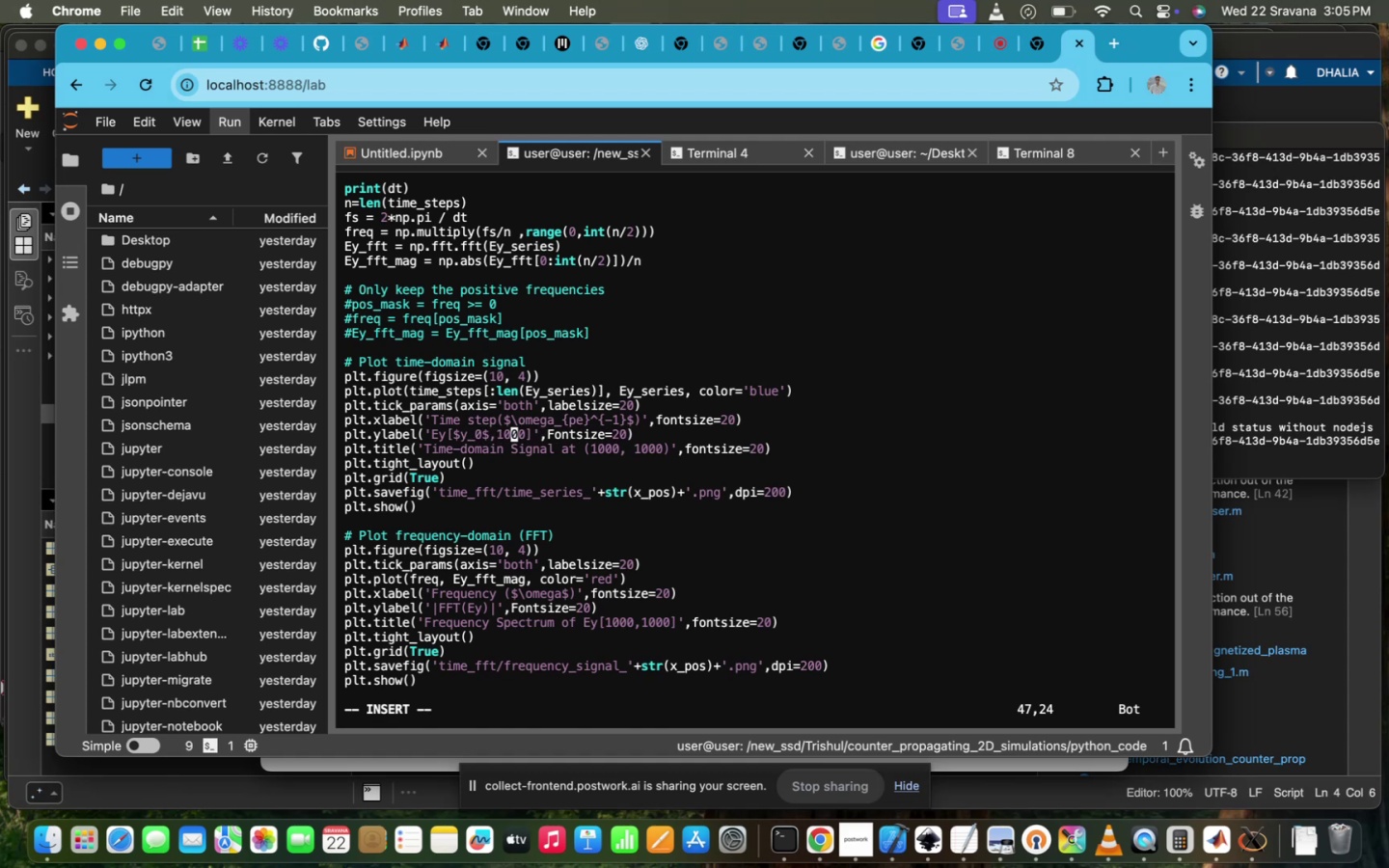 
key(ArrowRight)
 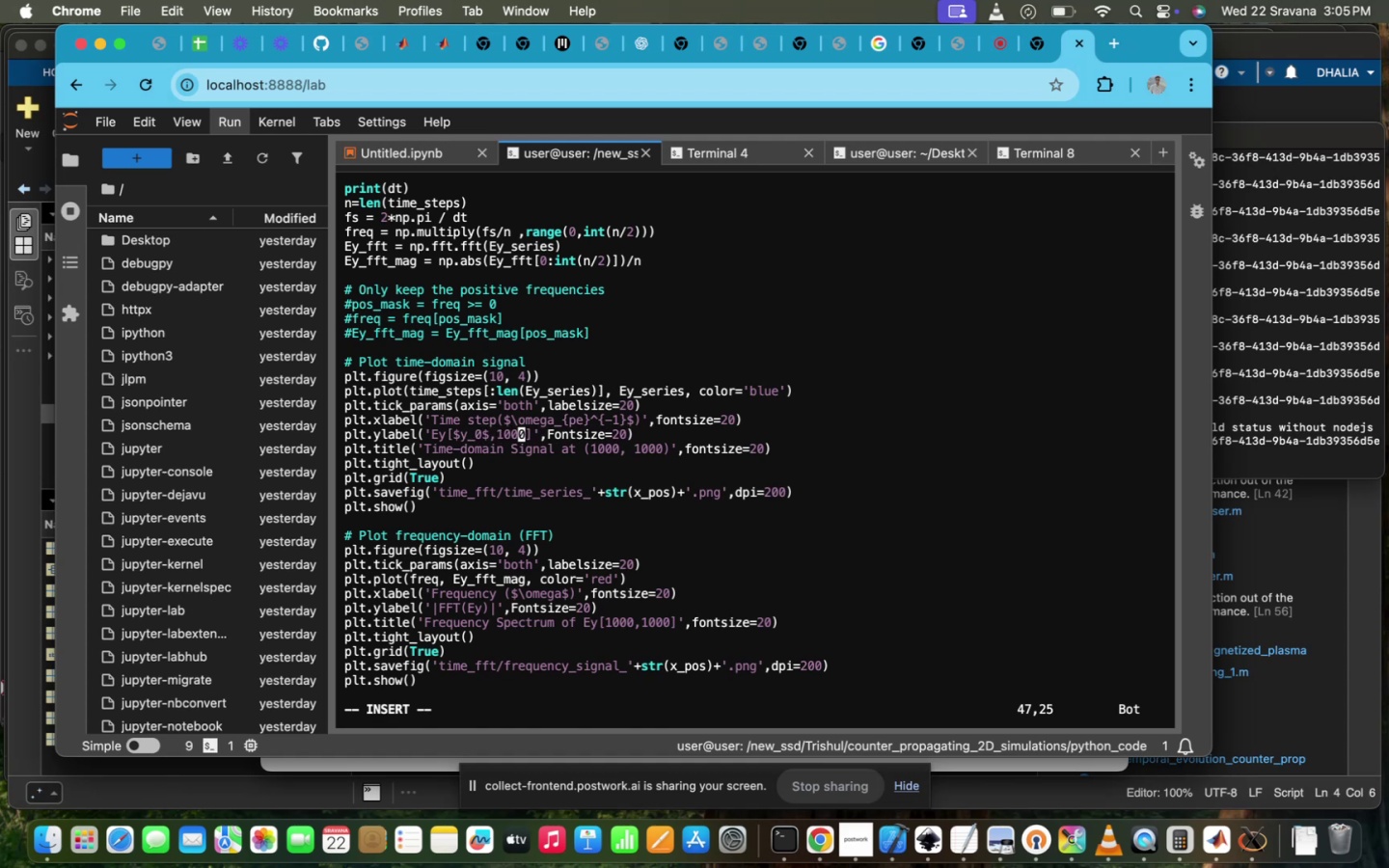 
key(ArrowRight)
 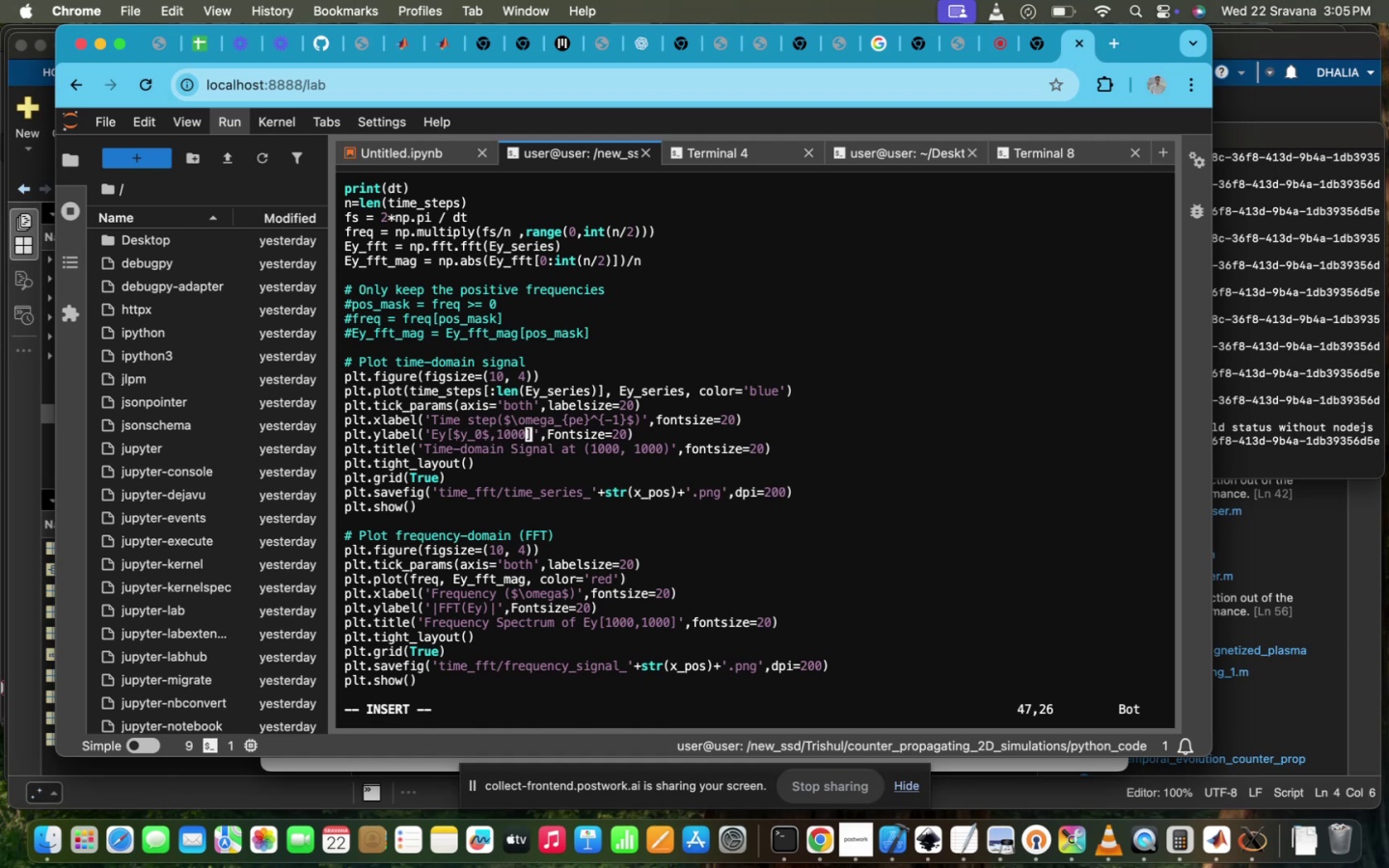 
key(Backspace)
 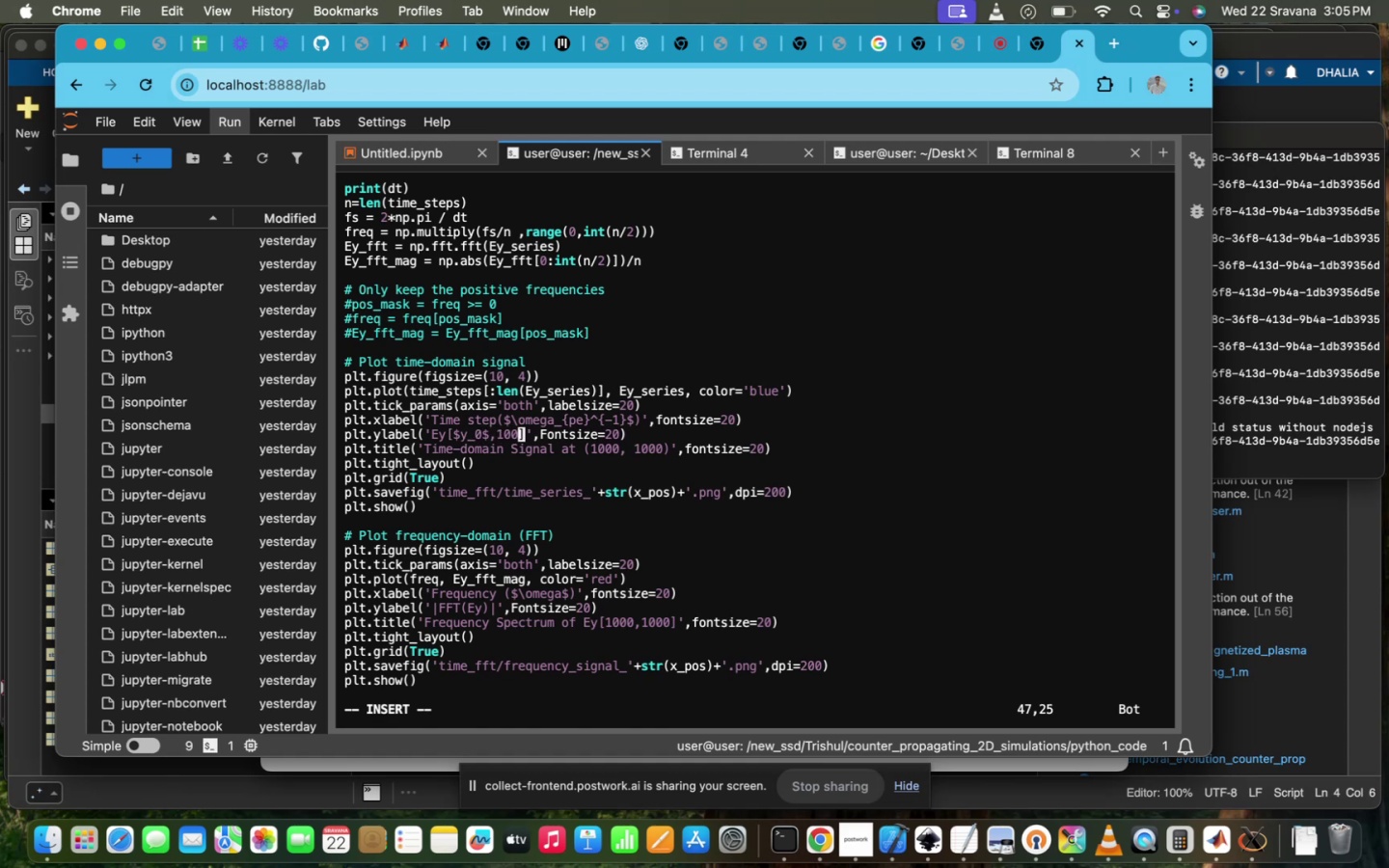 
key(Backspace)
 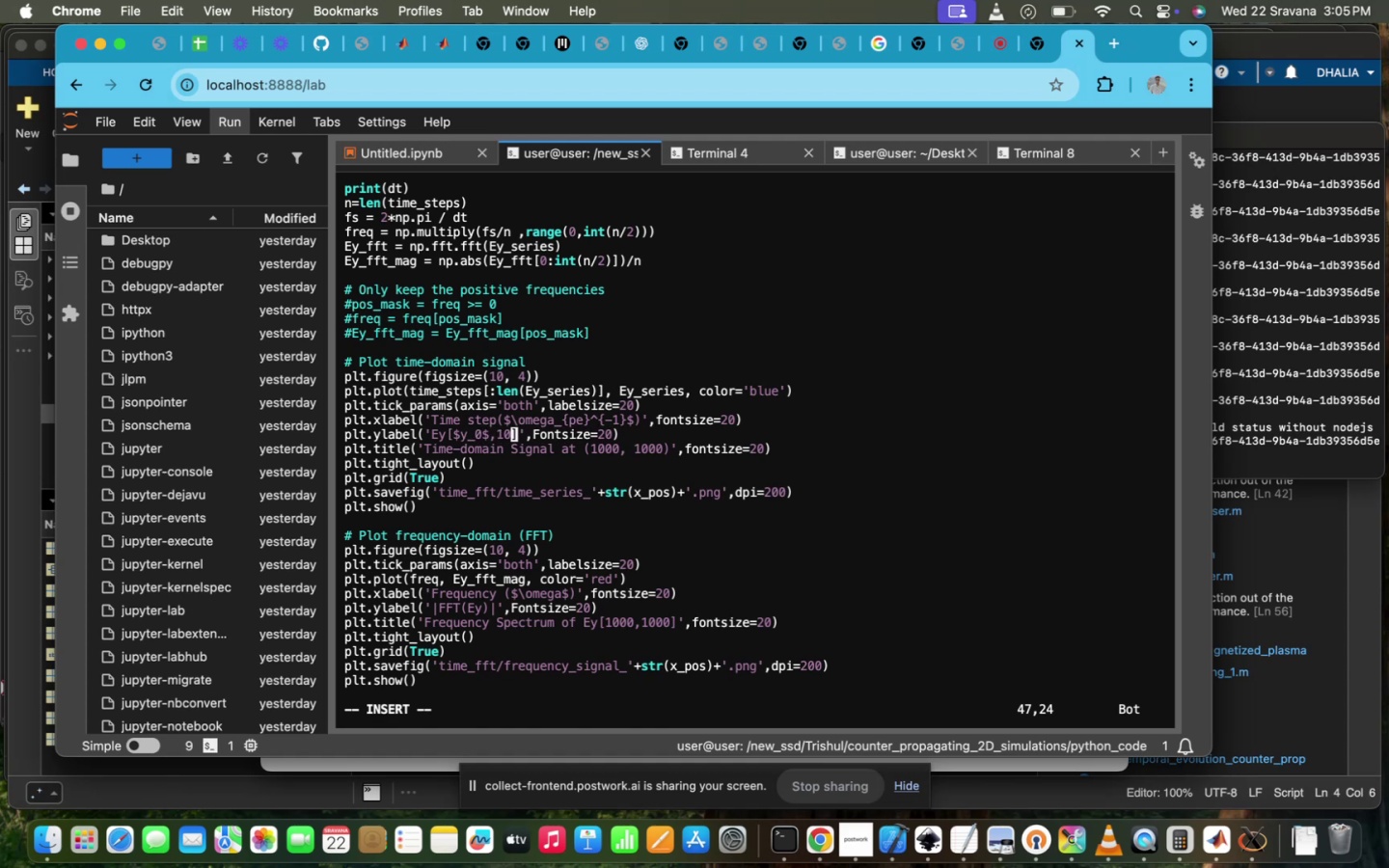 
key(Backspace)
 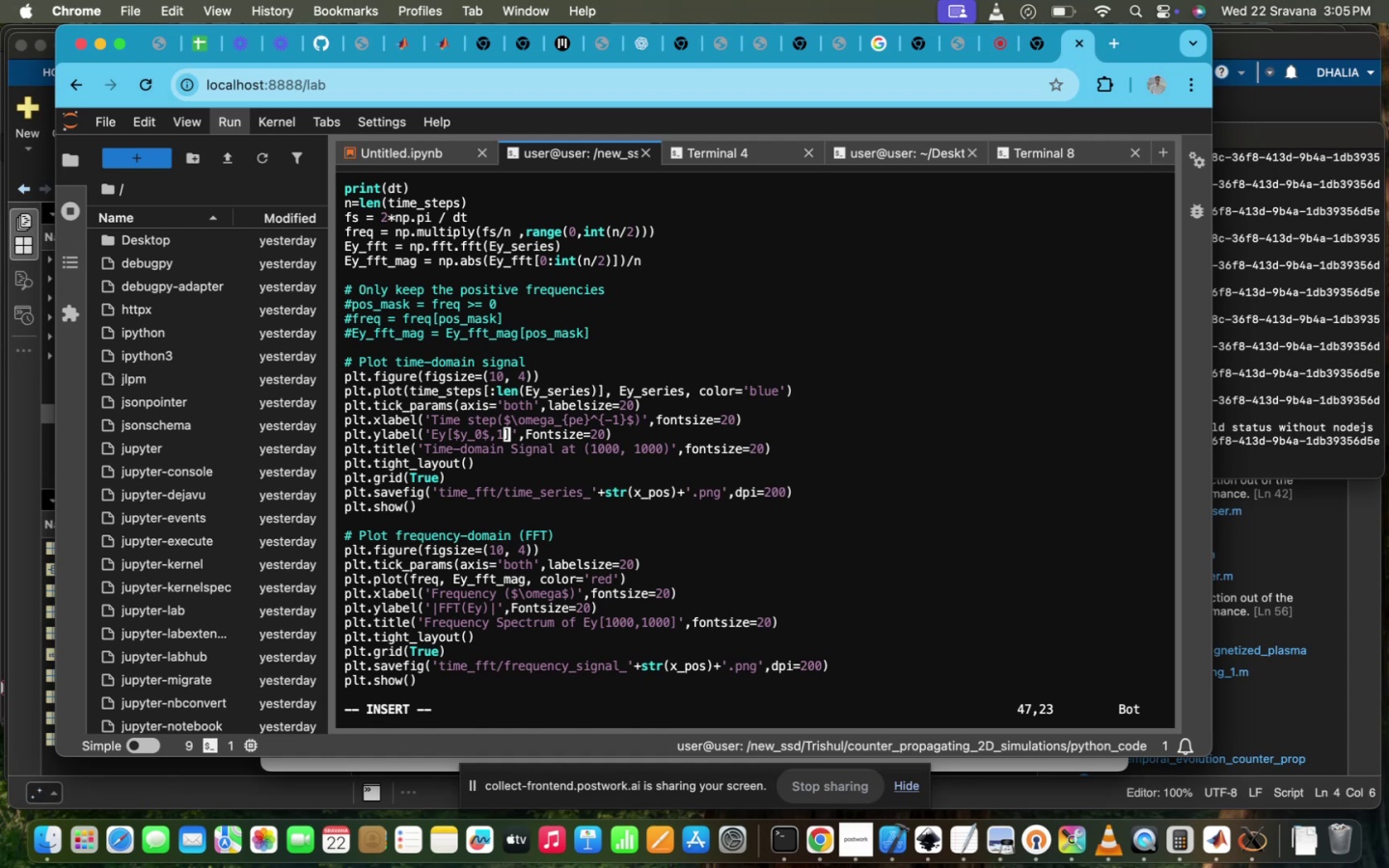 
key(Backspace)
 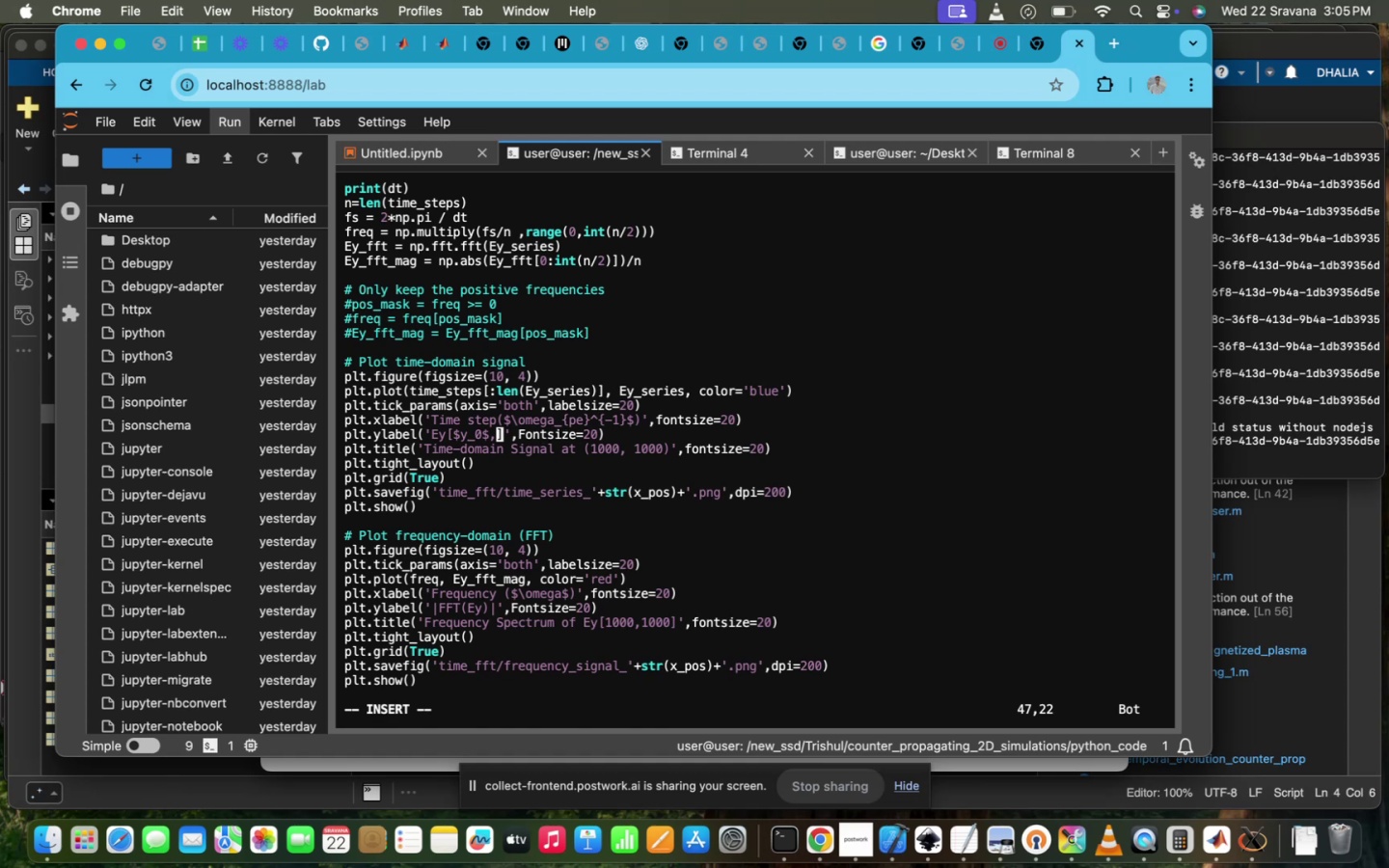 
wait(7.25)
 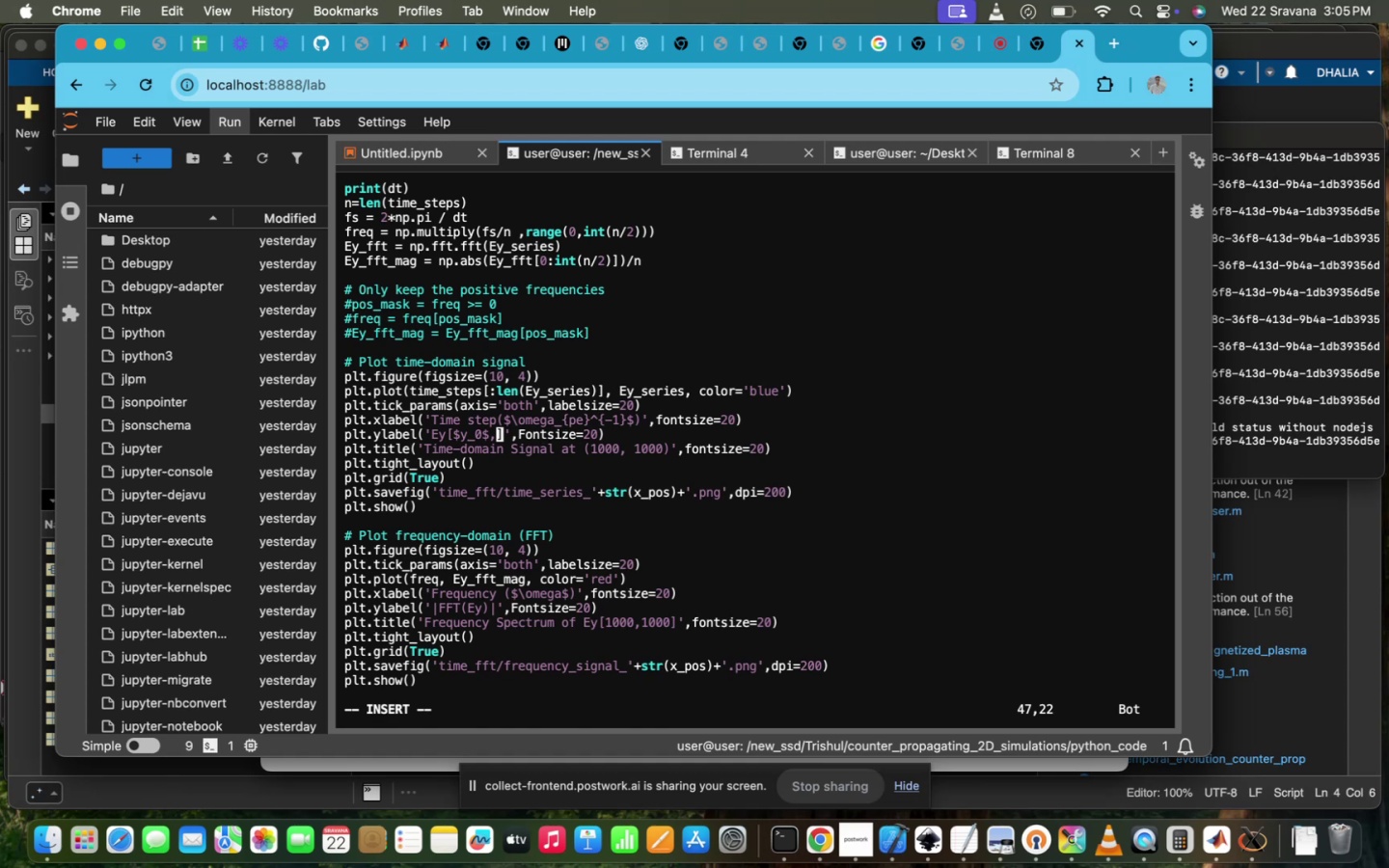 
type(+str)
 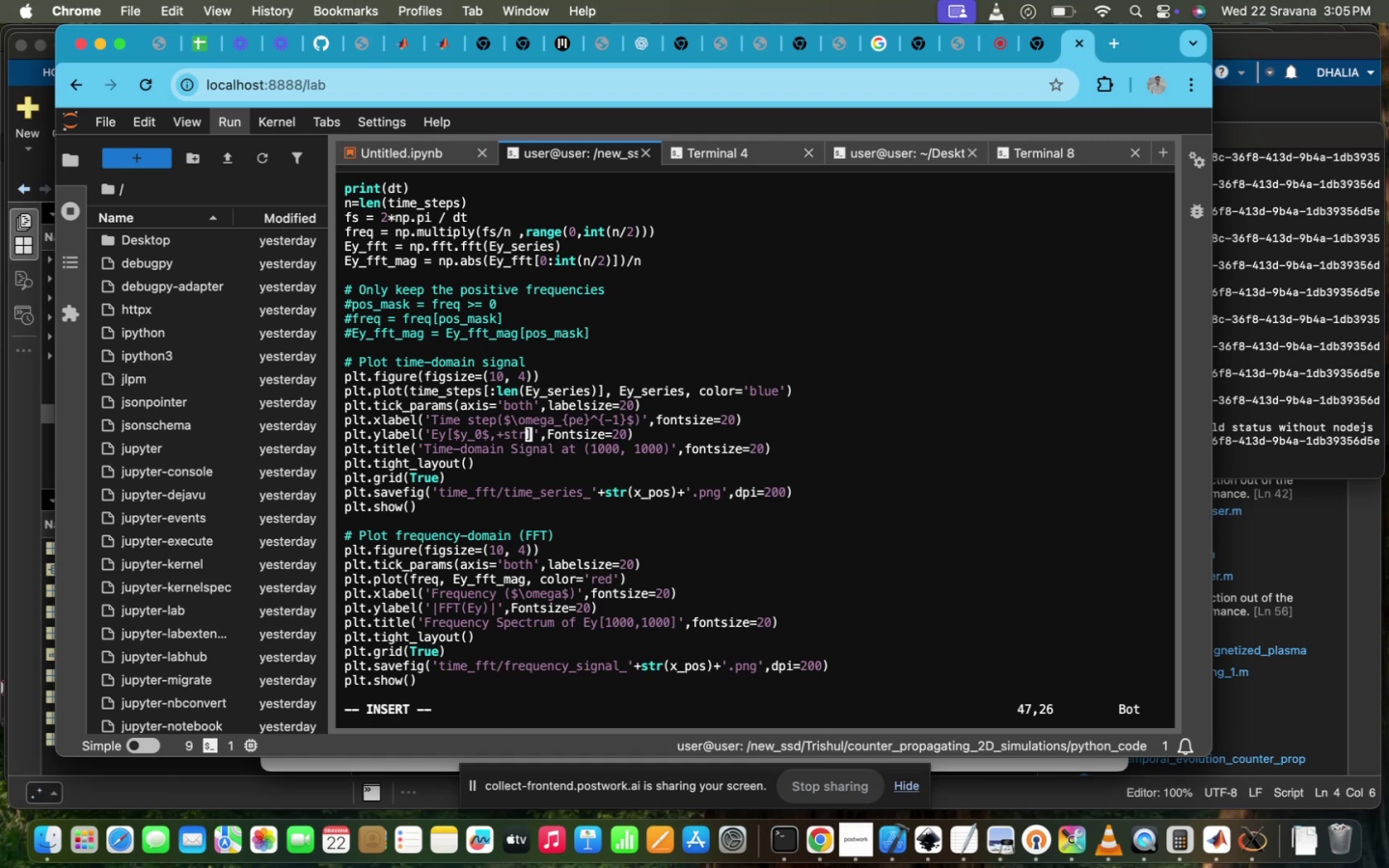 
key(ArrowLeft)
 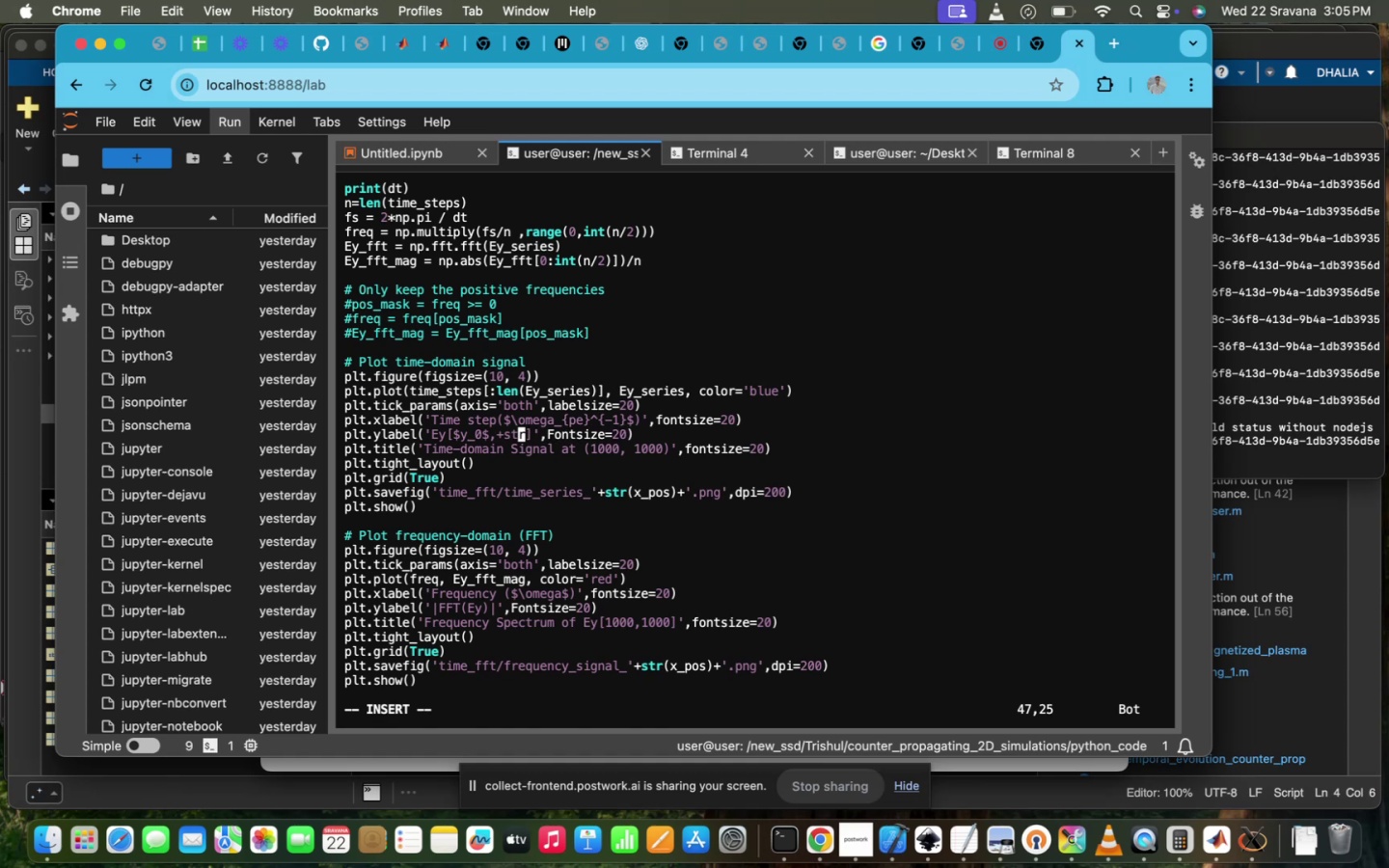 
key(ArrowLeft)
 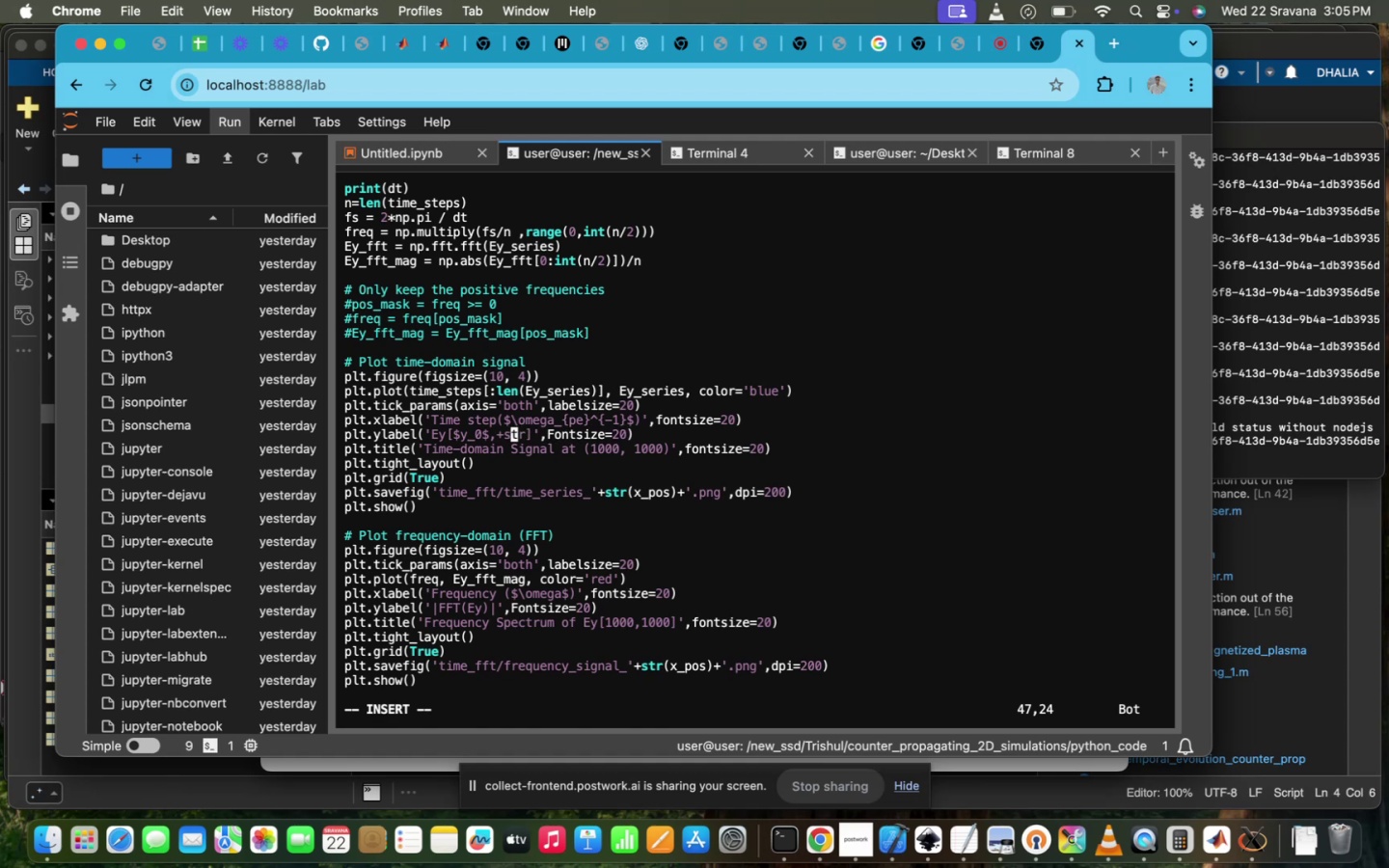 
key(ArrowLeft)
 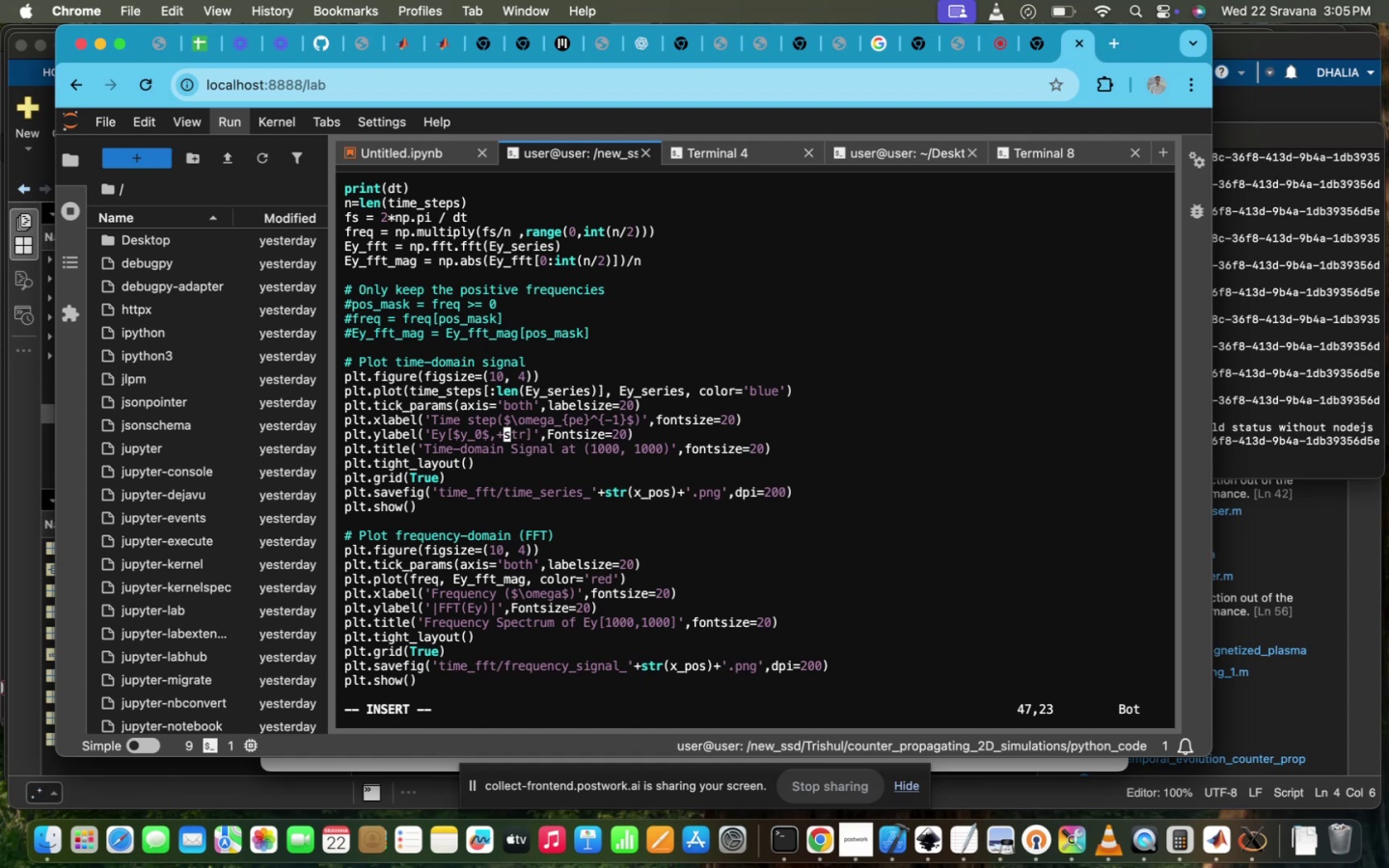 
key(ArrowLeft)
 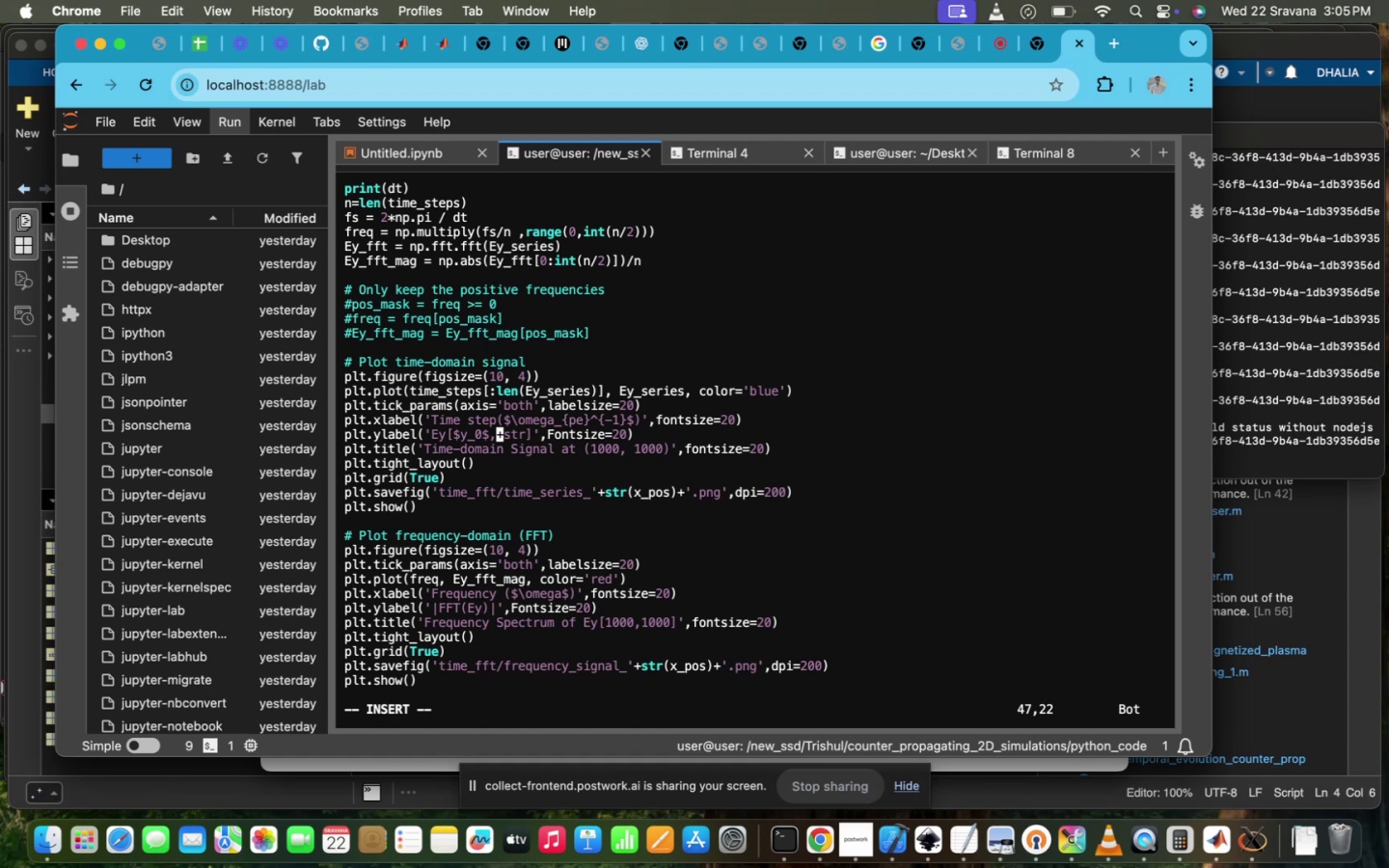 
key(Quote)
 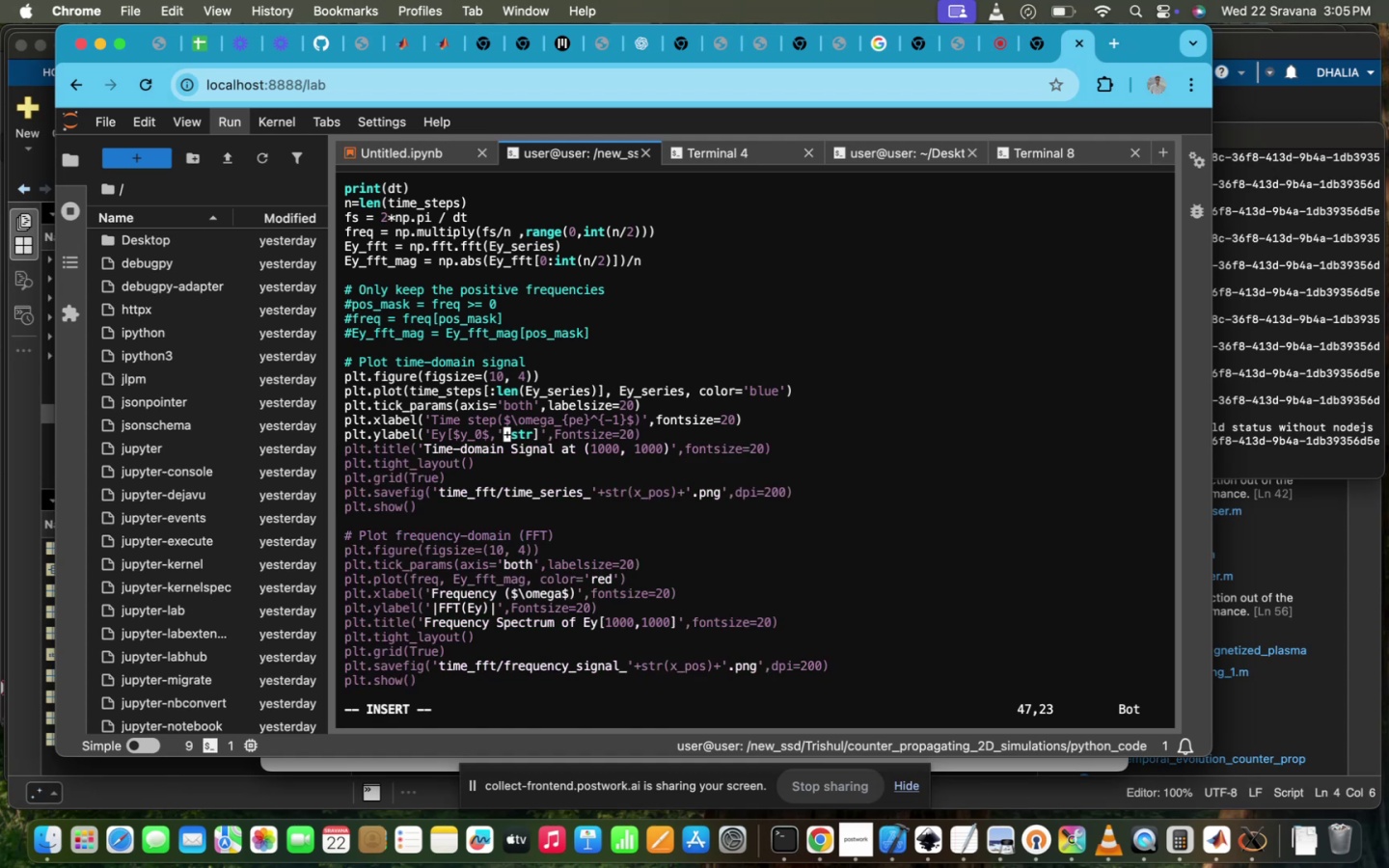 
key(ArrowRight)
 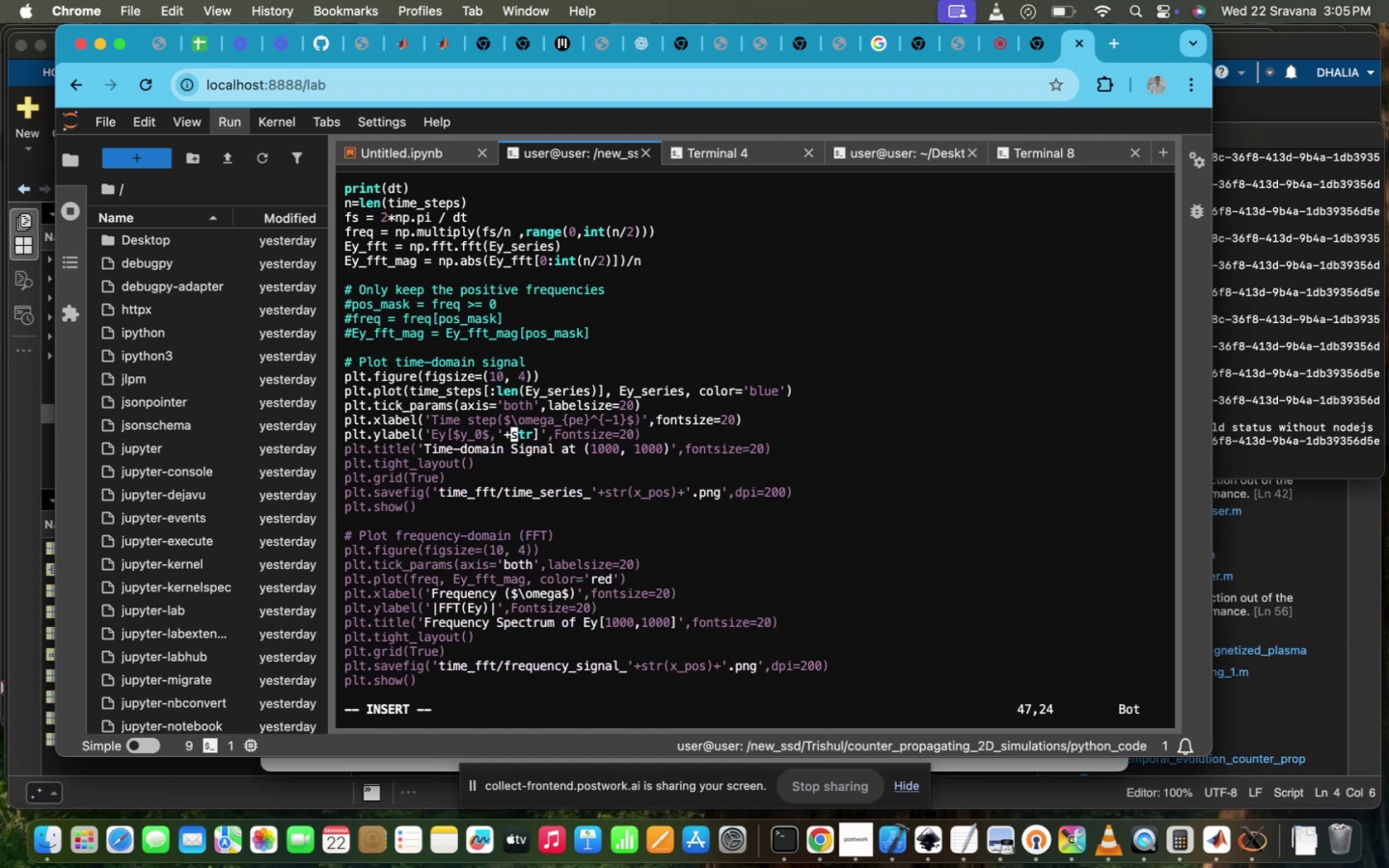 
key(ArrowRight)
 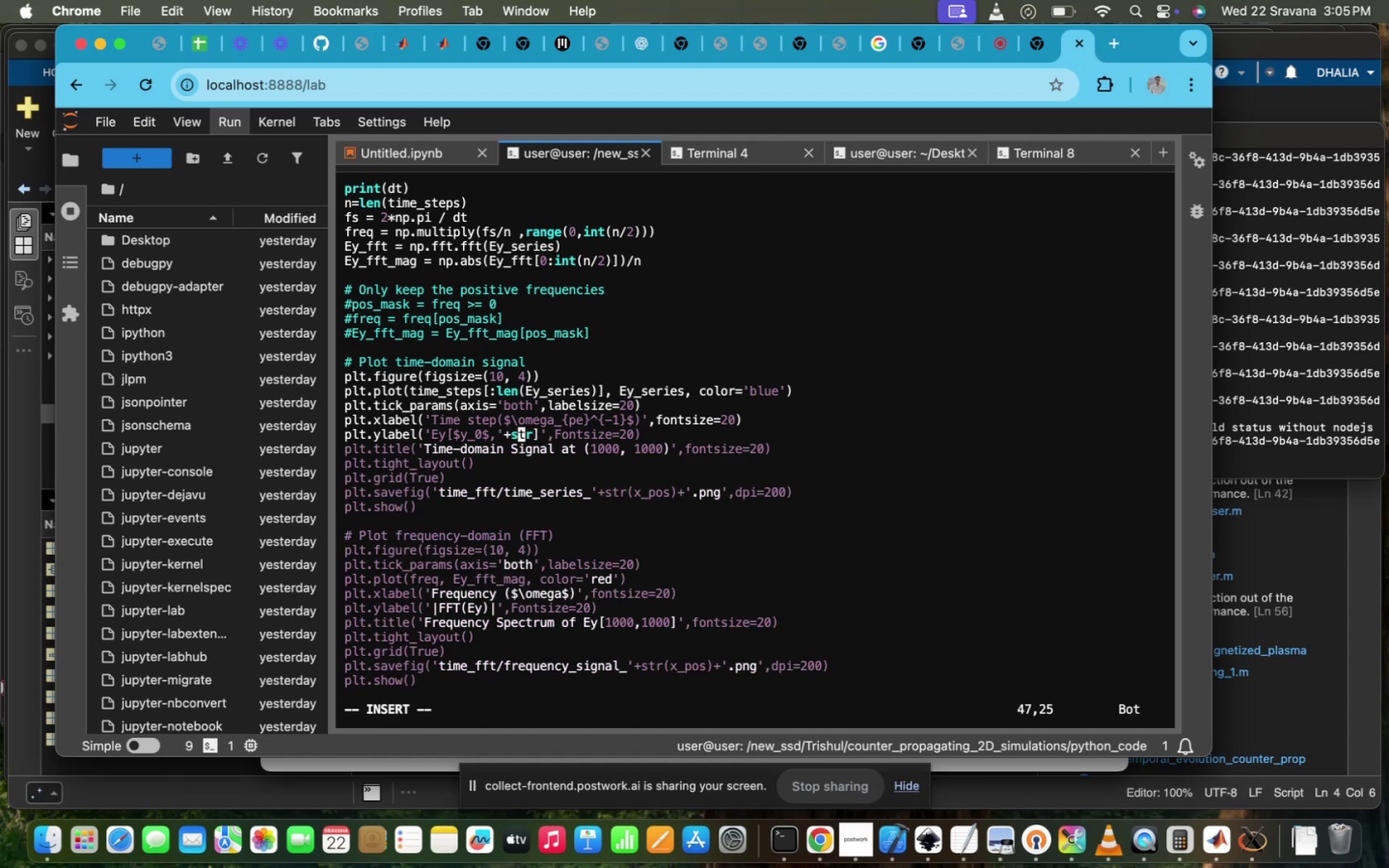 
key(ArrowRight)
 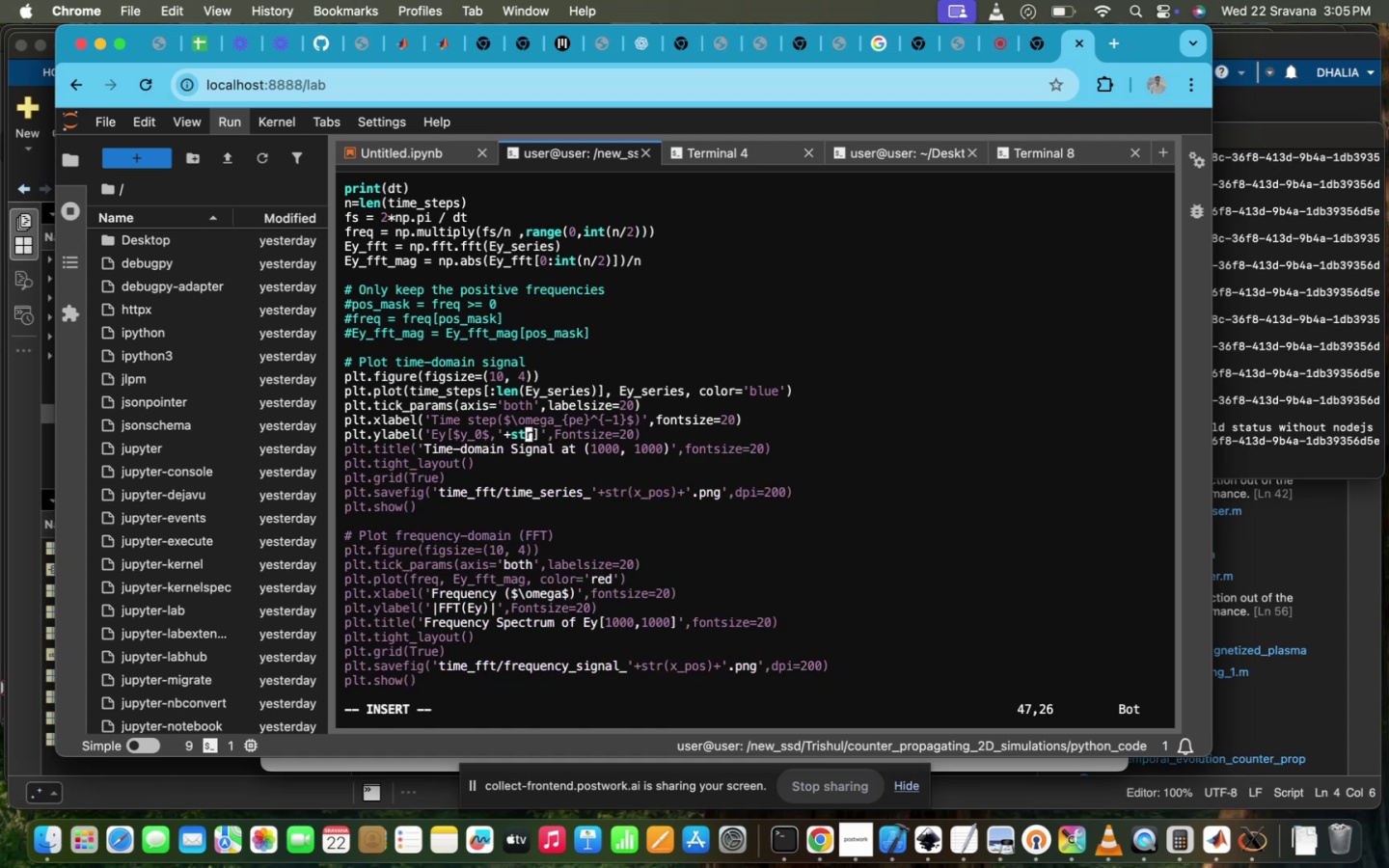 
key(ArrowRight)
 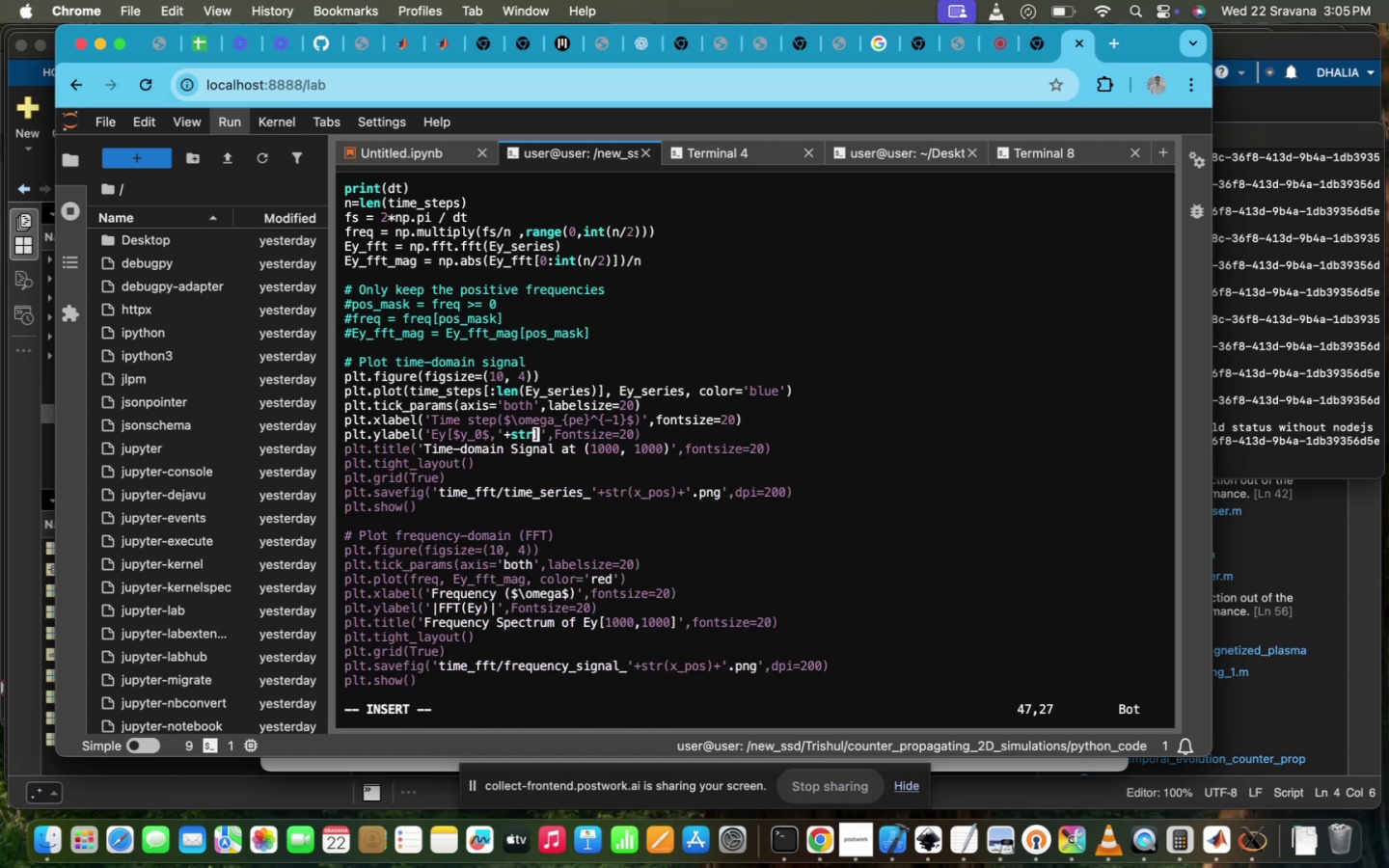 
type((x_pos/4))
 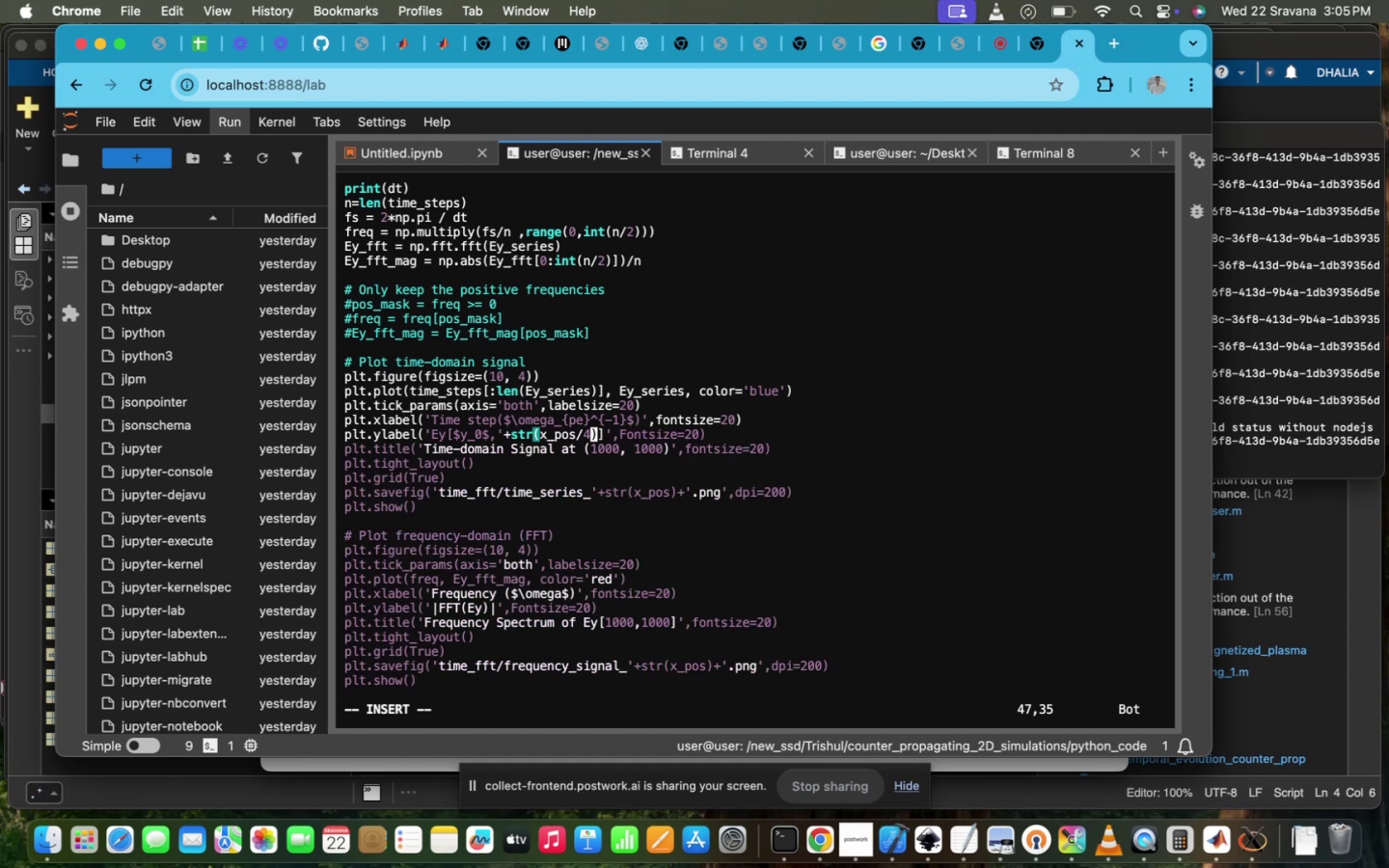 
 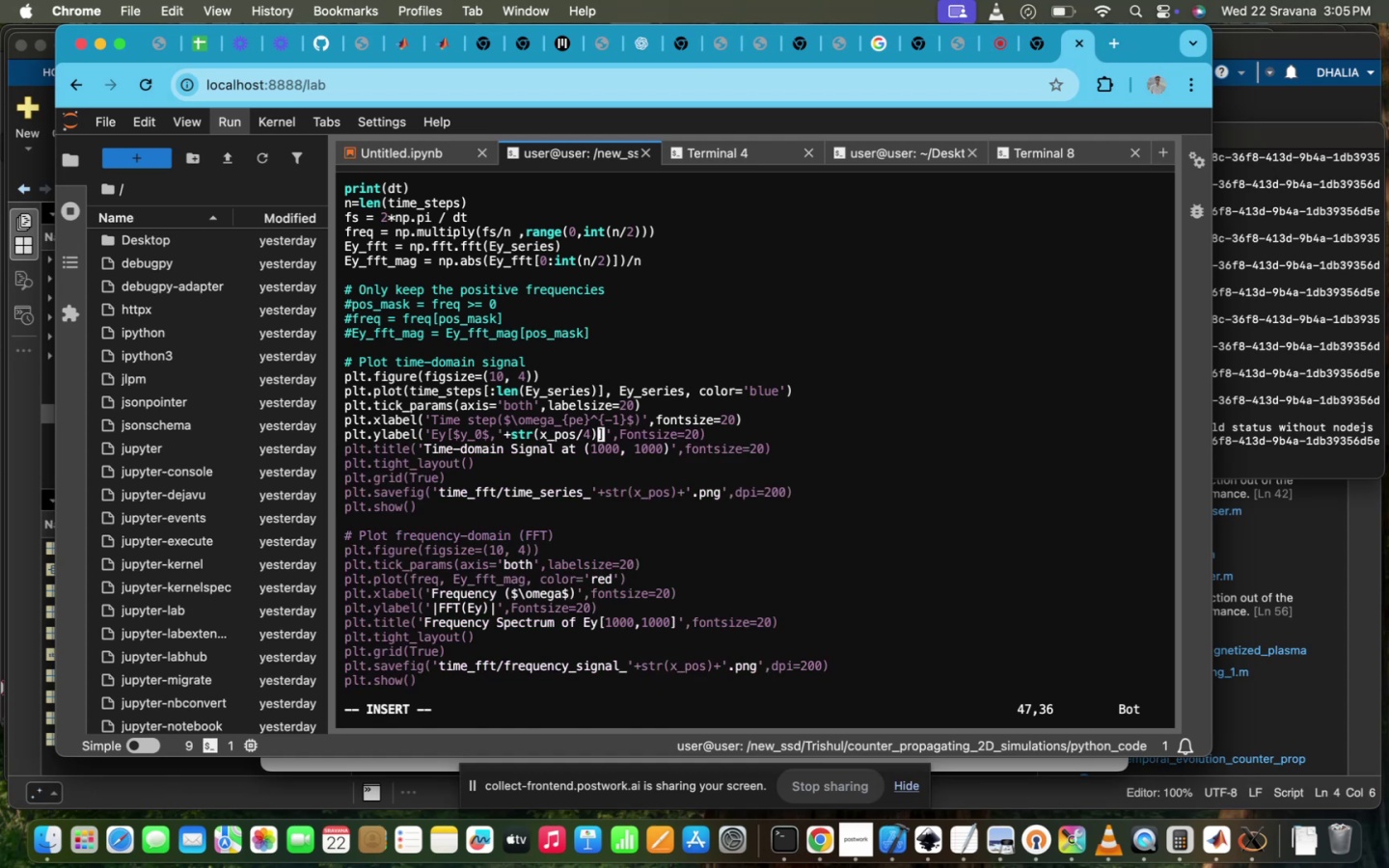 
key(ArrowLeft)
 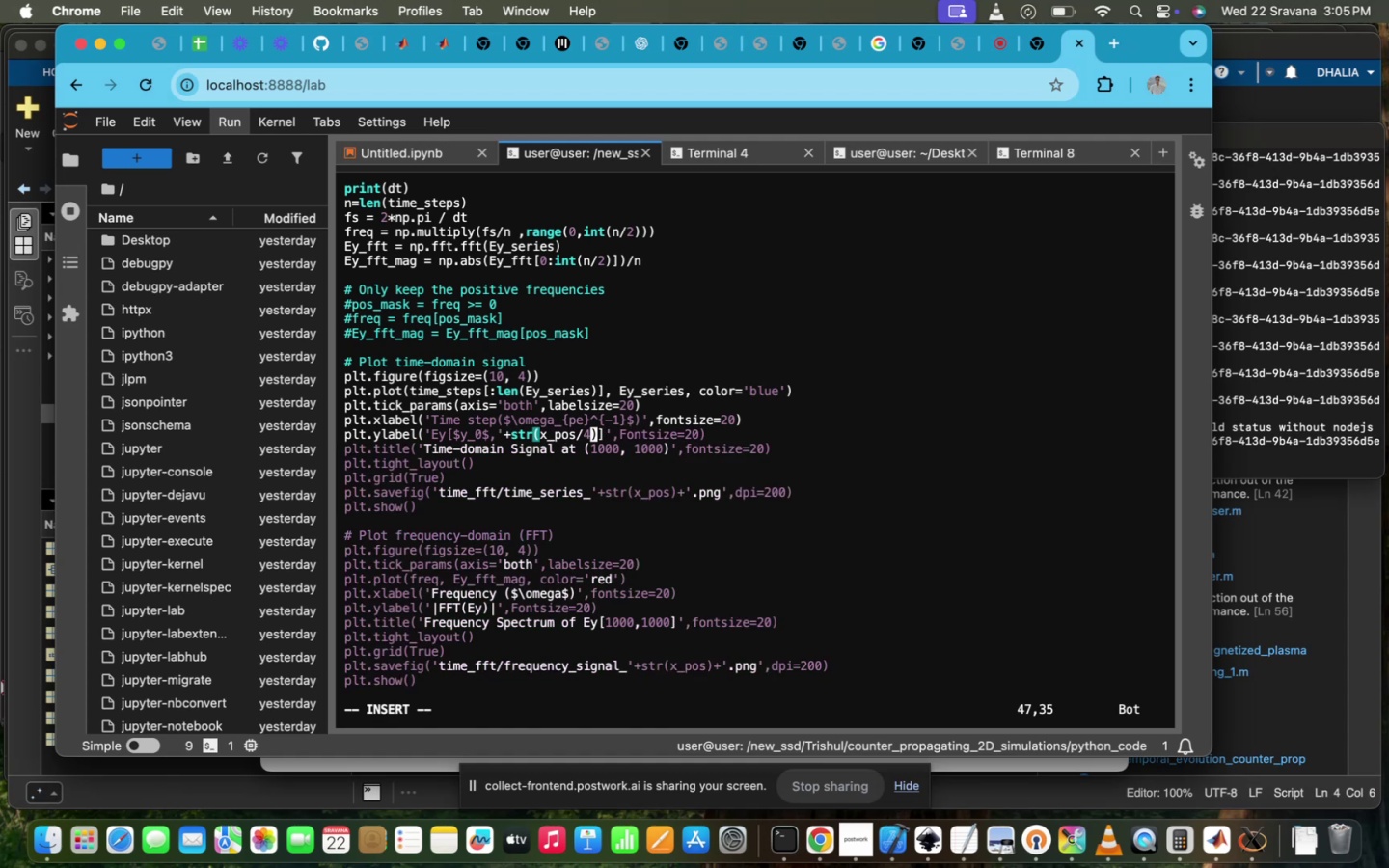 
key(ArrowLeft)
 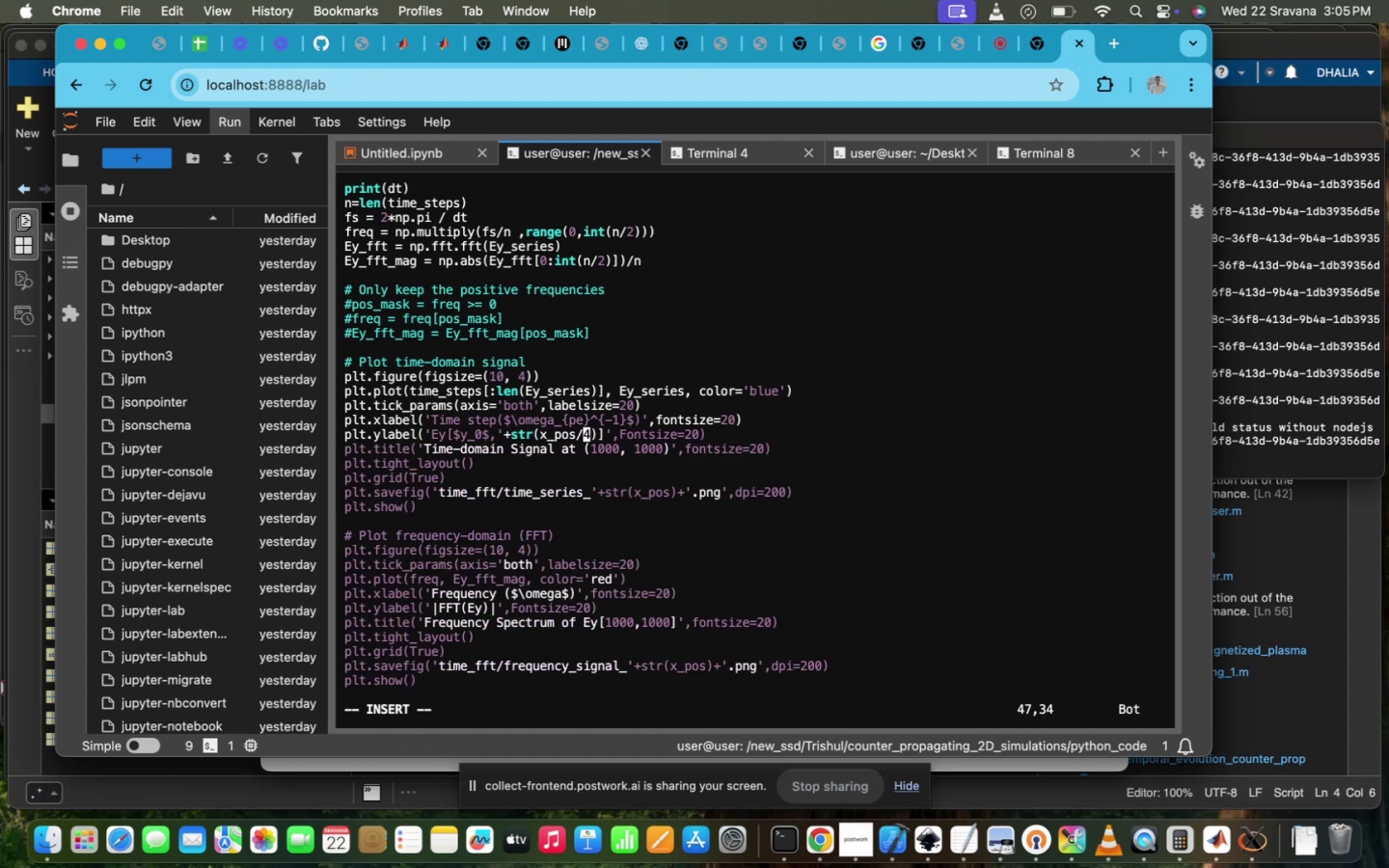 
key(ArrowLeft)
 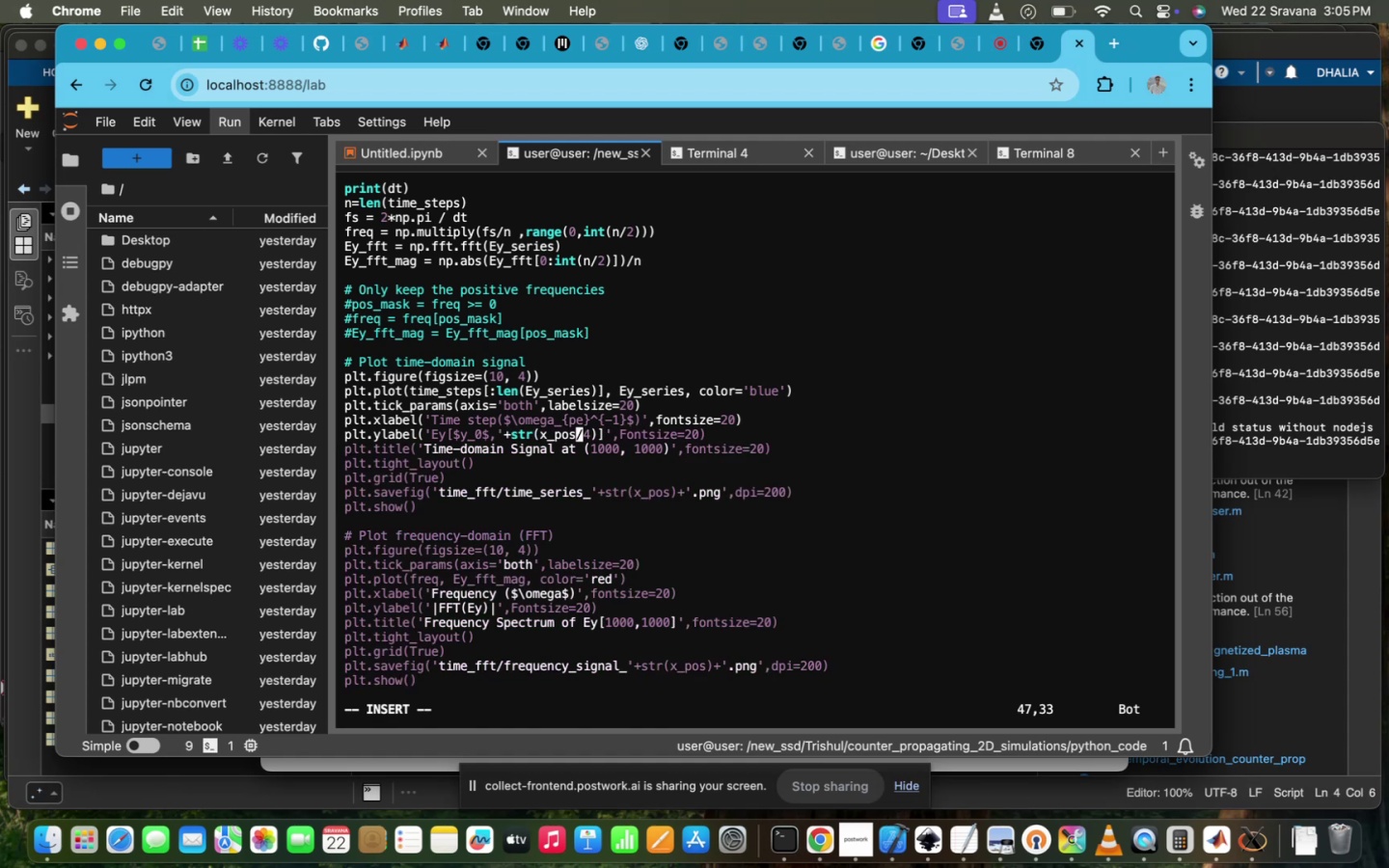 
hold_key(key=ArrowLeft, duration=0.8)
 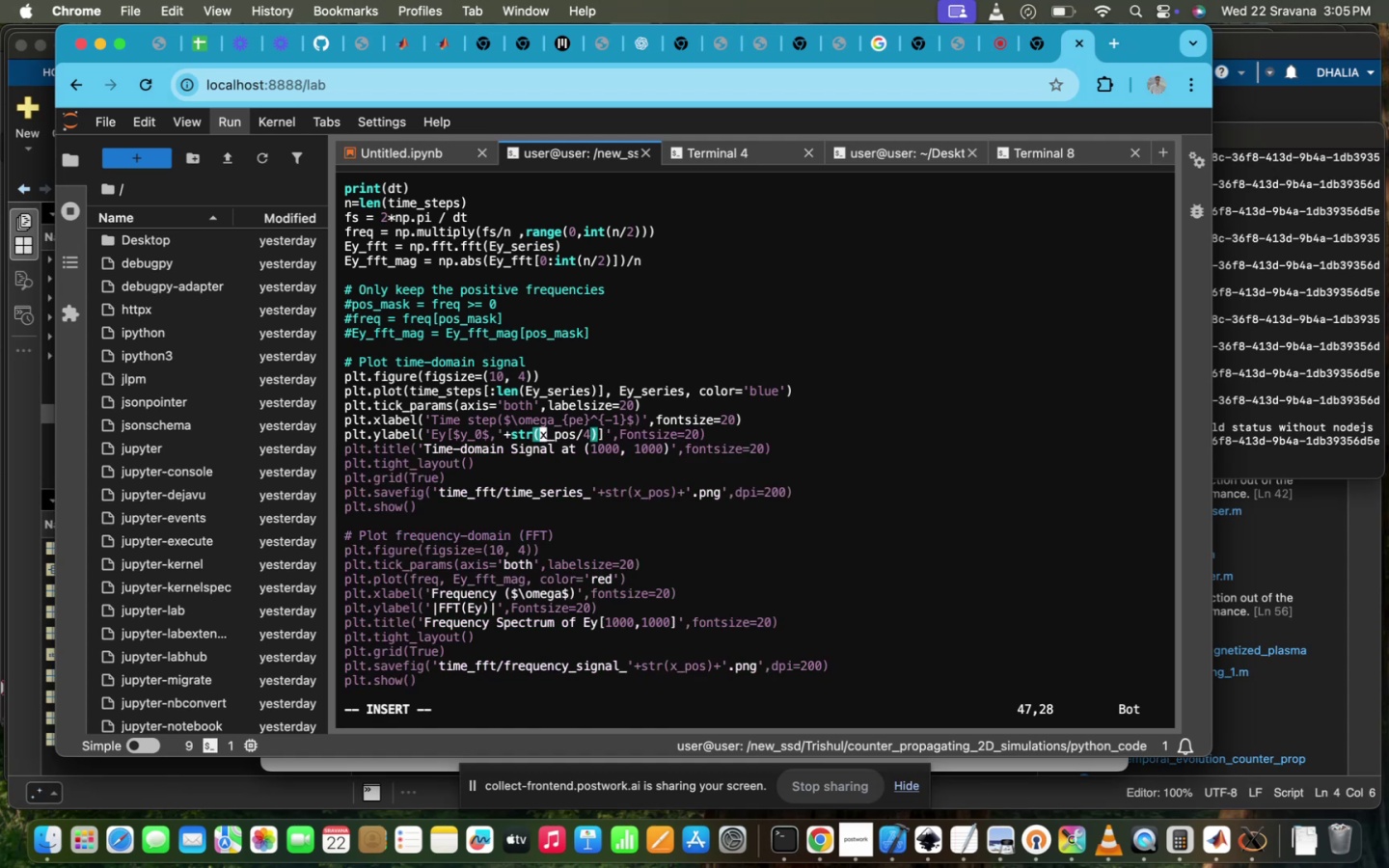 
type(int()
 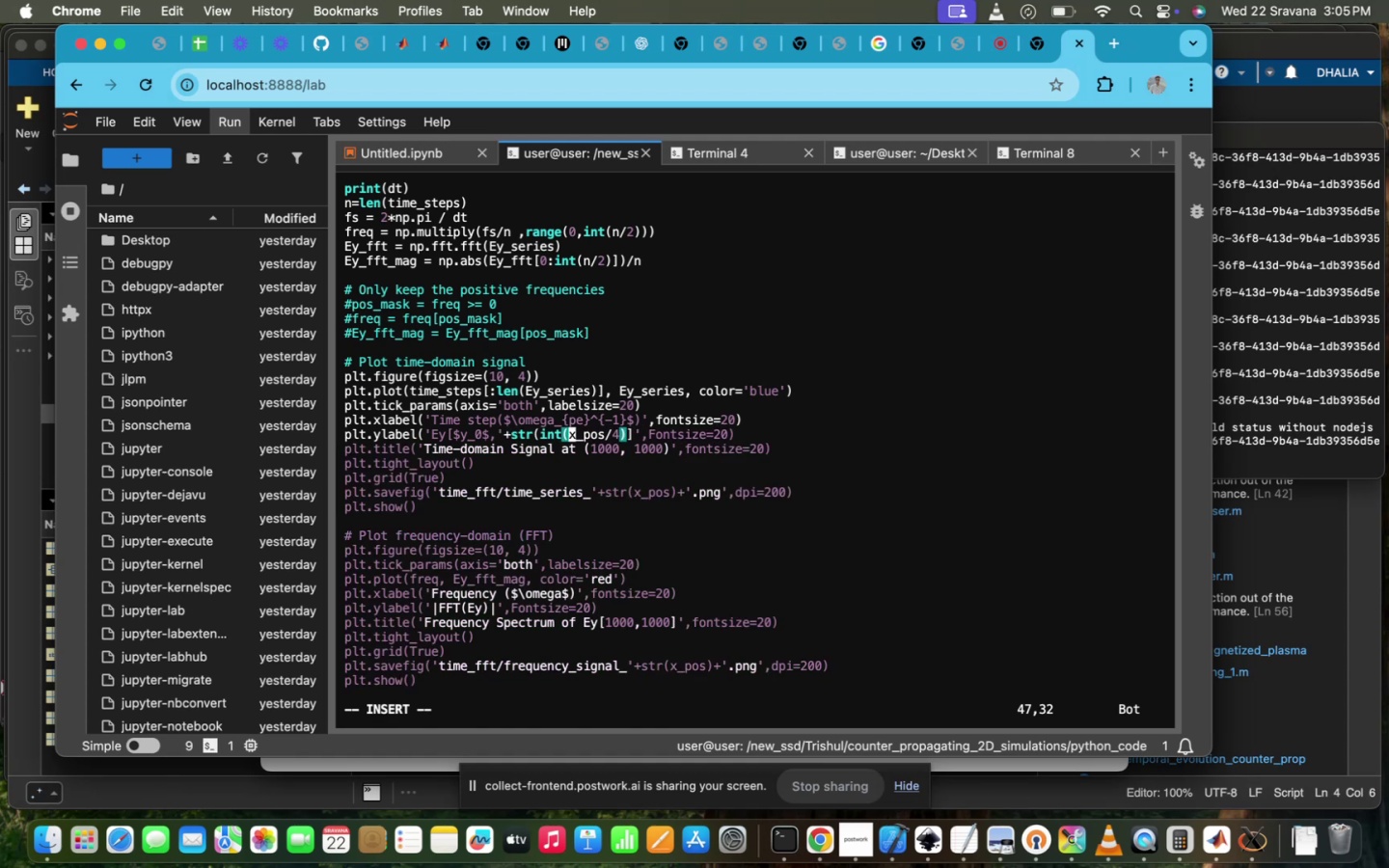 
hold_key(key=ArrowRight, duration=0.96)
 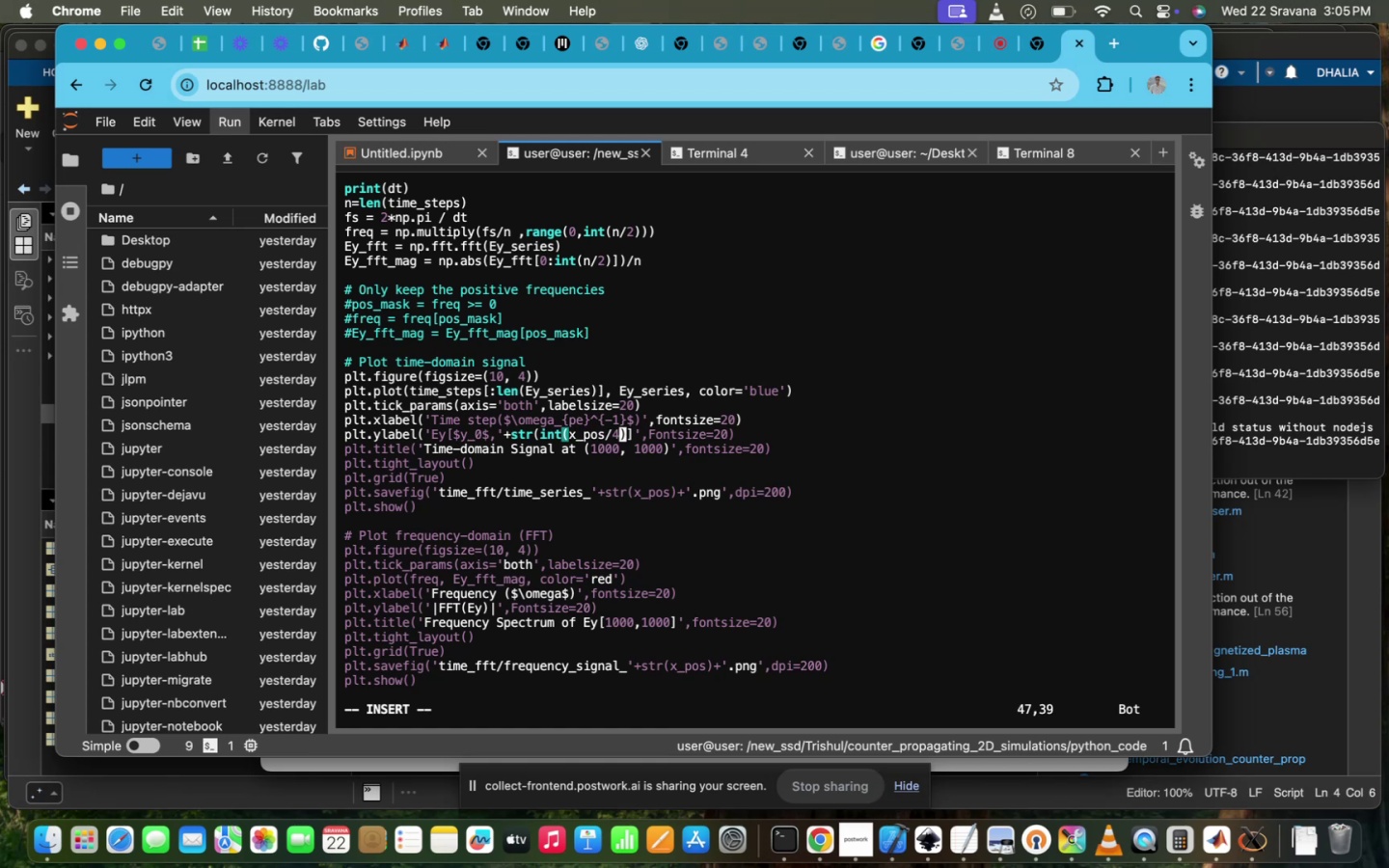 
key(Shift+0)
 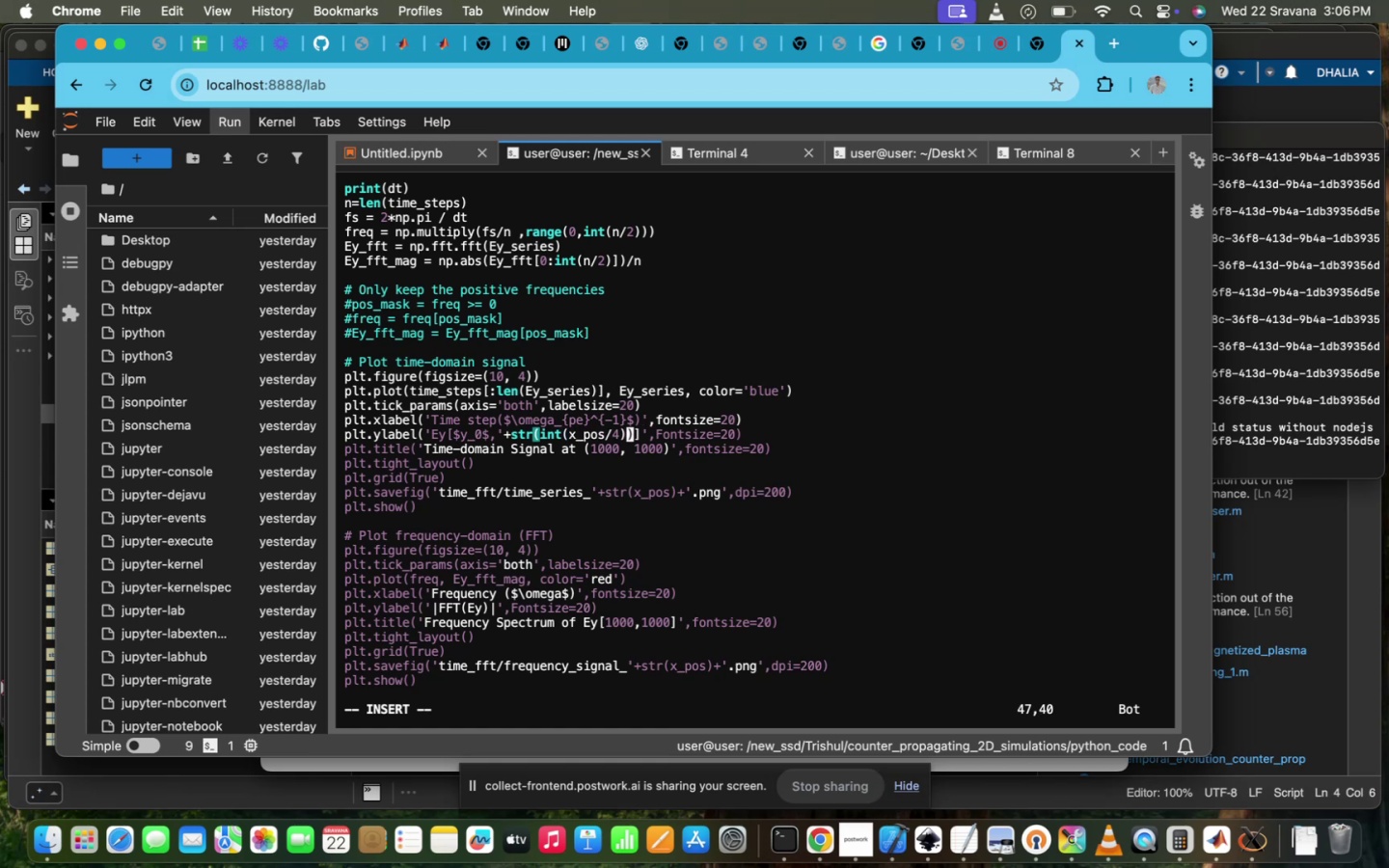 
key(ArrowRight)
 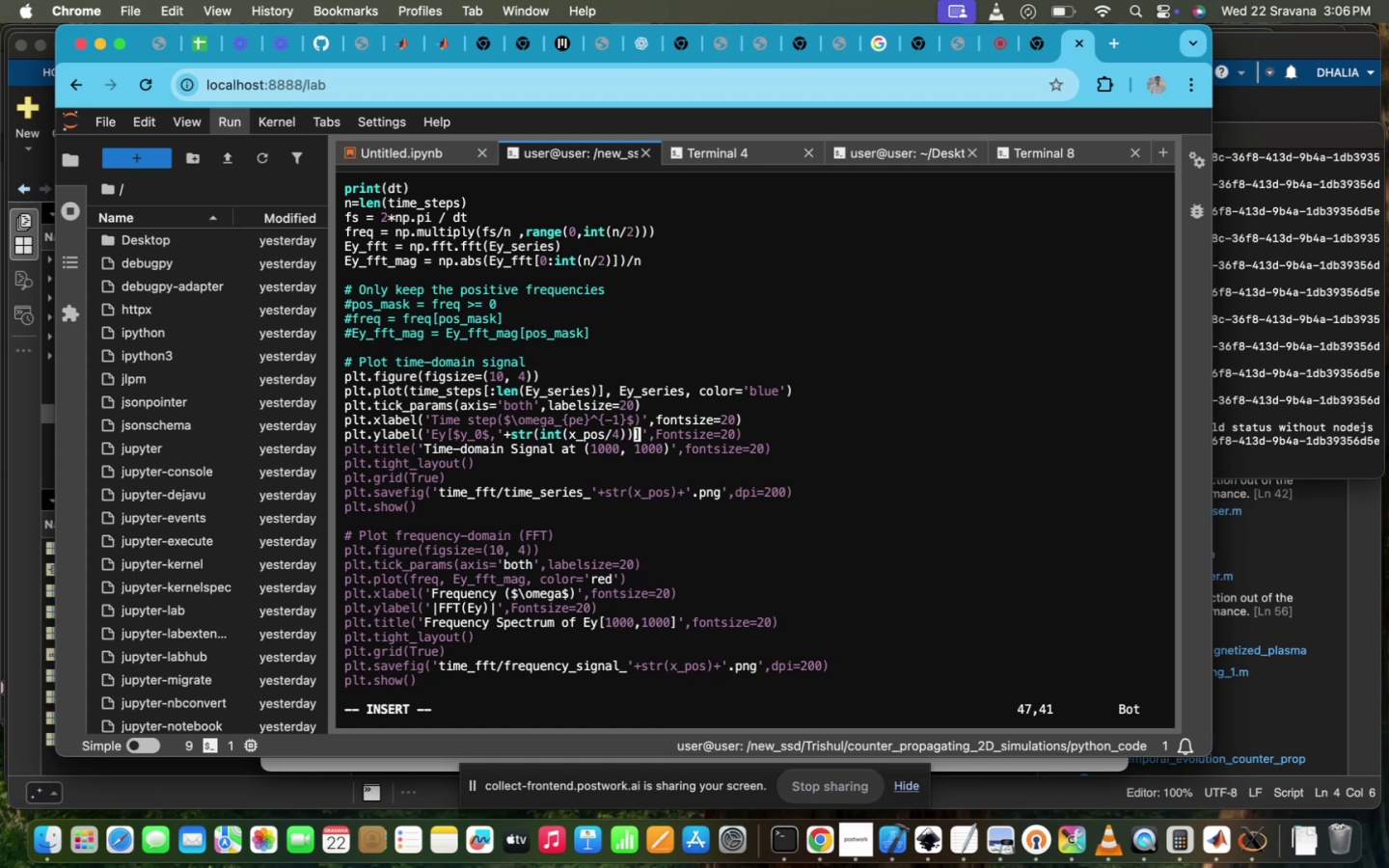 
key(Shift+Equal)
 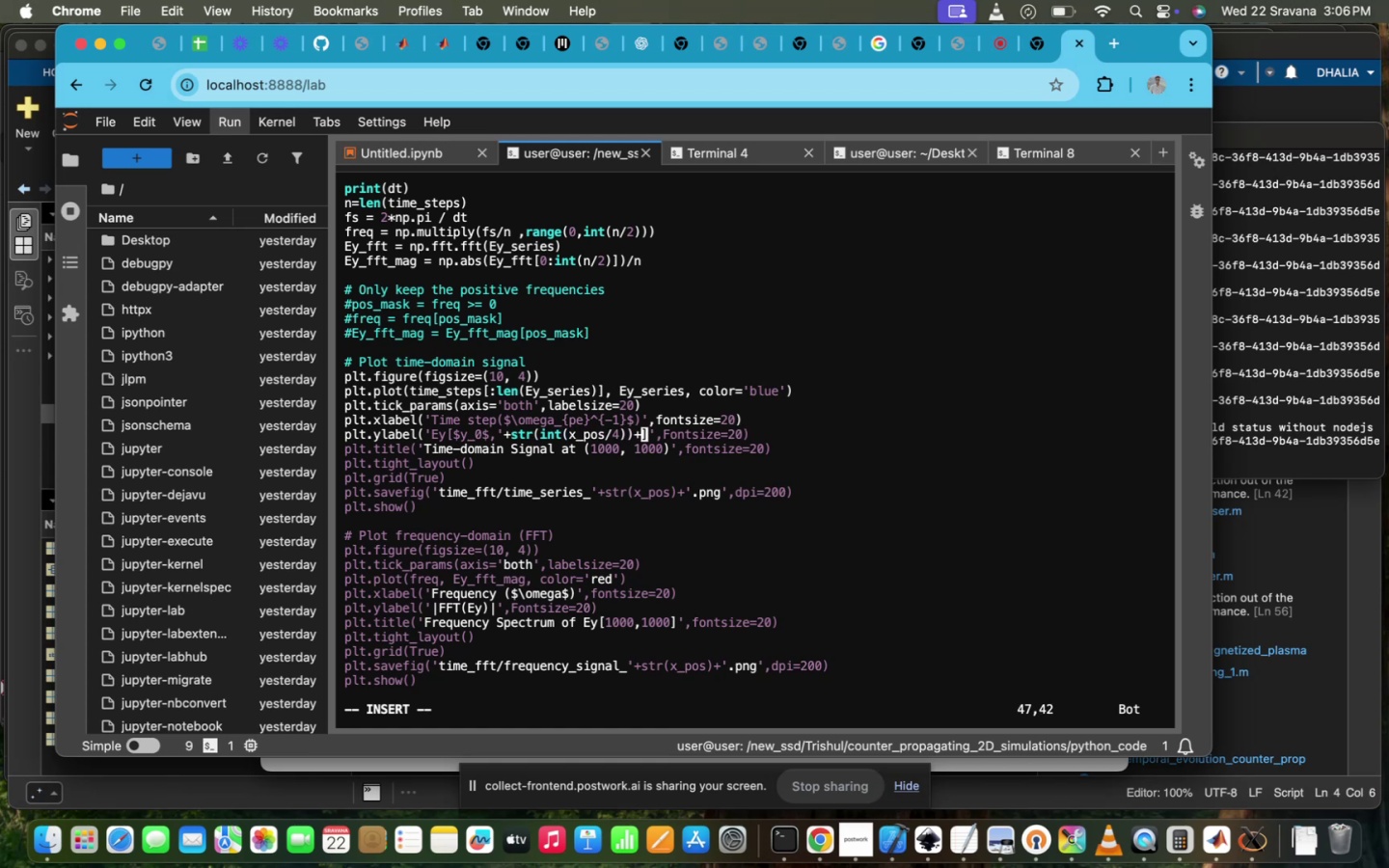 
key(Quote)
 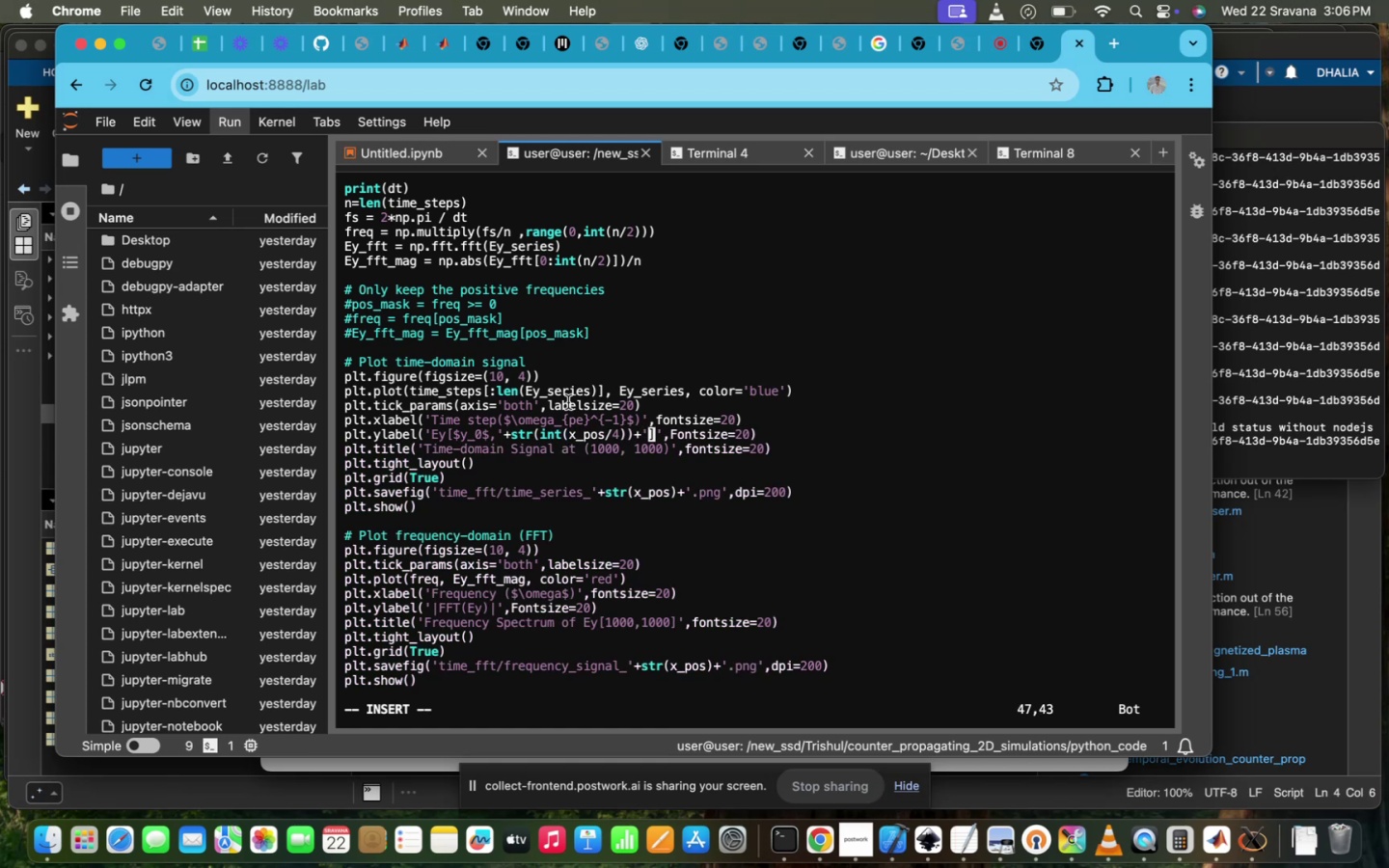 
left_click_drag(start_coordinate=[499, 432], to_coordinate=[648, 437])
 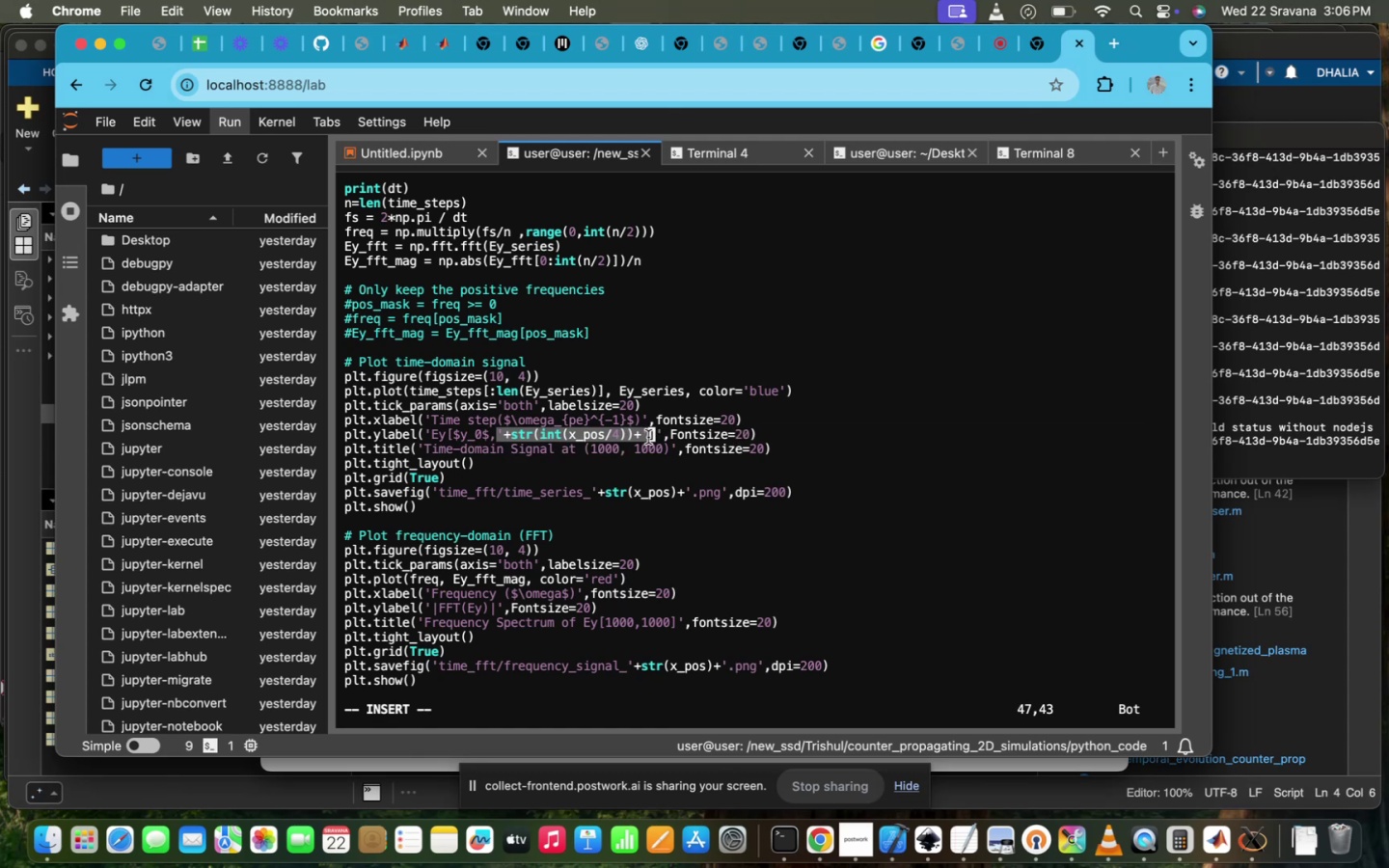 
key(Meta+C)
 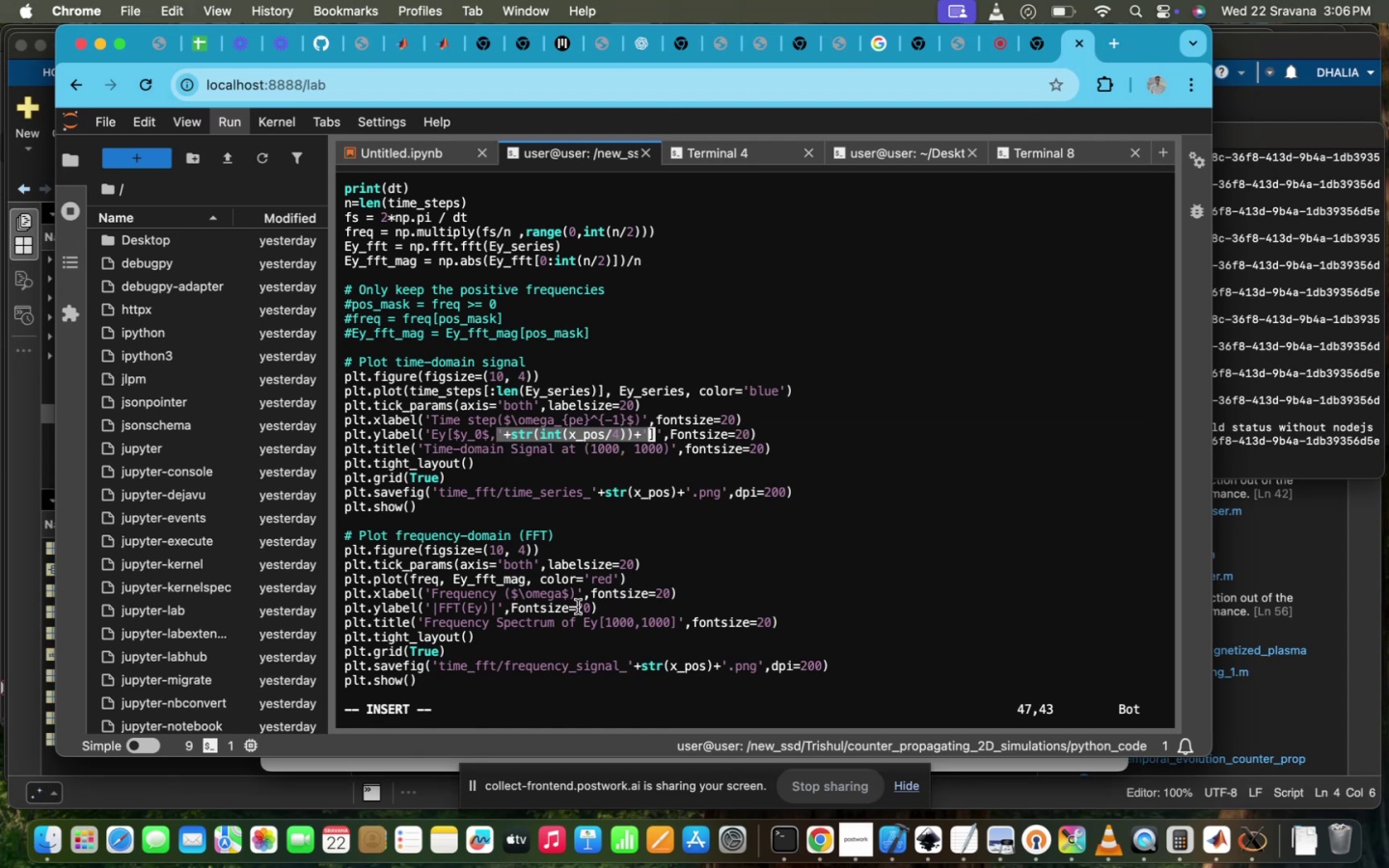 
scroll: coordinate [591, 563], scroll_direction: down, amount: 25.0
 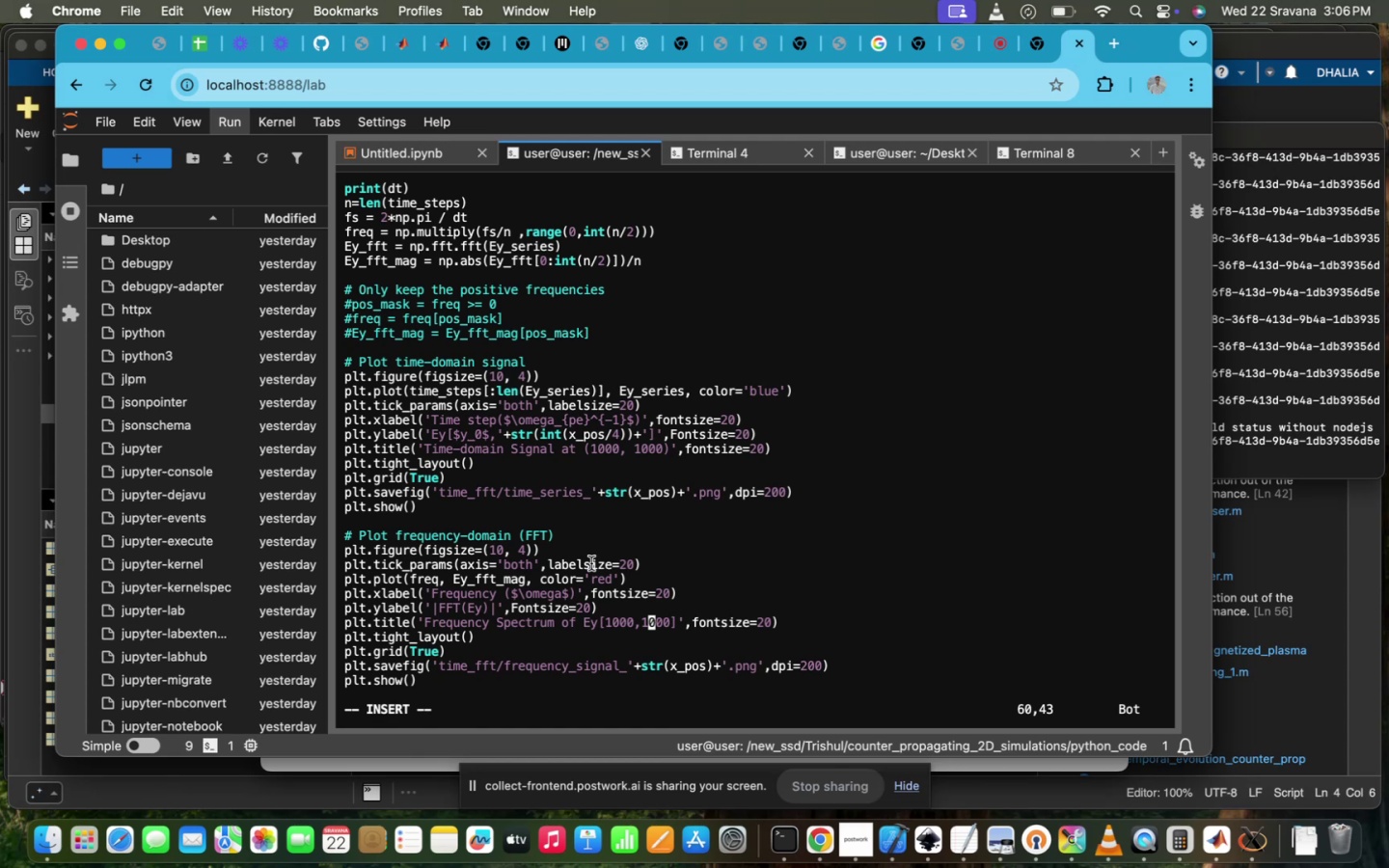 
hold_key(key=ArrowRight, duration=0.68)
 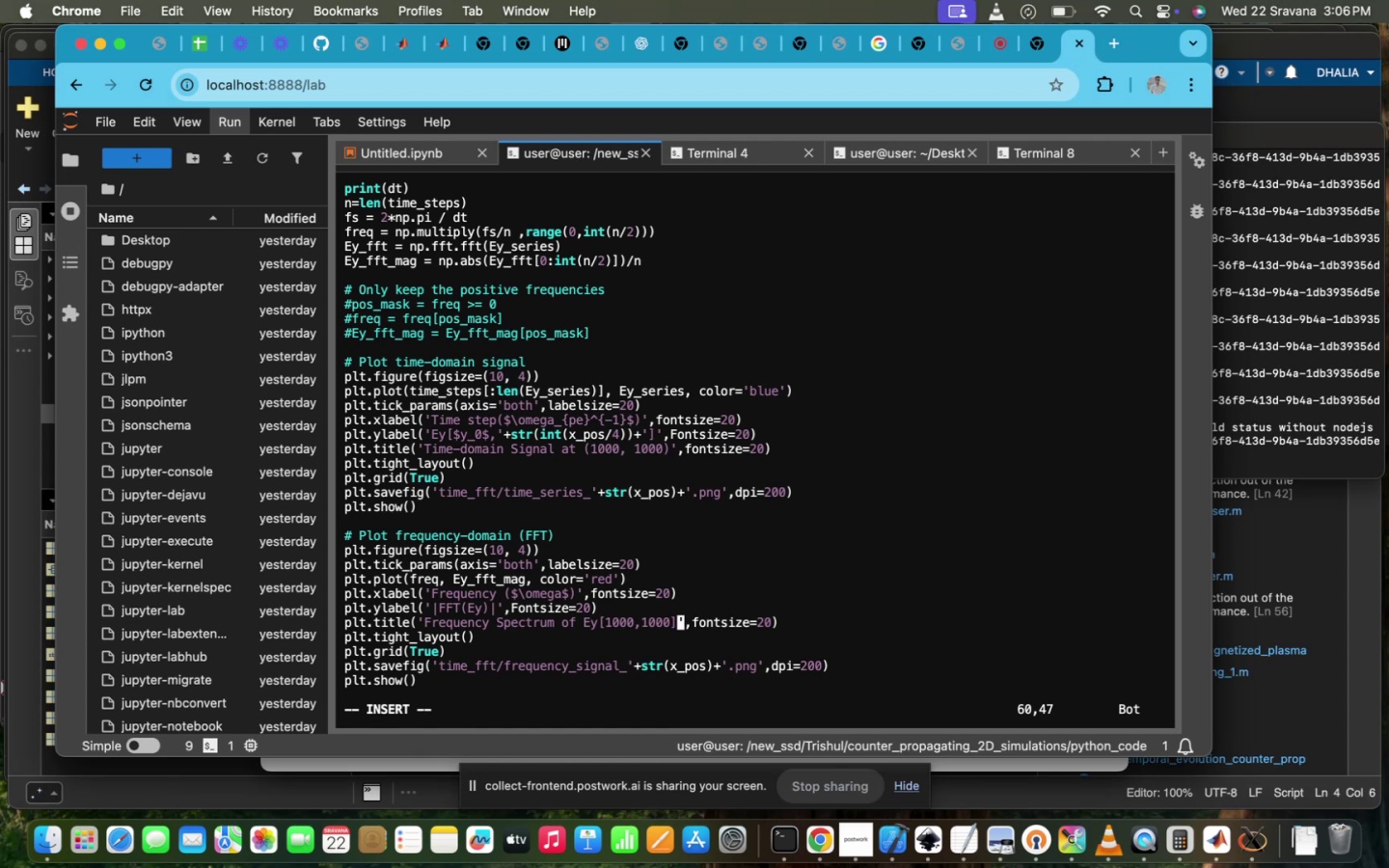 
key(ArrowDown)
 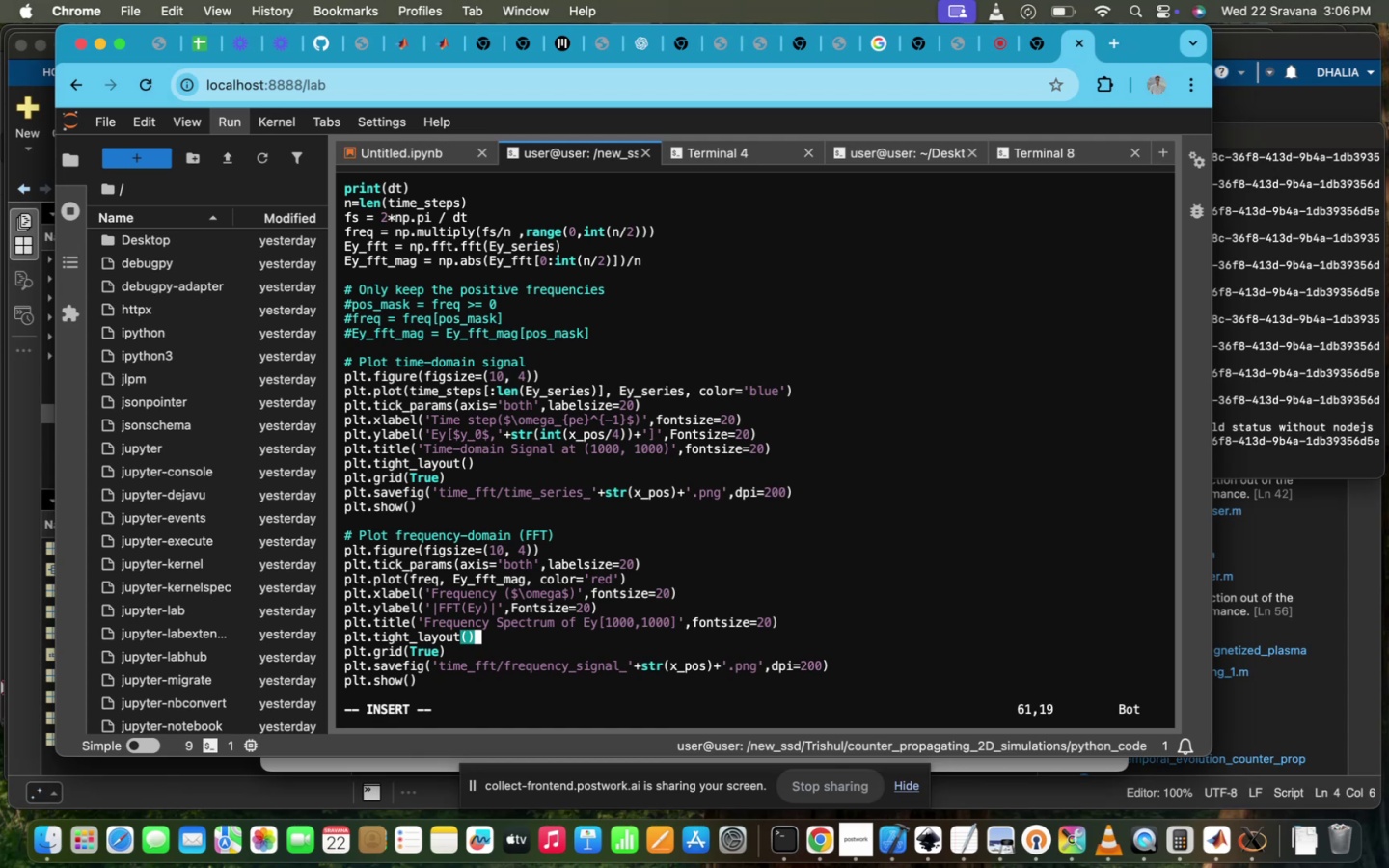 
key(Backspace)
 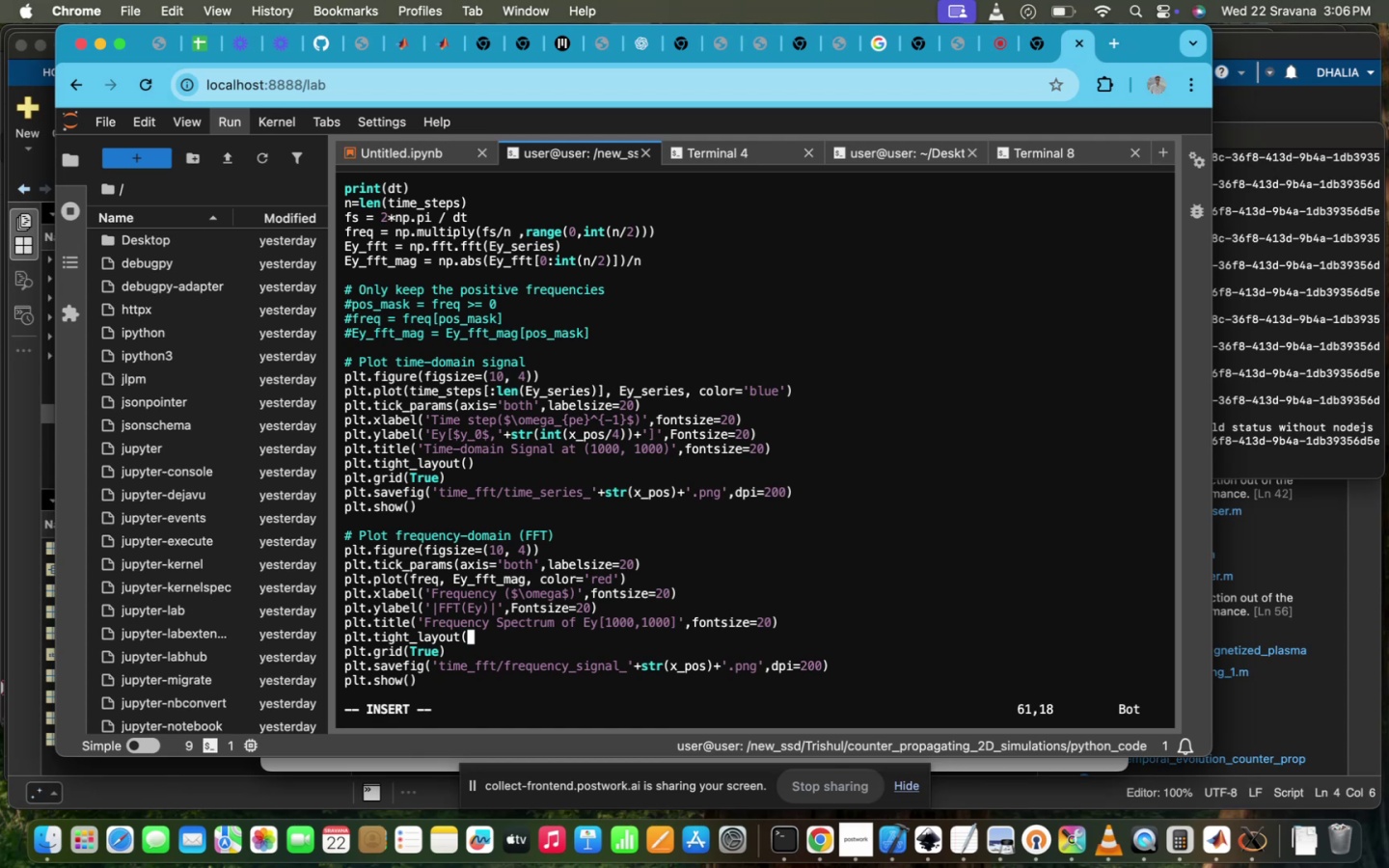 
key(ArrowUp)
 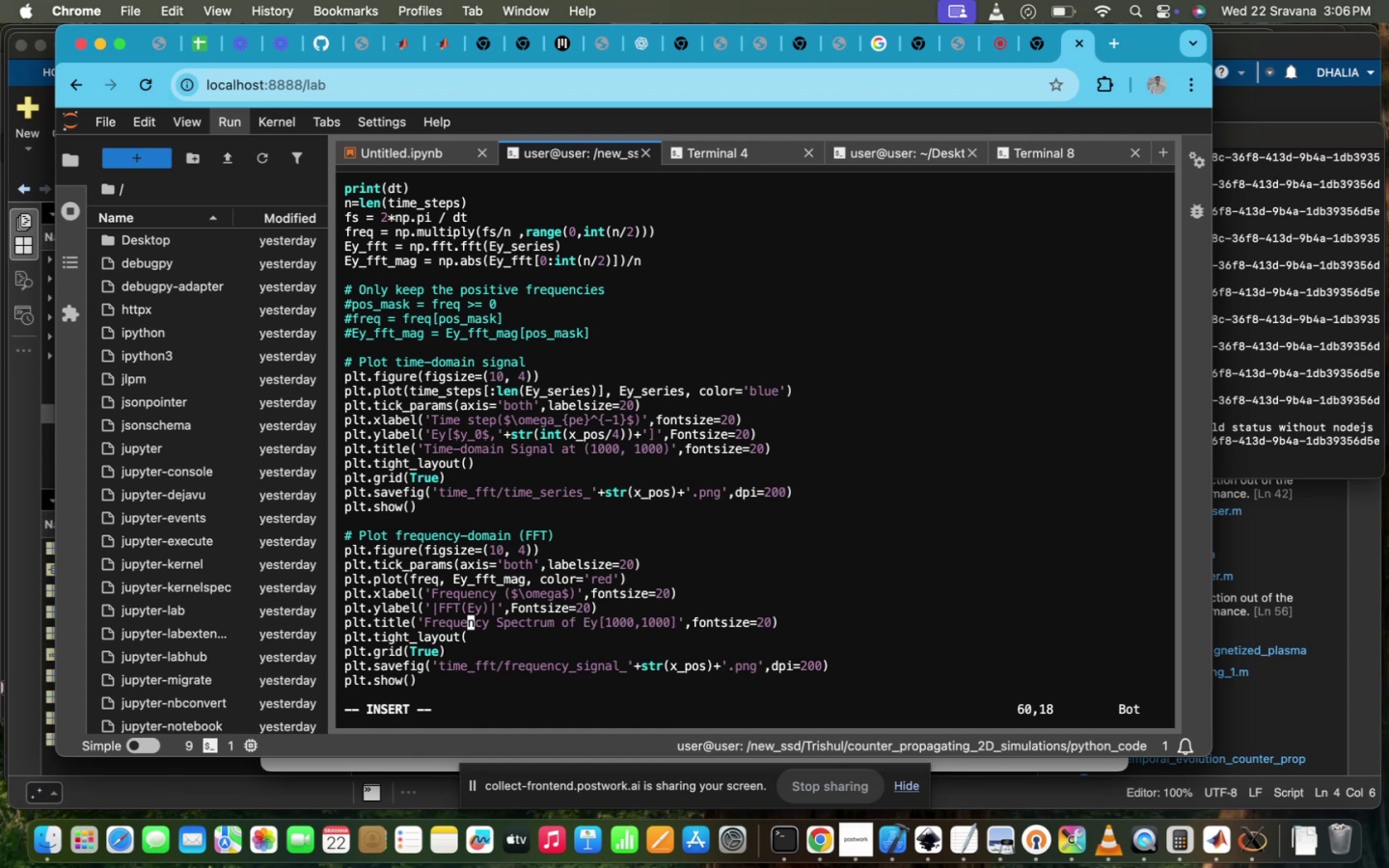 
key(ArrowDown)
 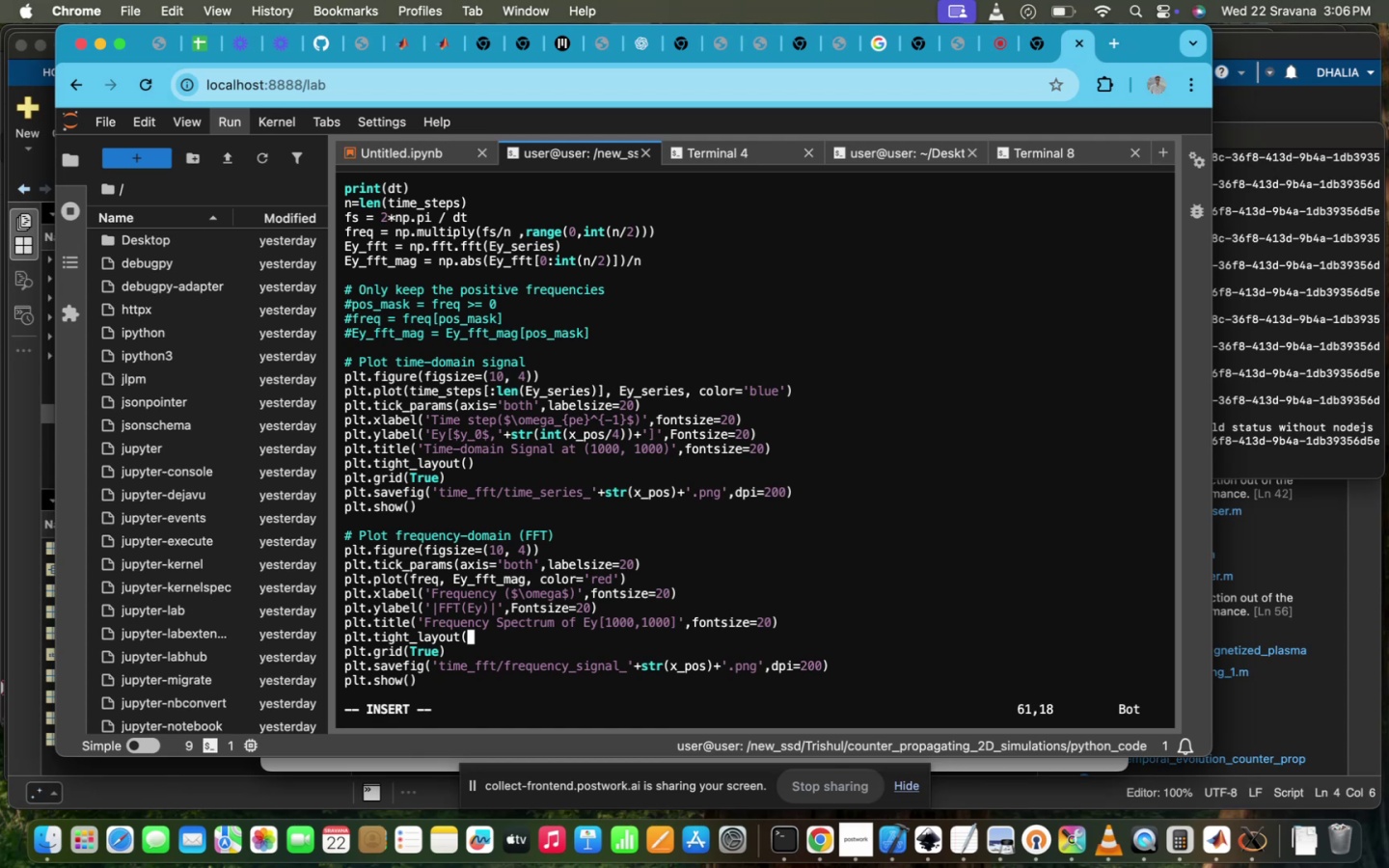 
key(Shift+0)
 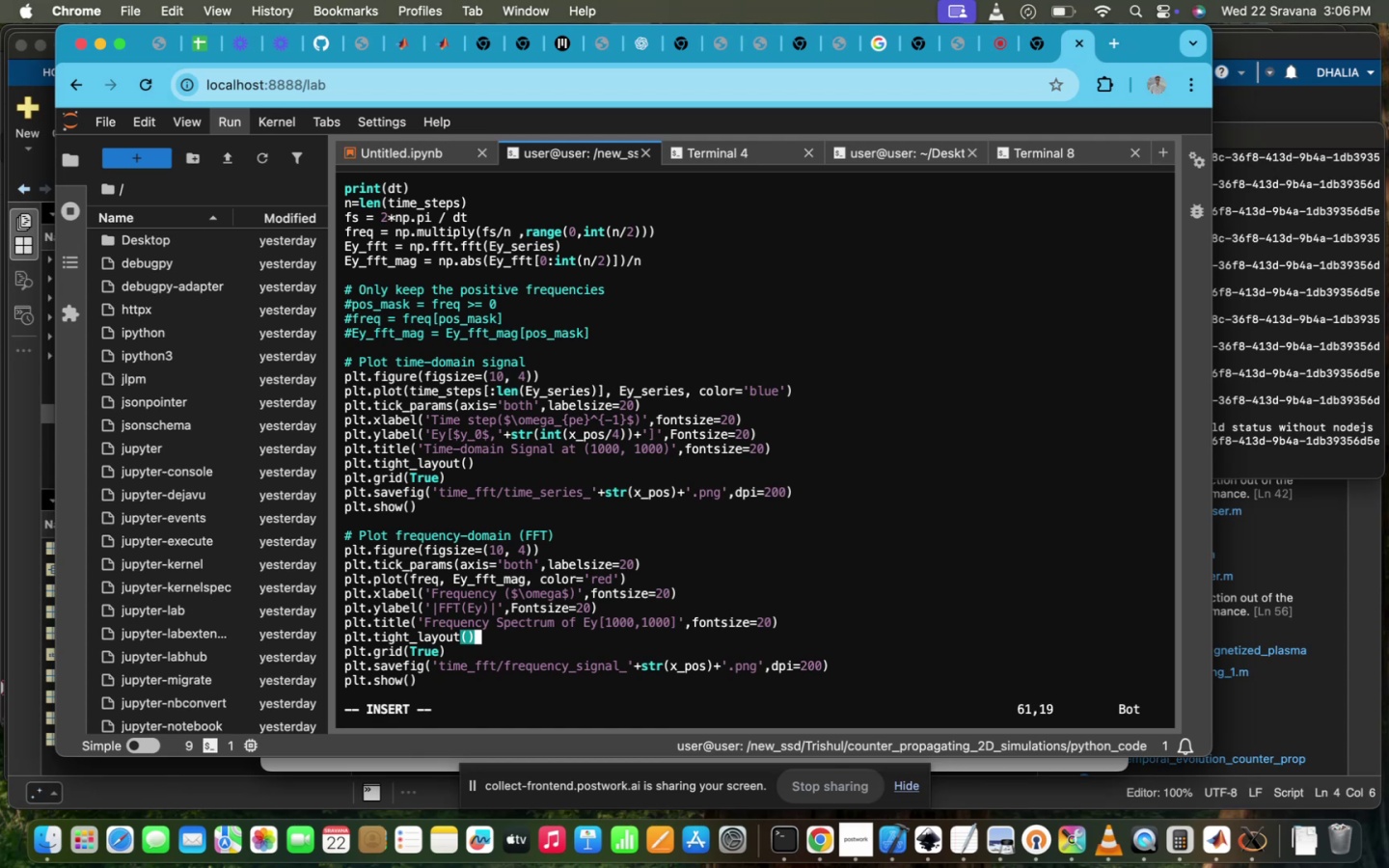 
key(ArrowUp)
 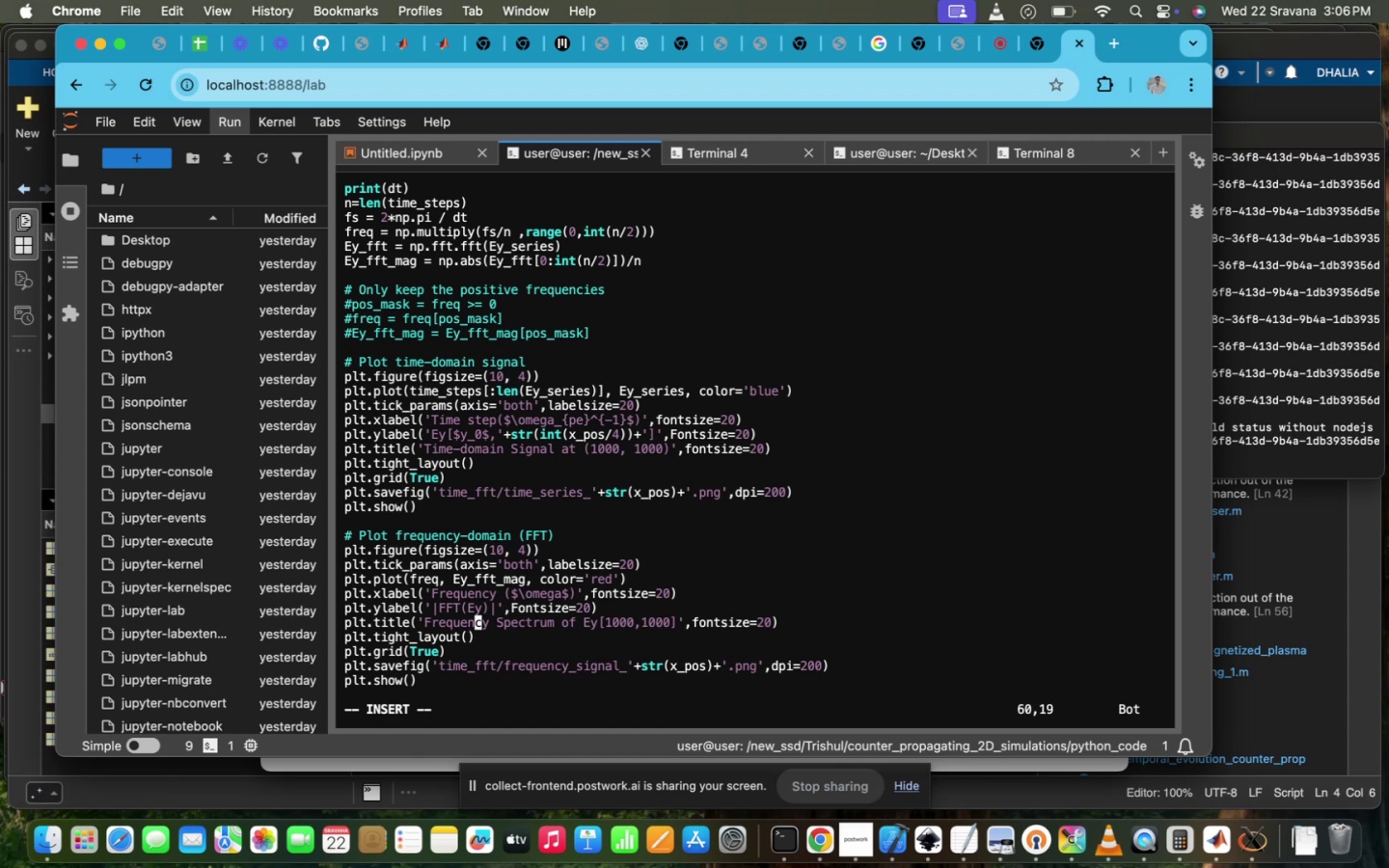 
hold_key(key=ArrowRight, duration=1.5)
 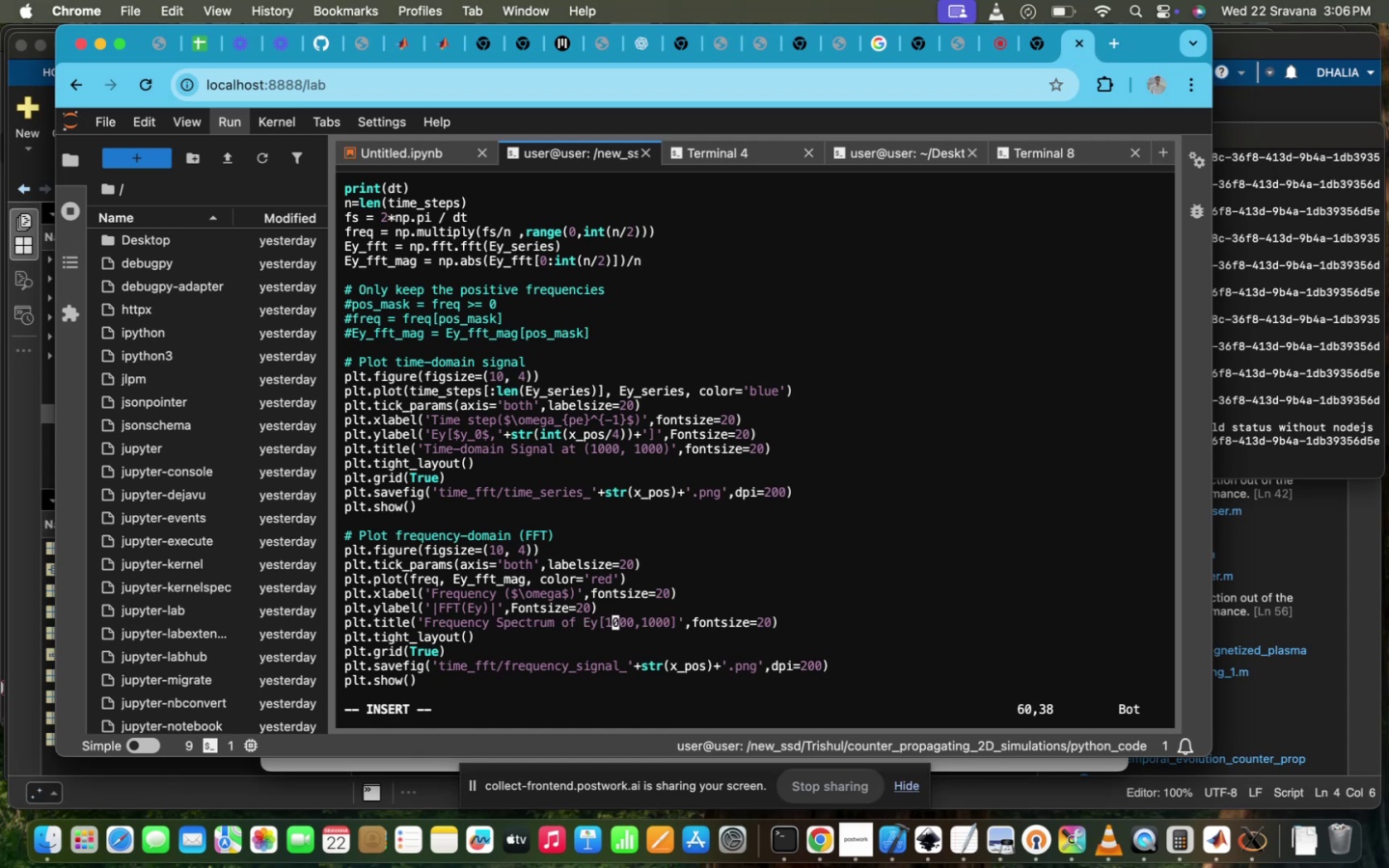 
hold_key(key=ArrowRight, duration=1.07)
 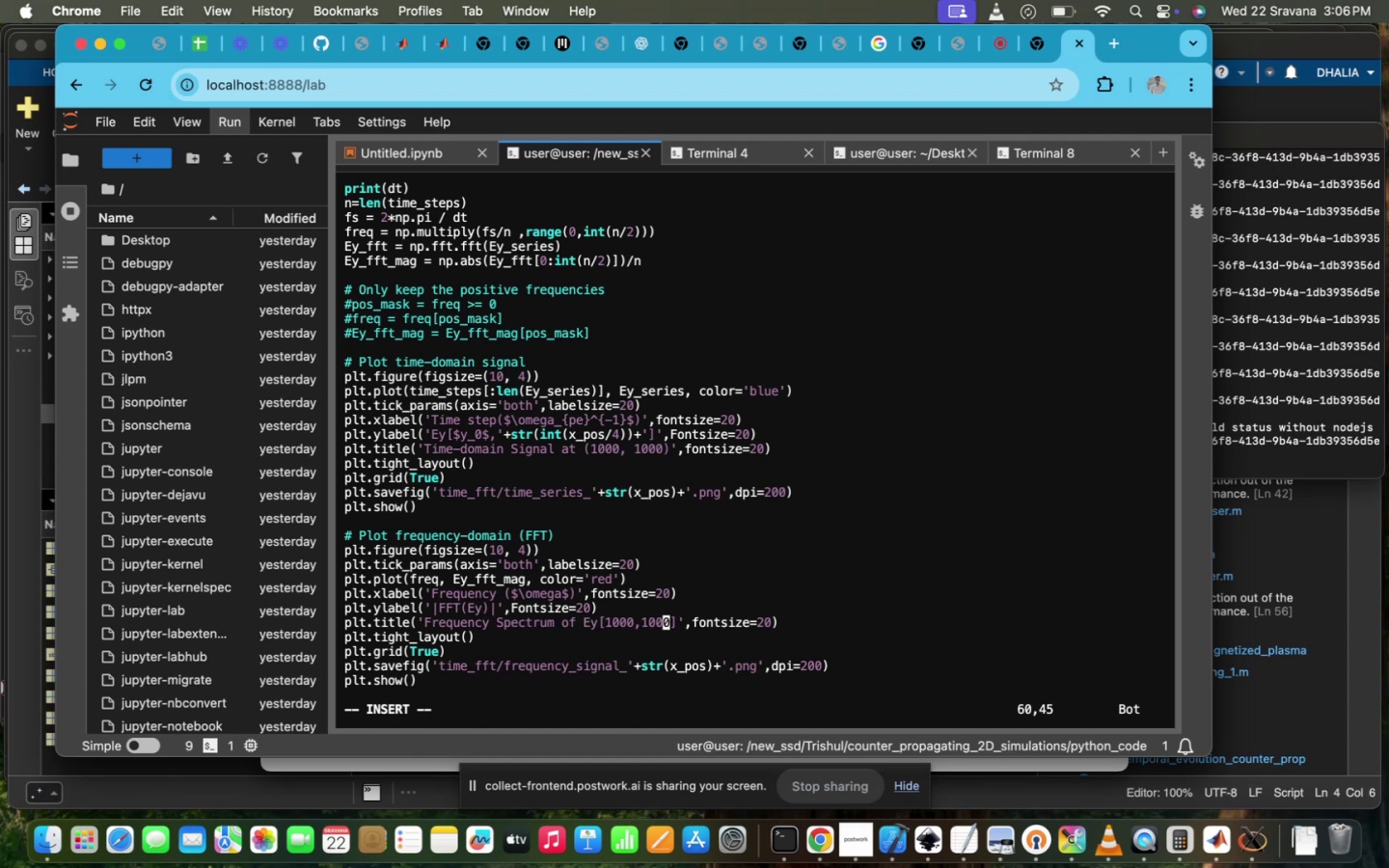 
key(ArrowRight)
 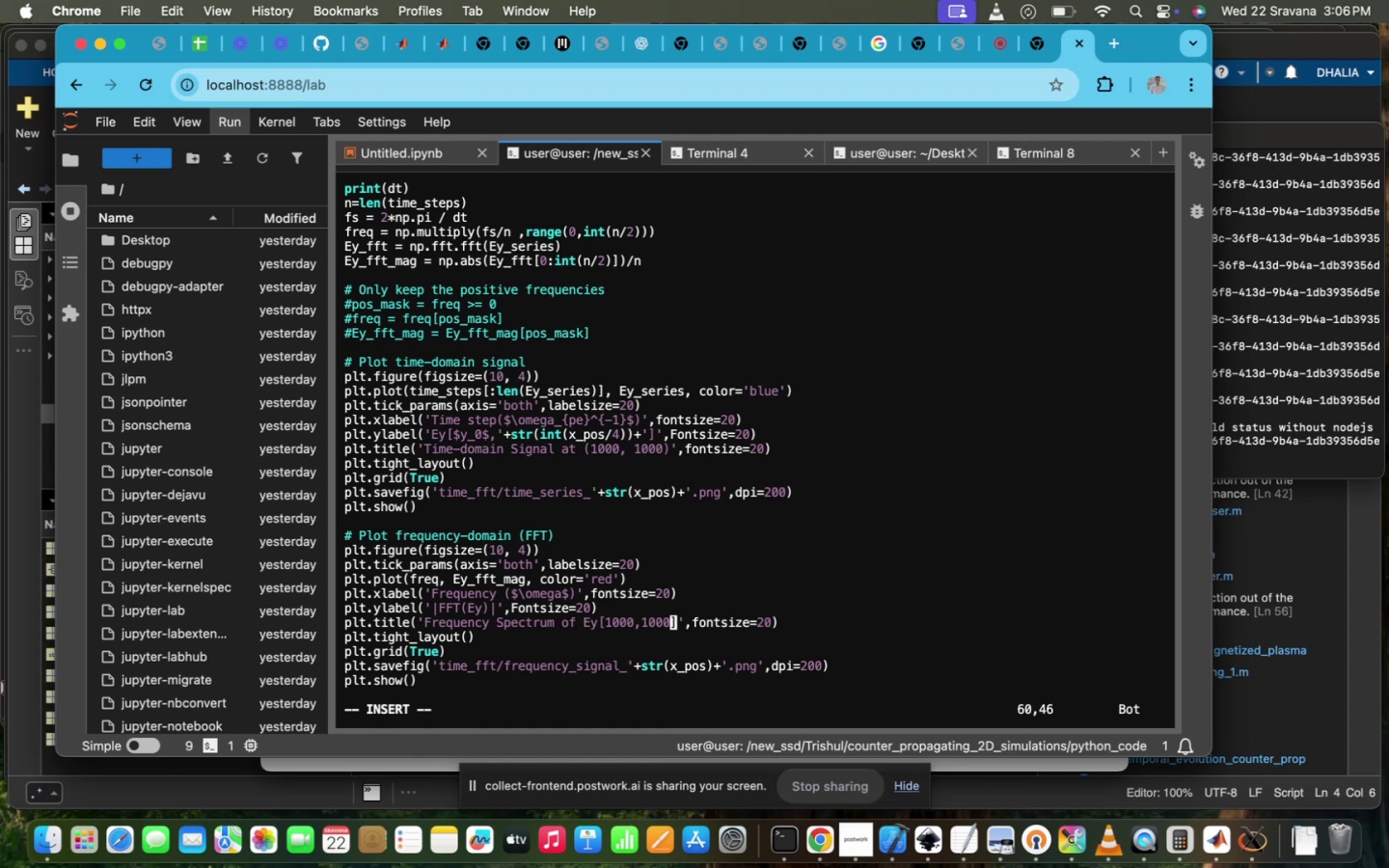 
hold_key(key=Backspace, duration=0.7)
 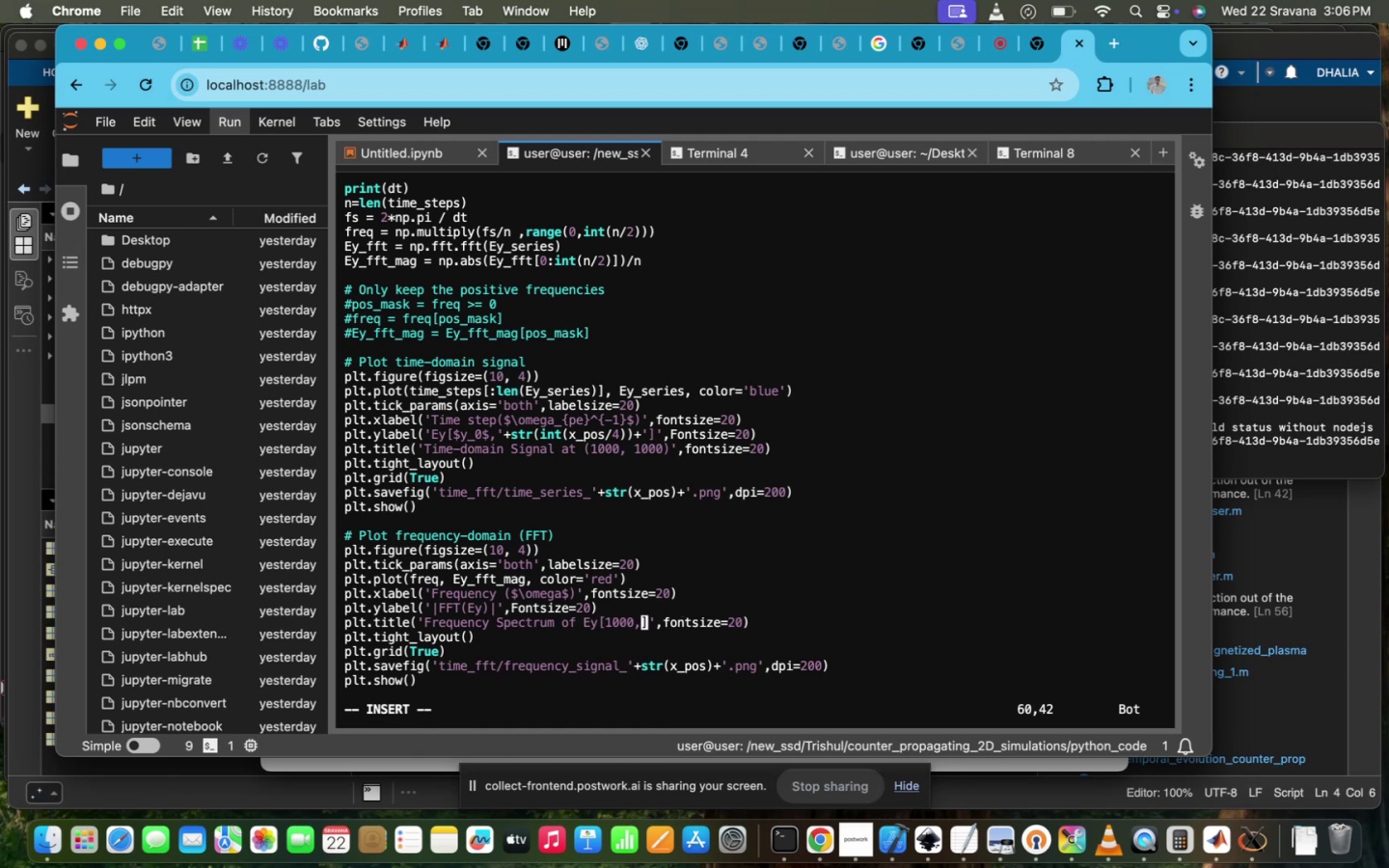 
key(Shift+ShiftRight)
 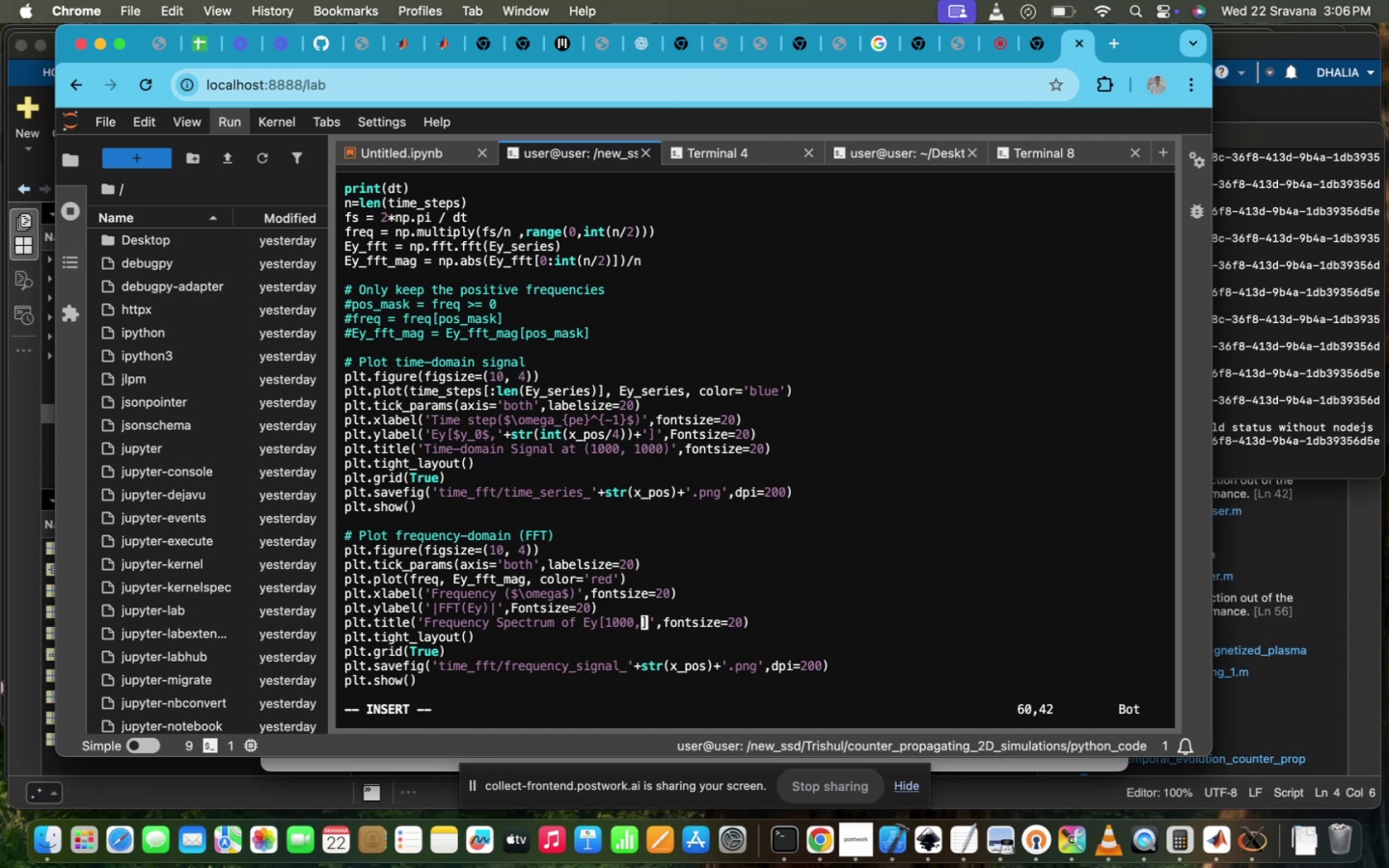 
key(Shift+Equal)
 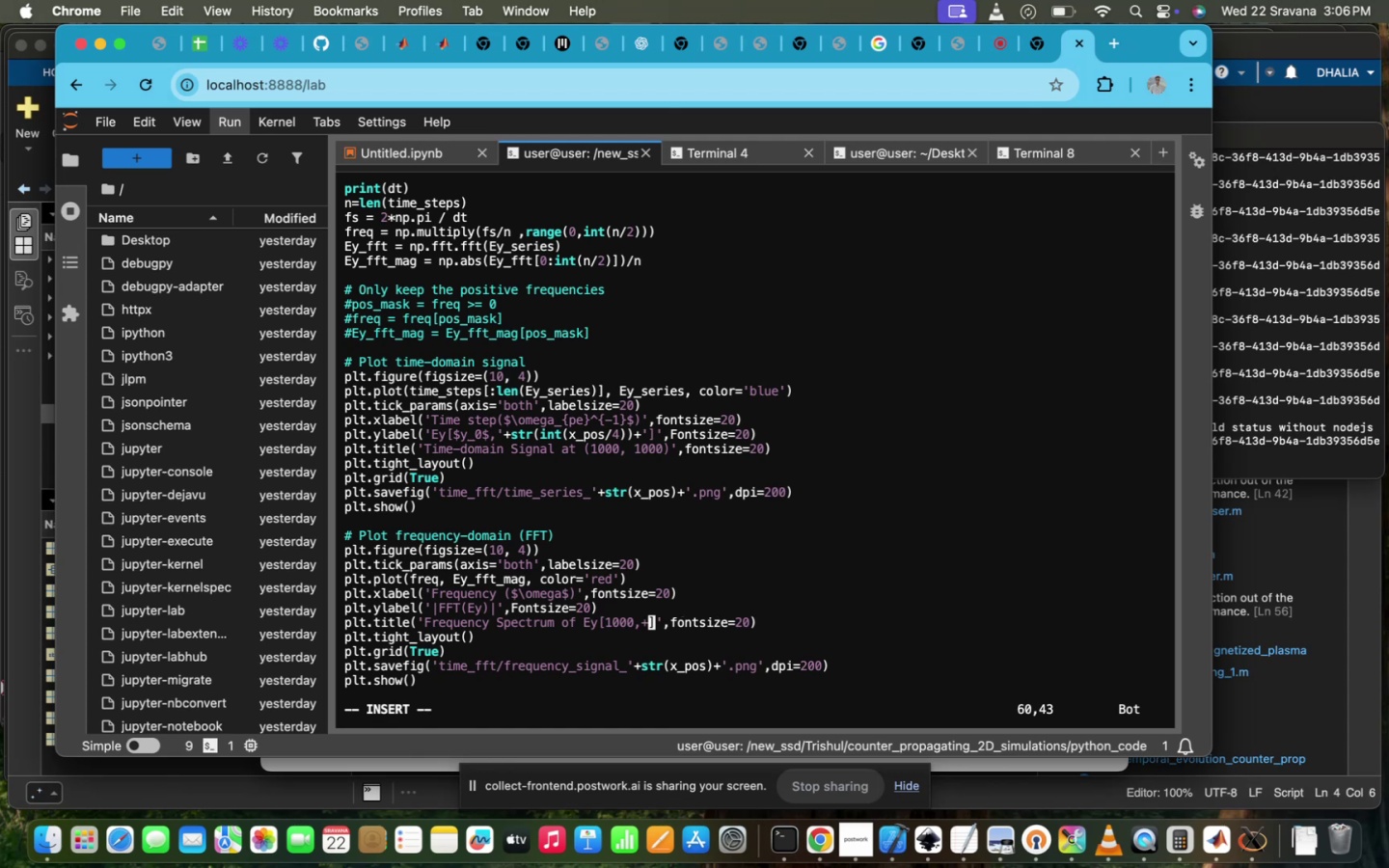 
key(Backspace)
 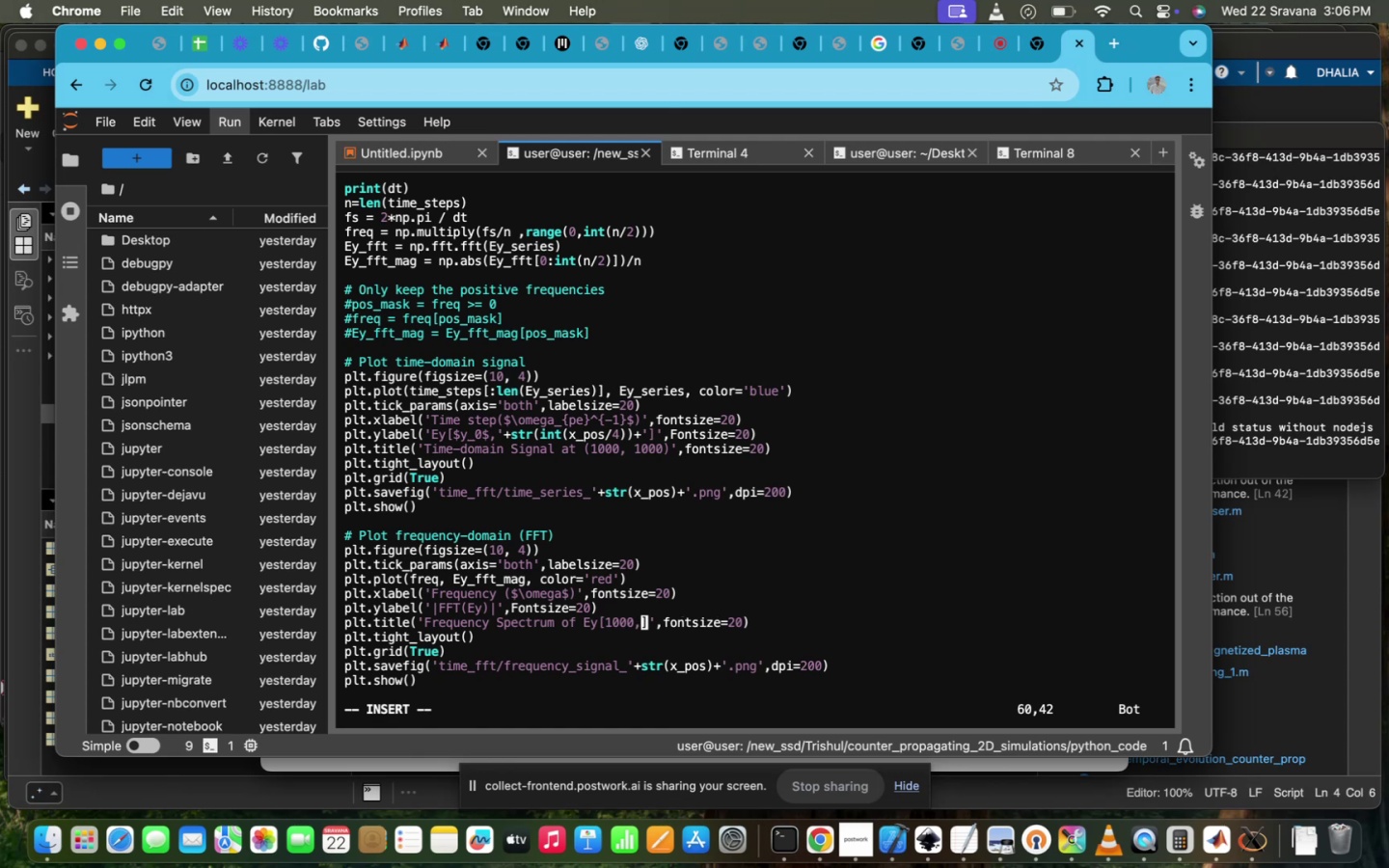 
key(Quote)
 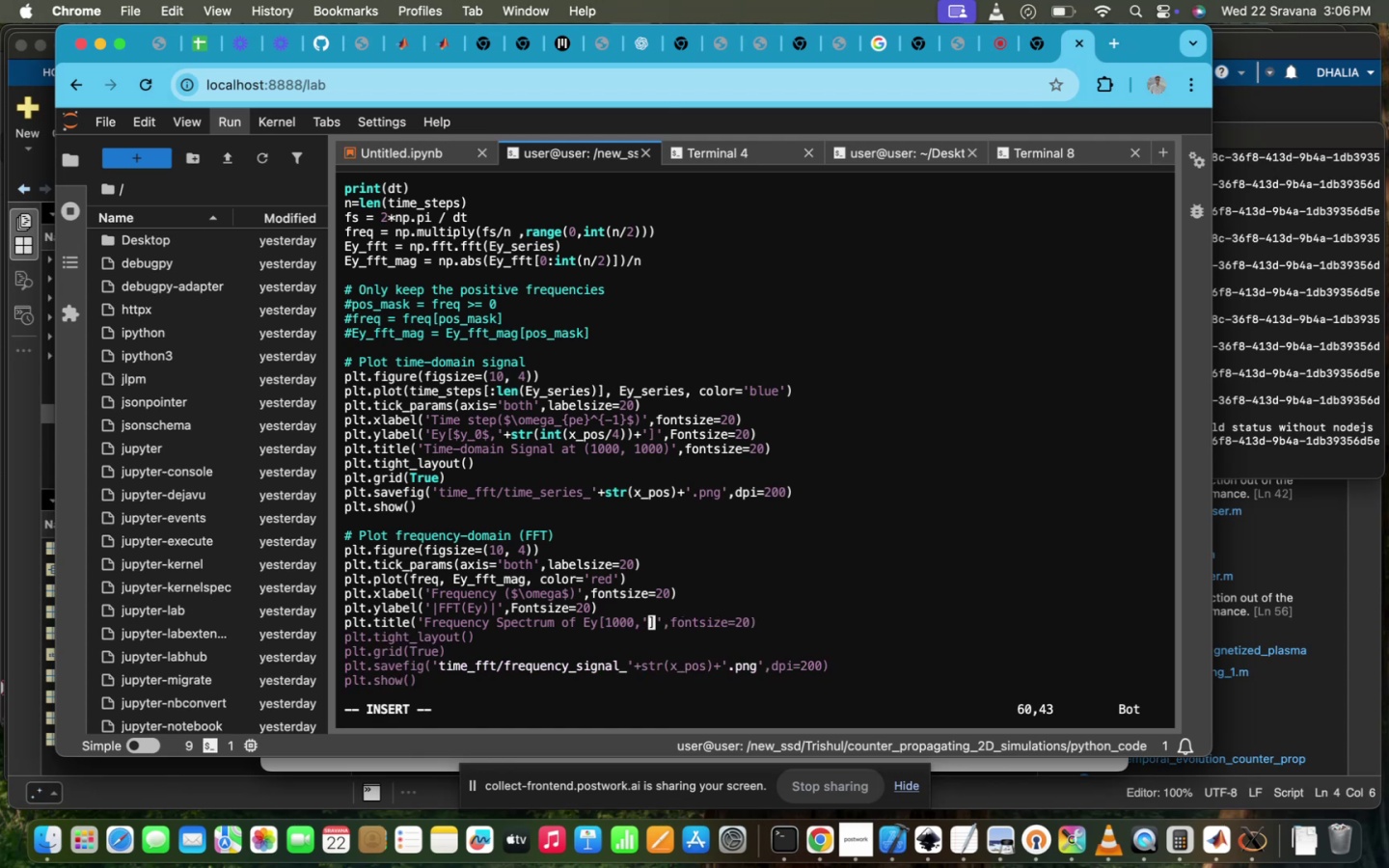 
key(Meta+V)
 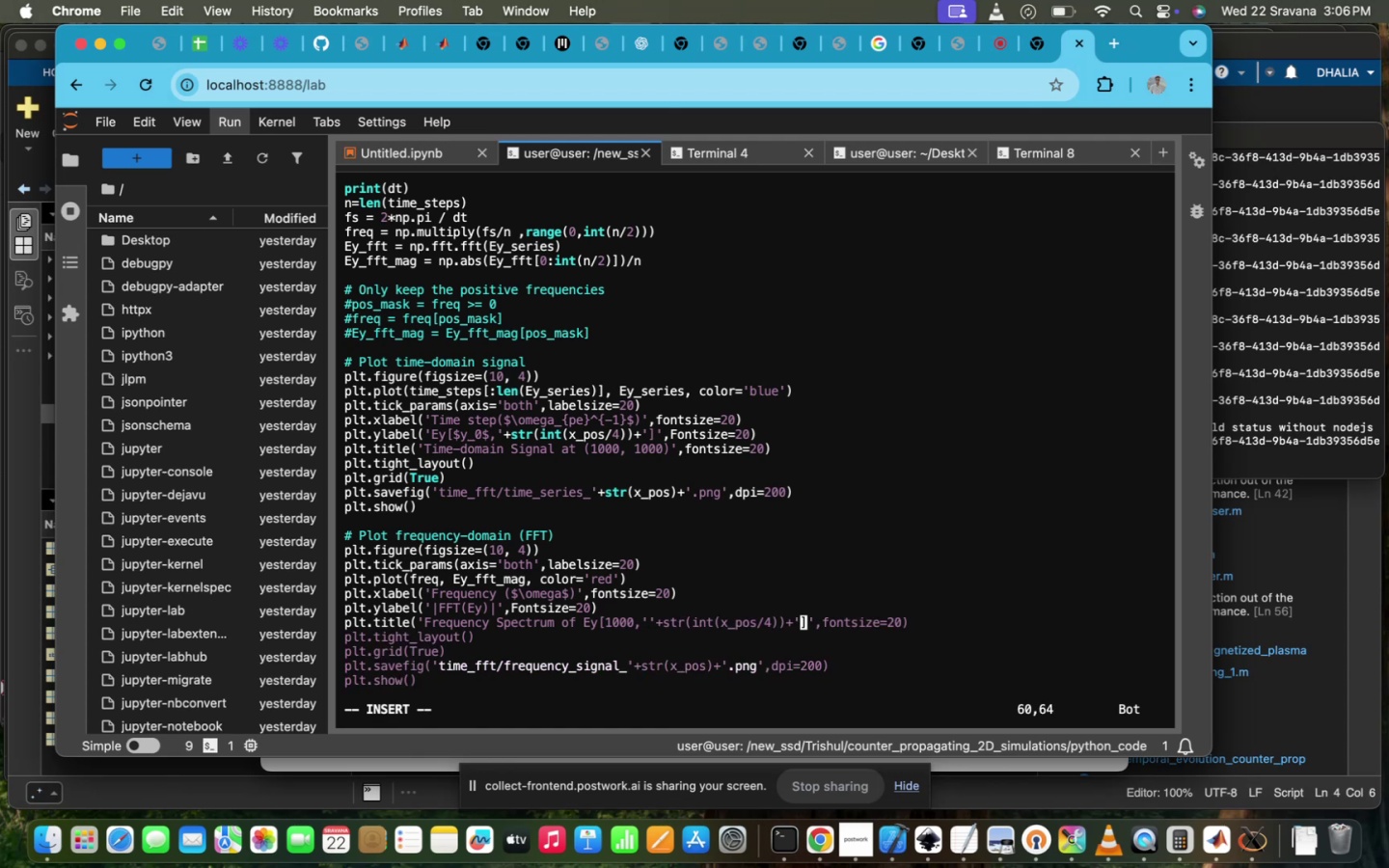 
hold_key(key=ArrowLeft, duration=1.58)
 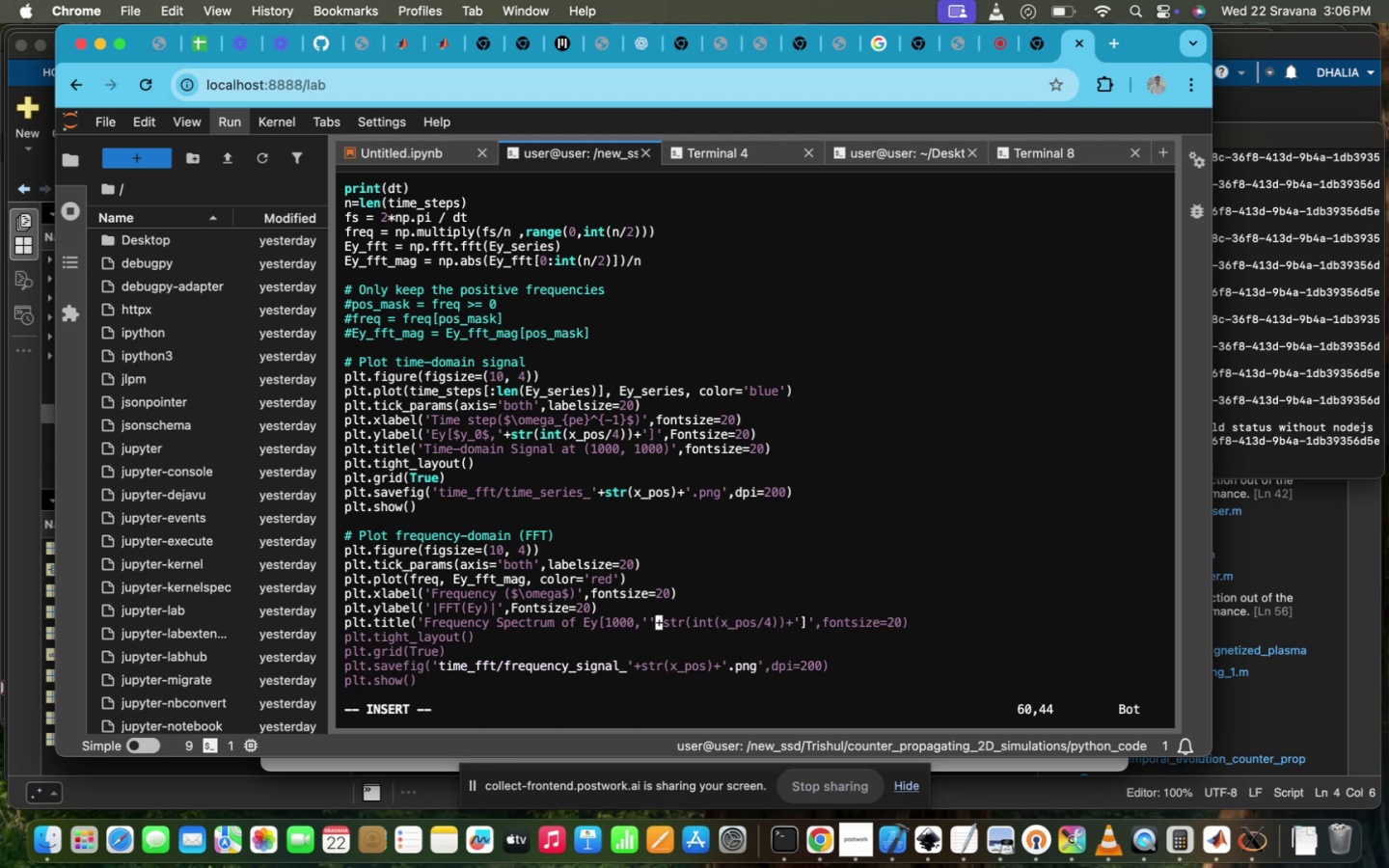 
hold_key(key=ArrowLeft, duration=0.58)
 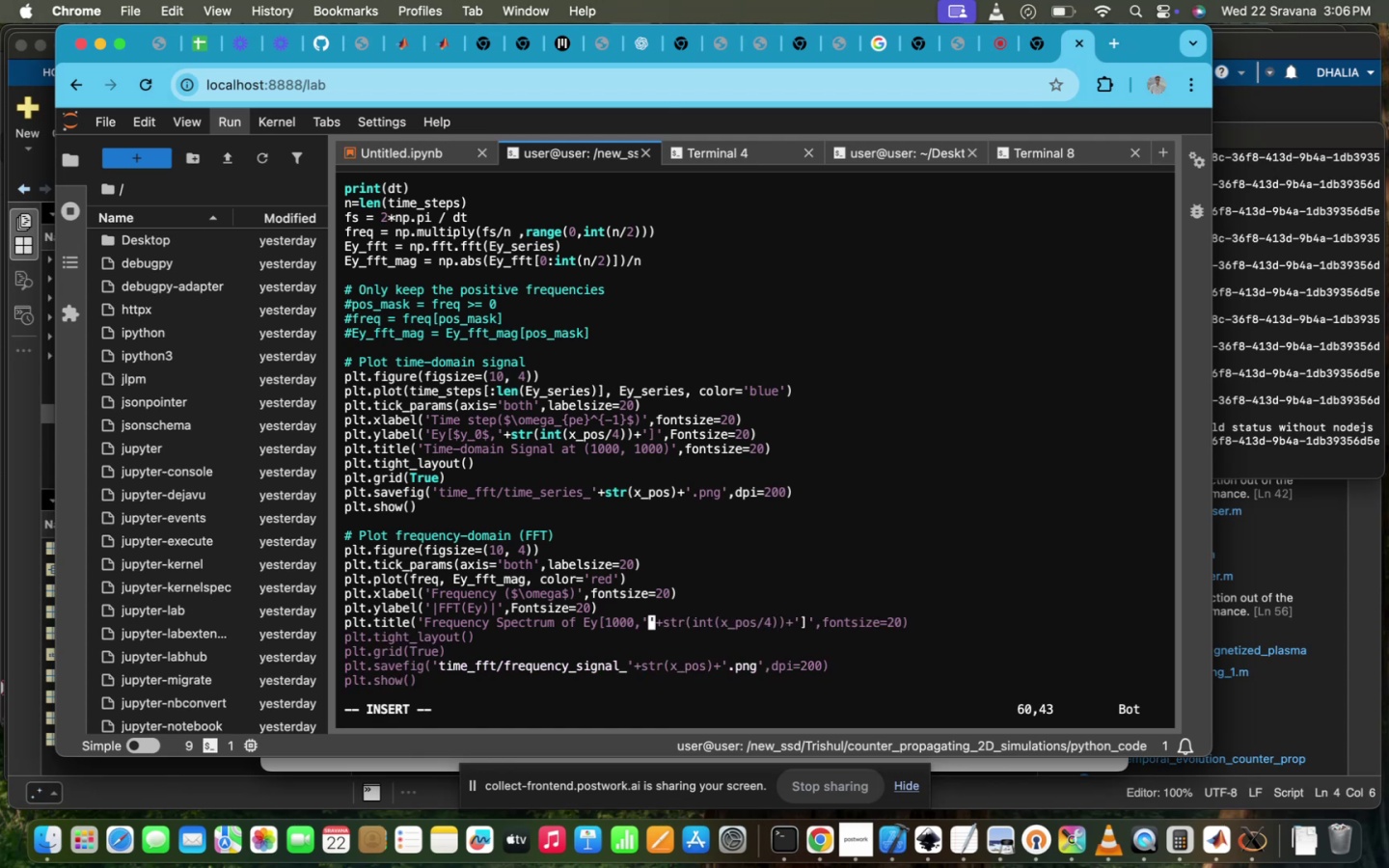 
key(Backspace)
 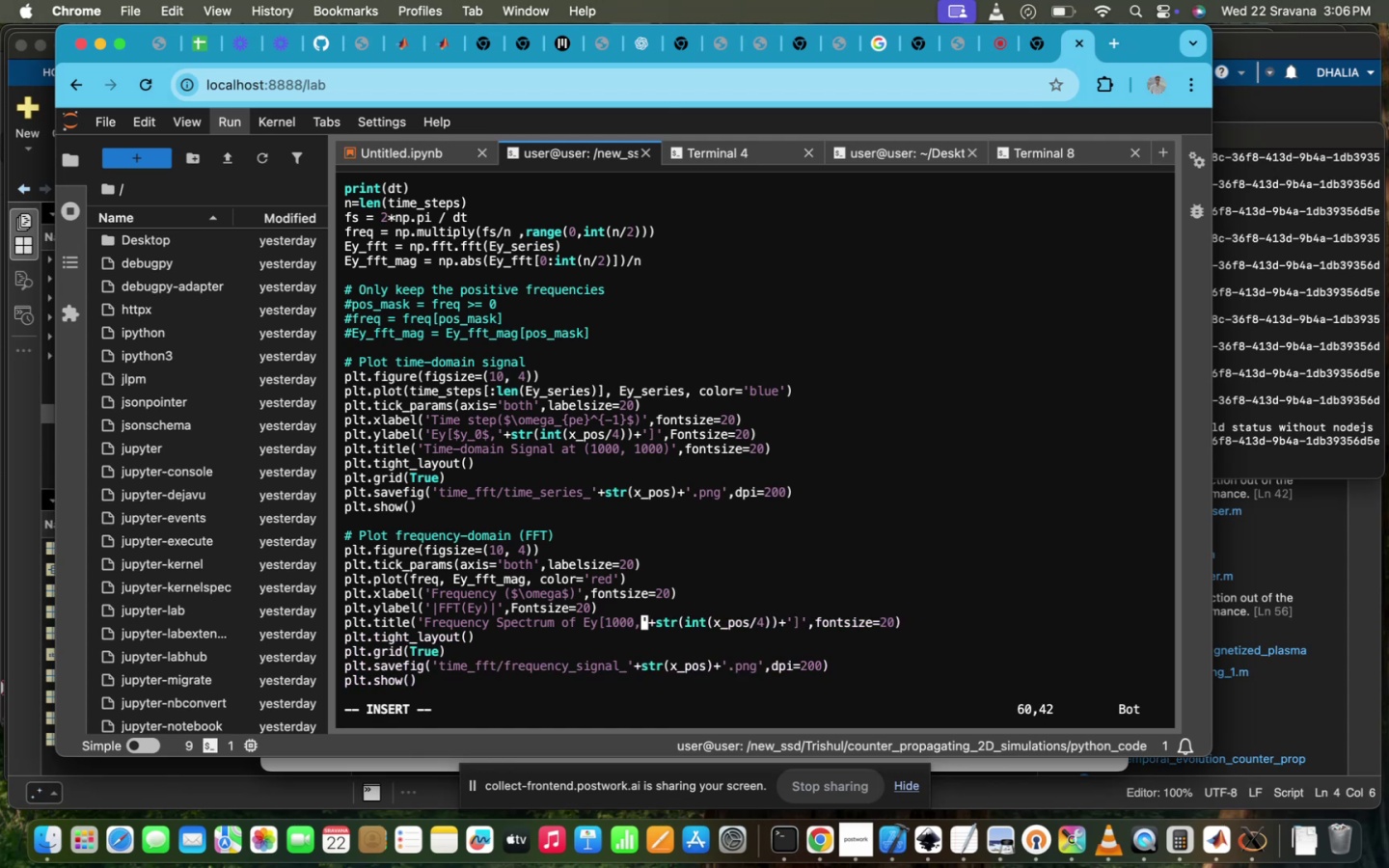 
key(ArrowRight)
 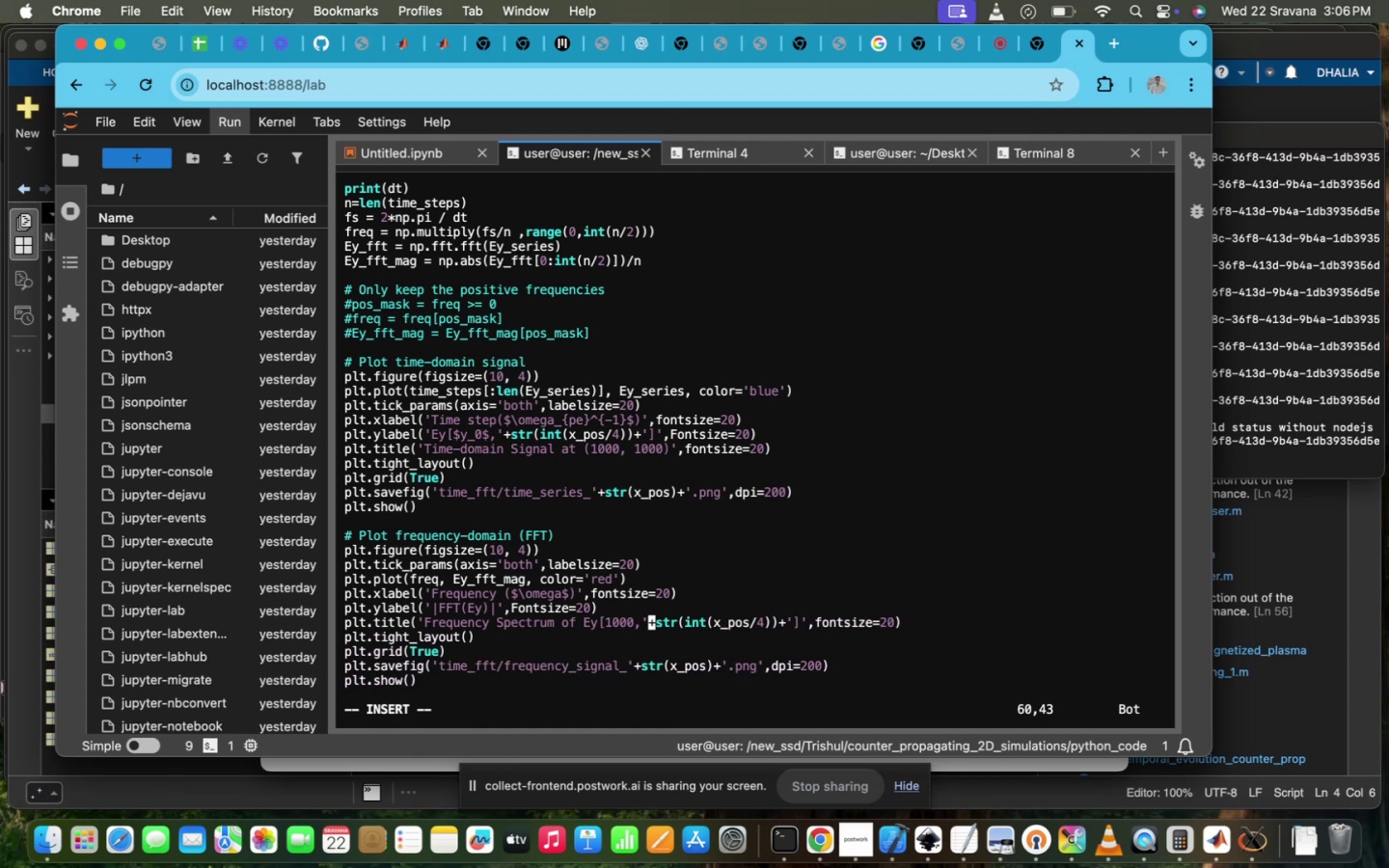 
key(ArrowDown)
 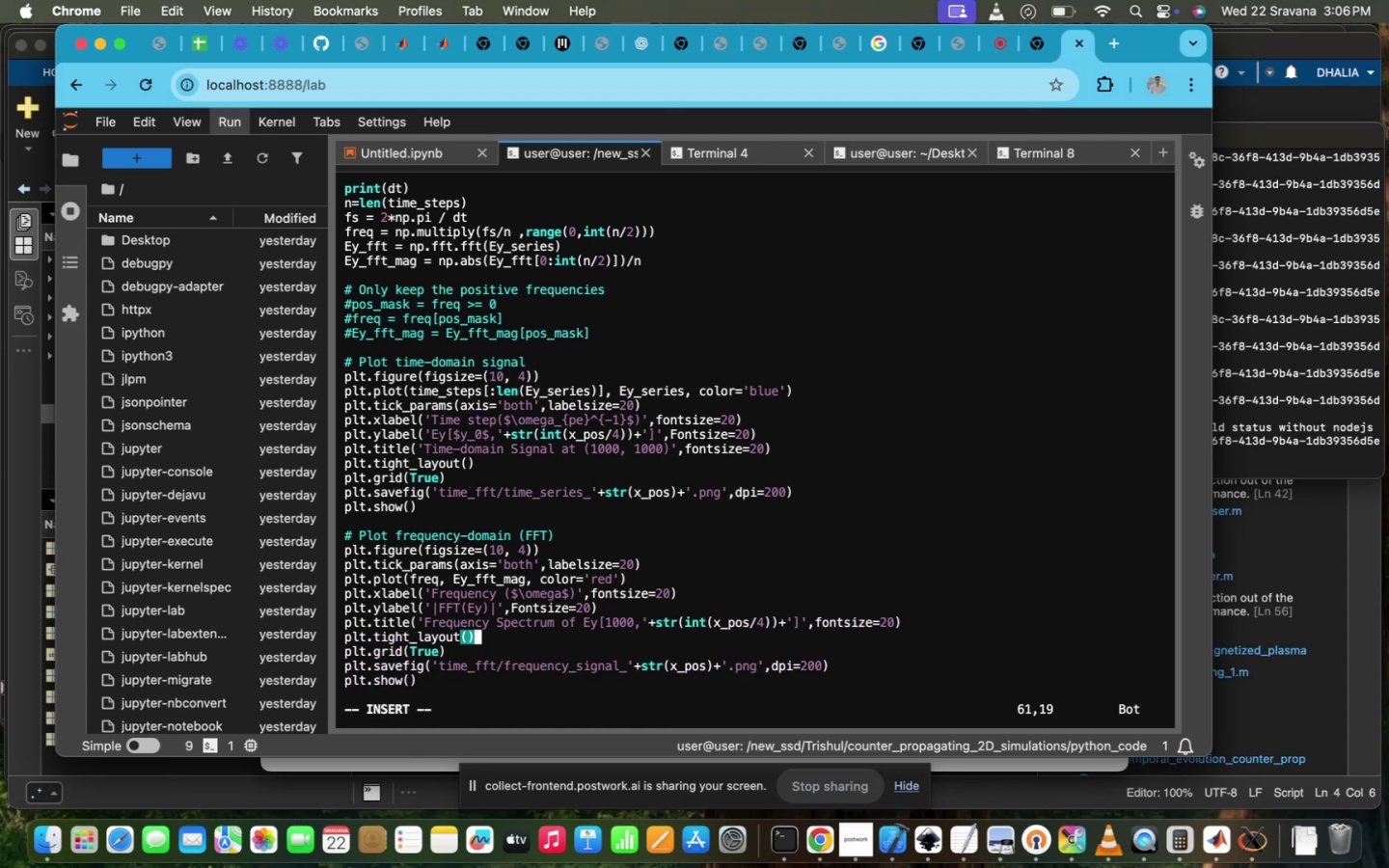 
hold_key(key=ArrowUp, duration=0.57)
 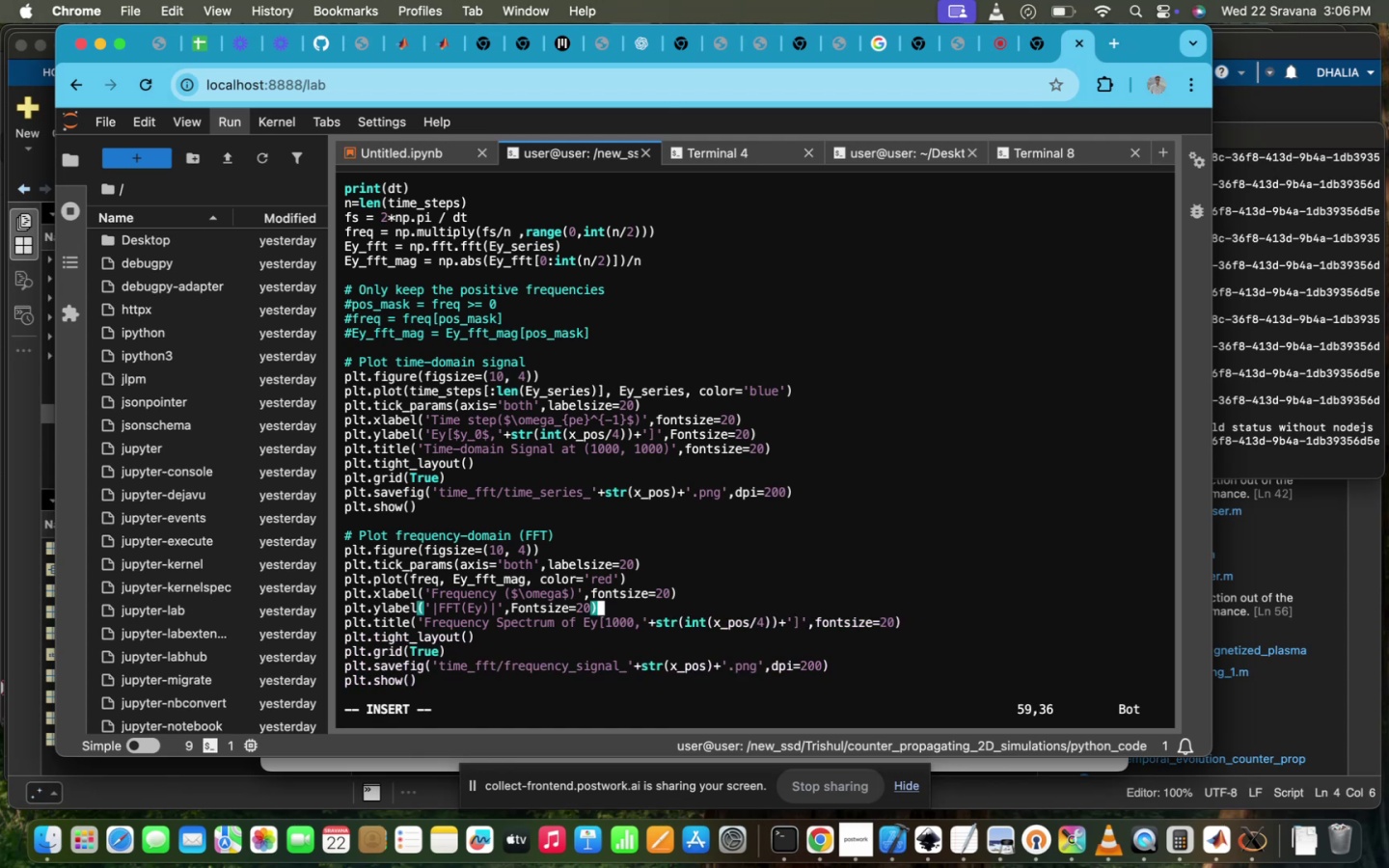 
hold_key(key=ArrowDown, duration=0.52)
 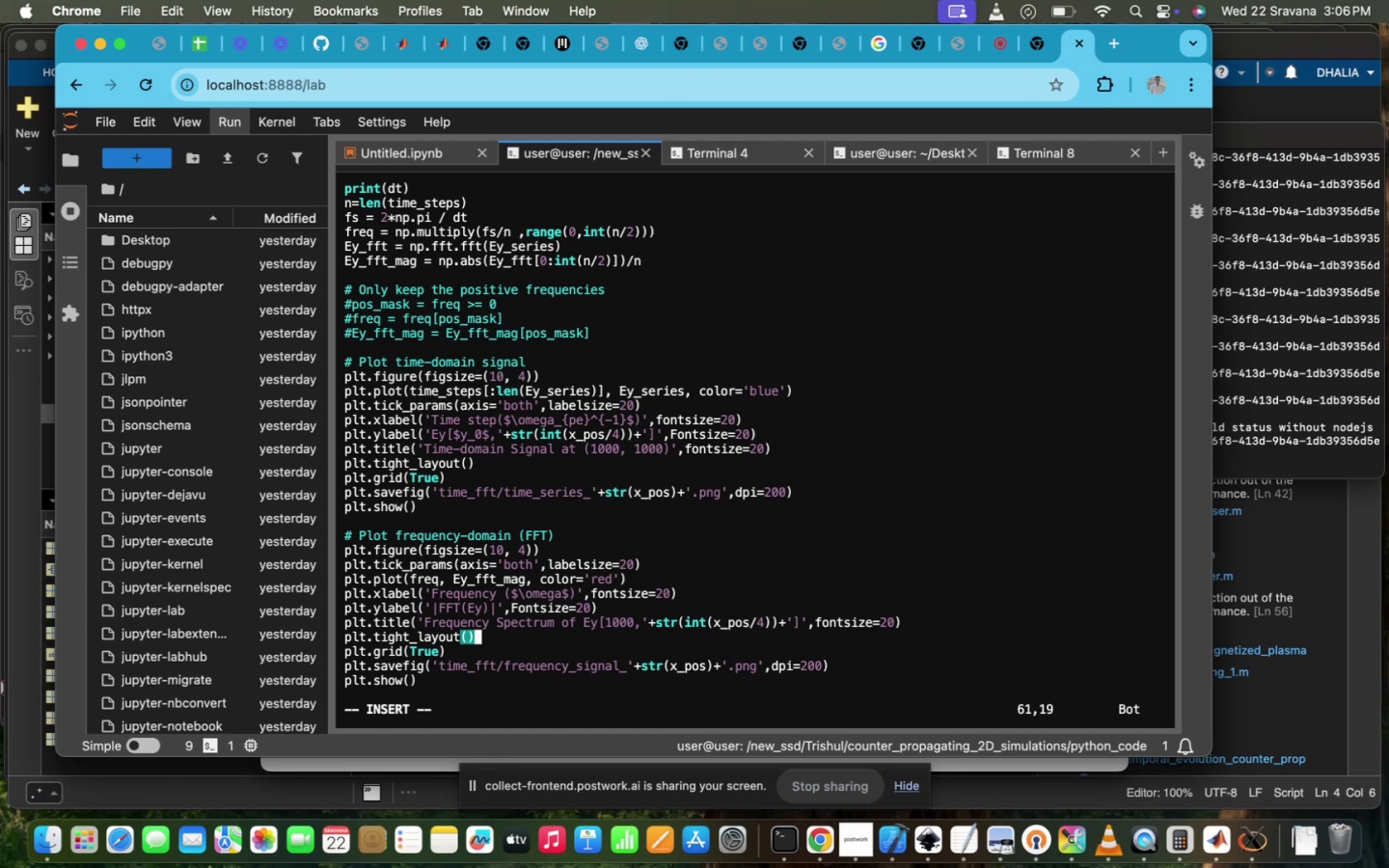 
hold_key(key=ArrowDown, duration=0.56)
 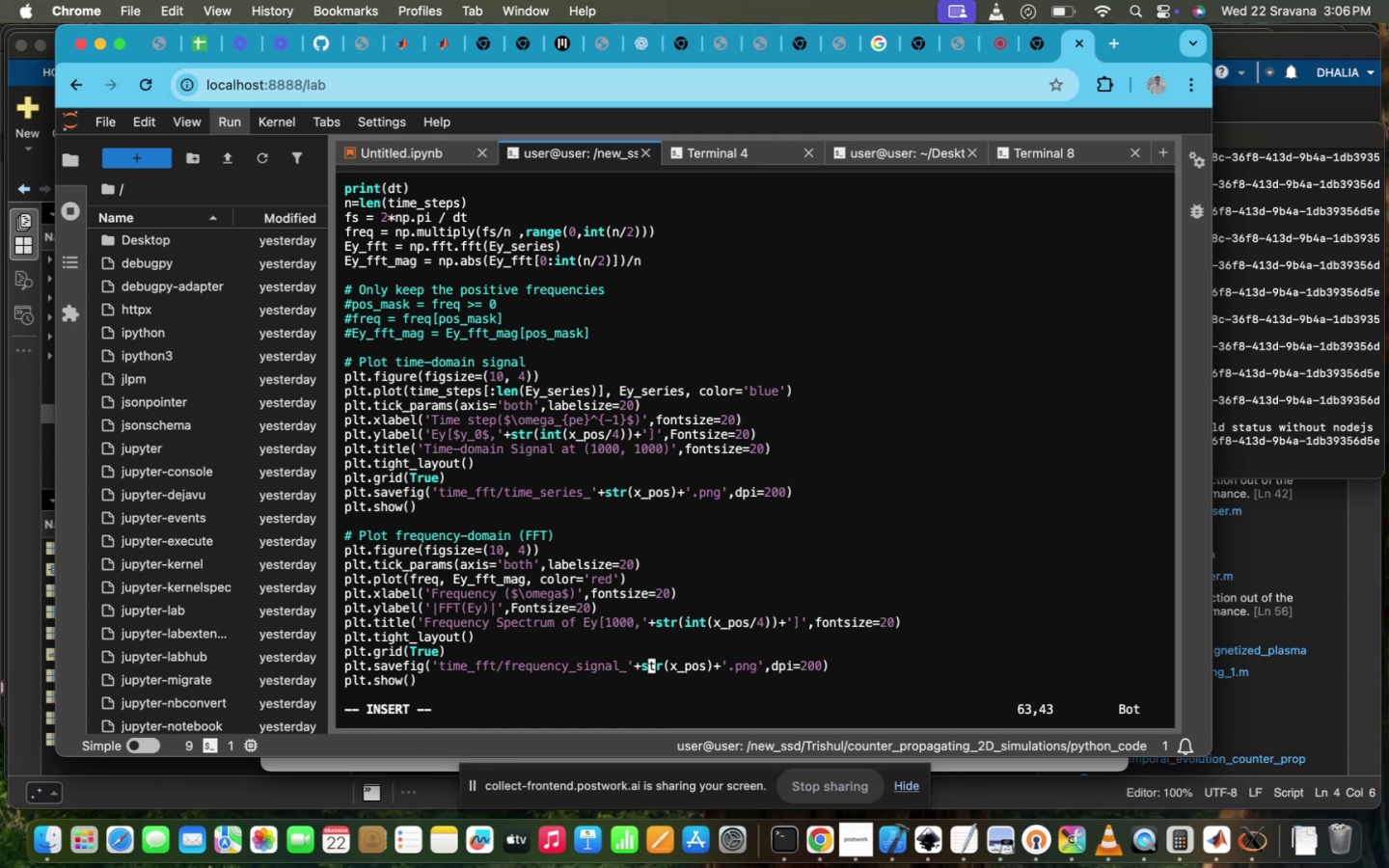 
key(ArrowUp)
 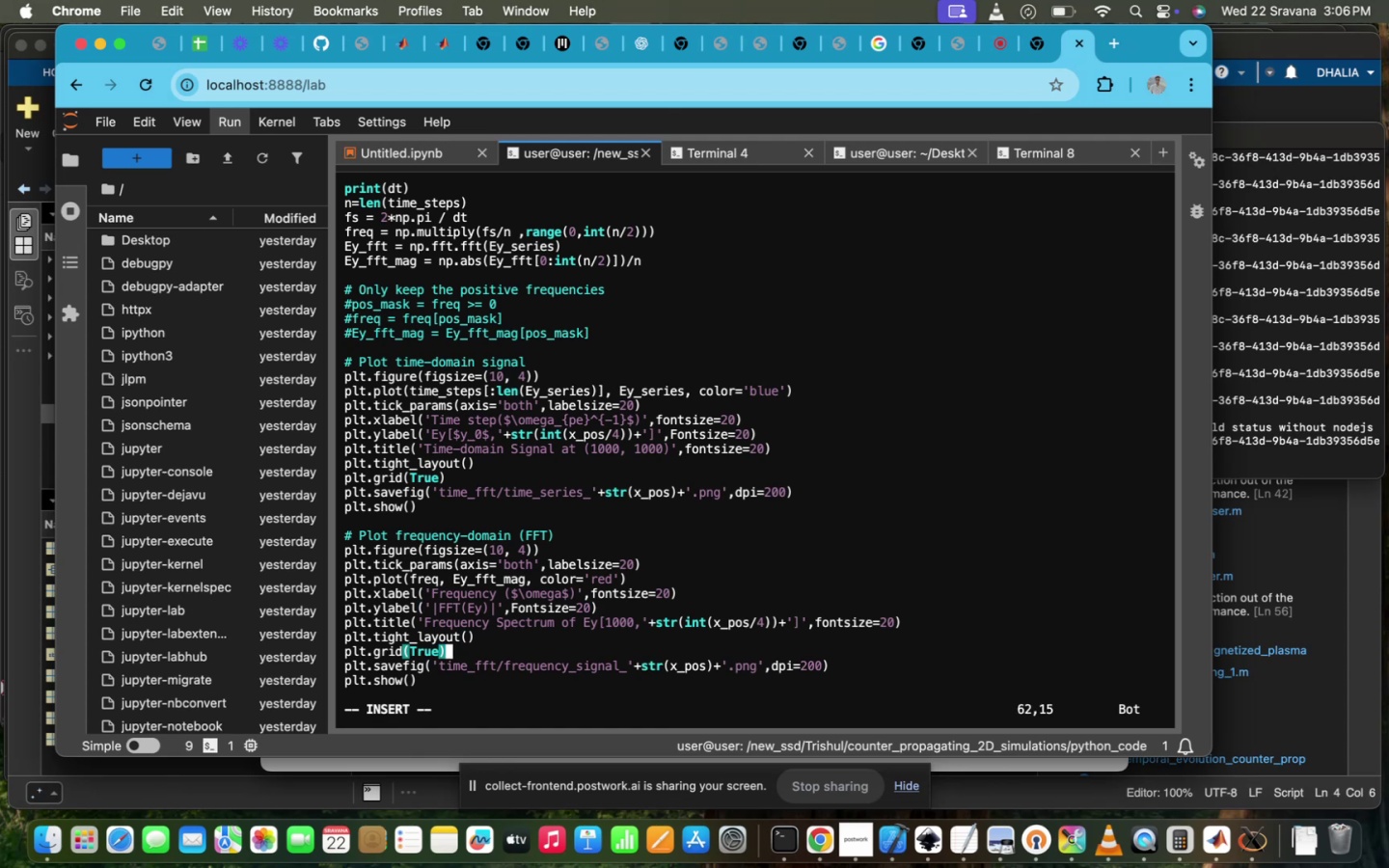 
key(ArrowUp)
 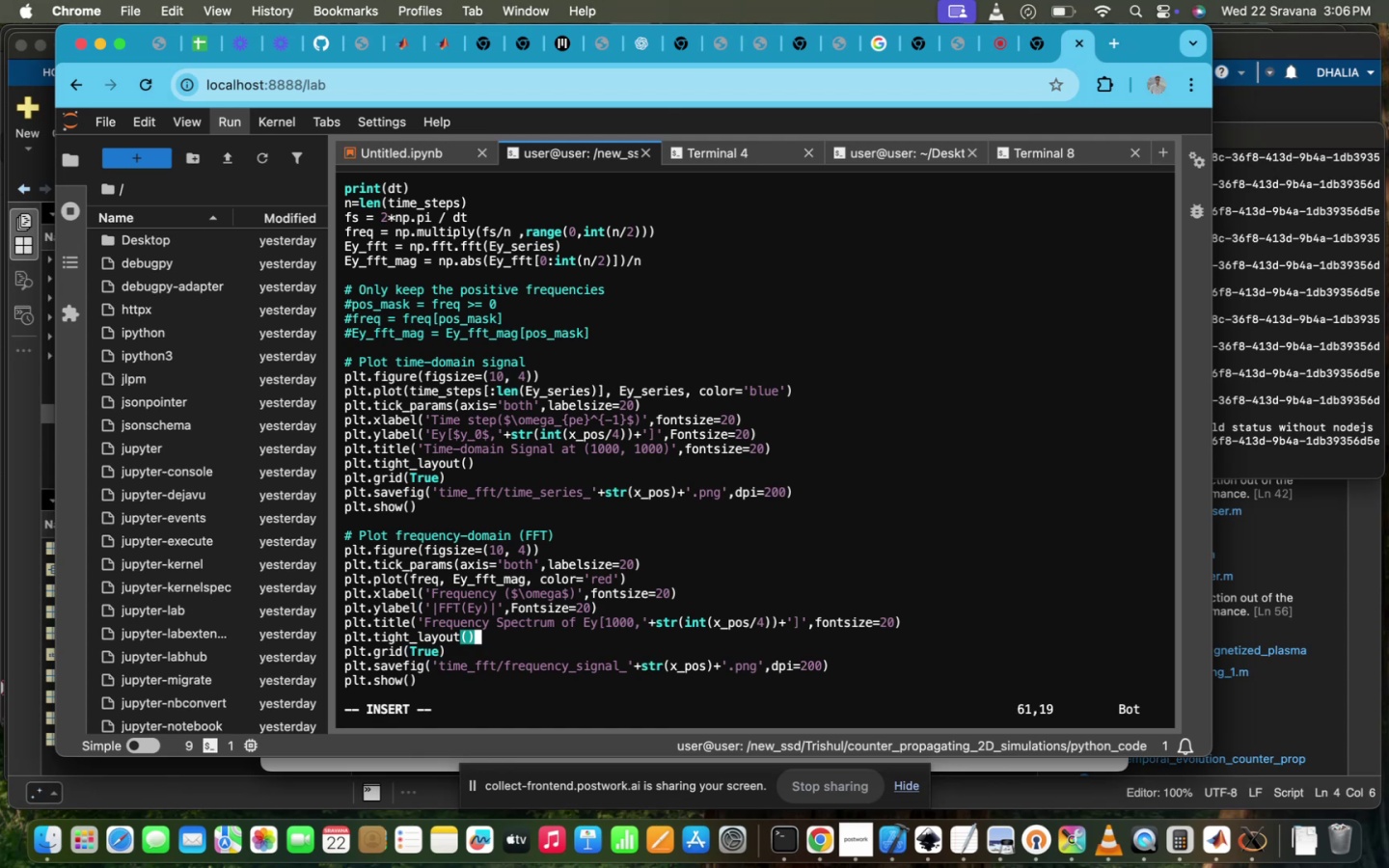 
hold_key(key=ArrowUp, duration=0.31)
 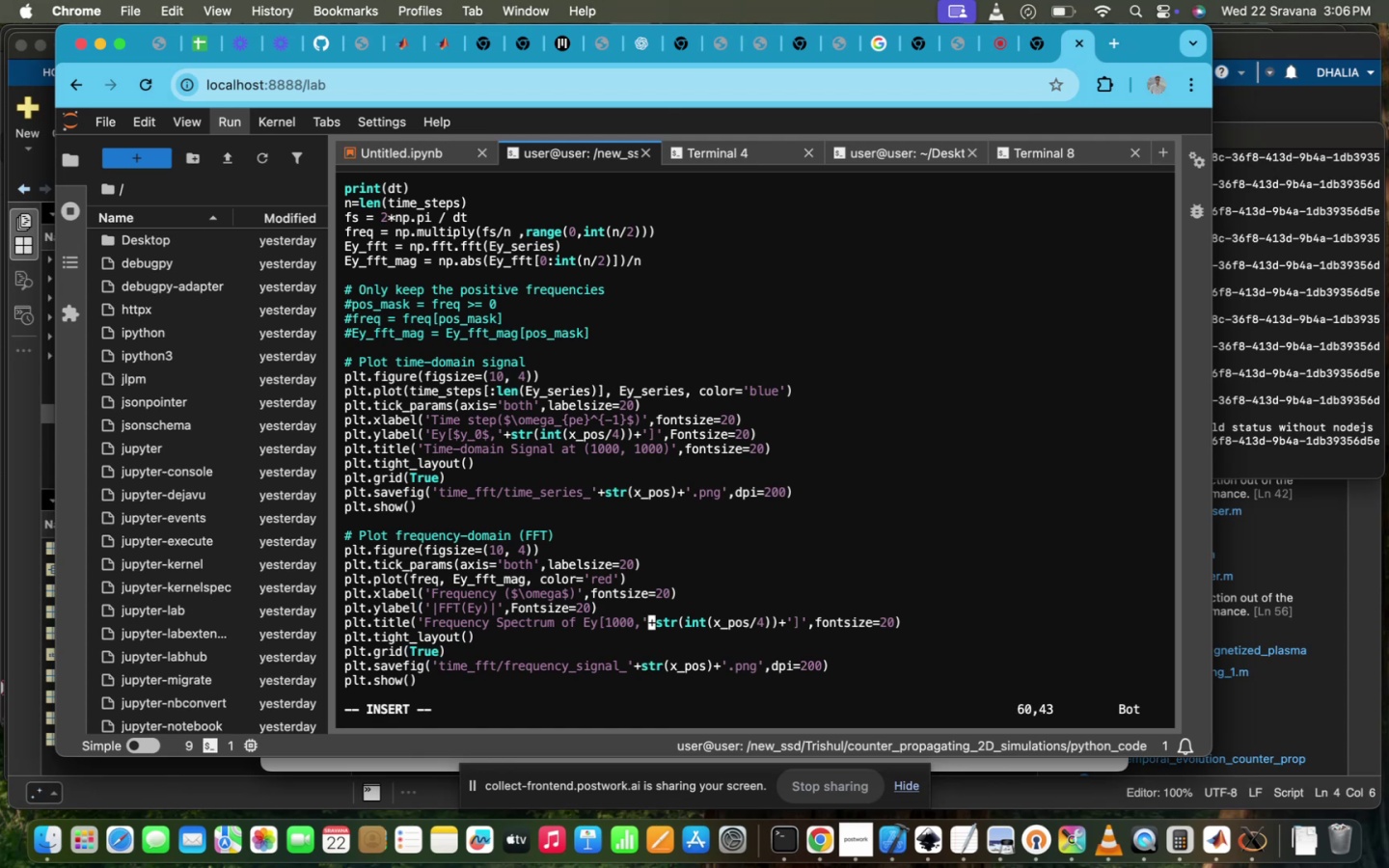 
key(ArrowLeft)
 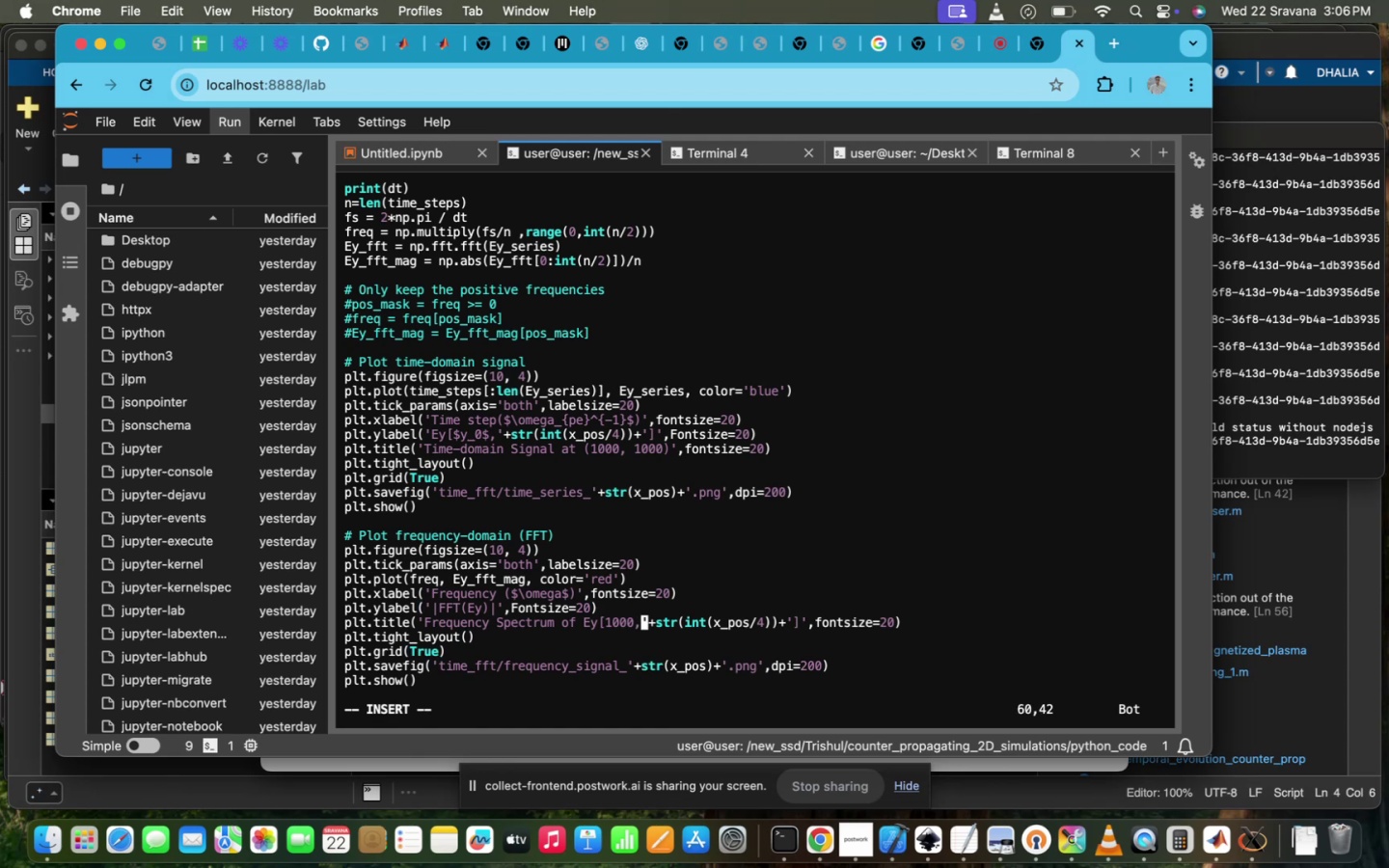 
key(ArrowLeft)
 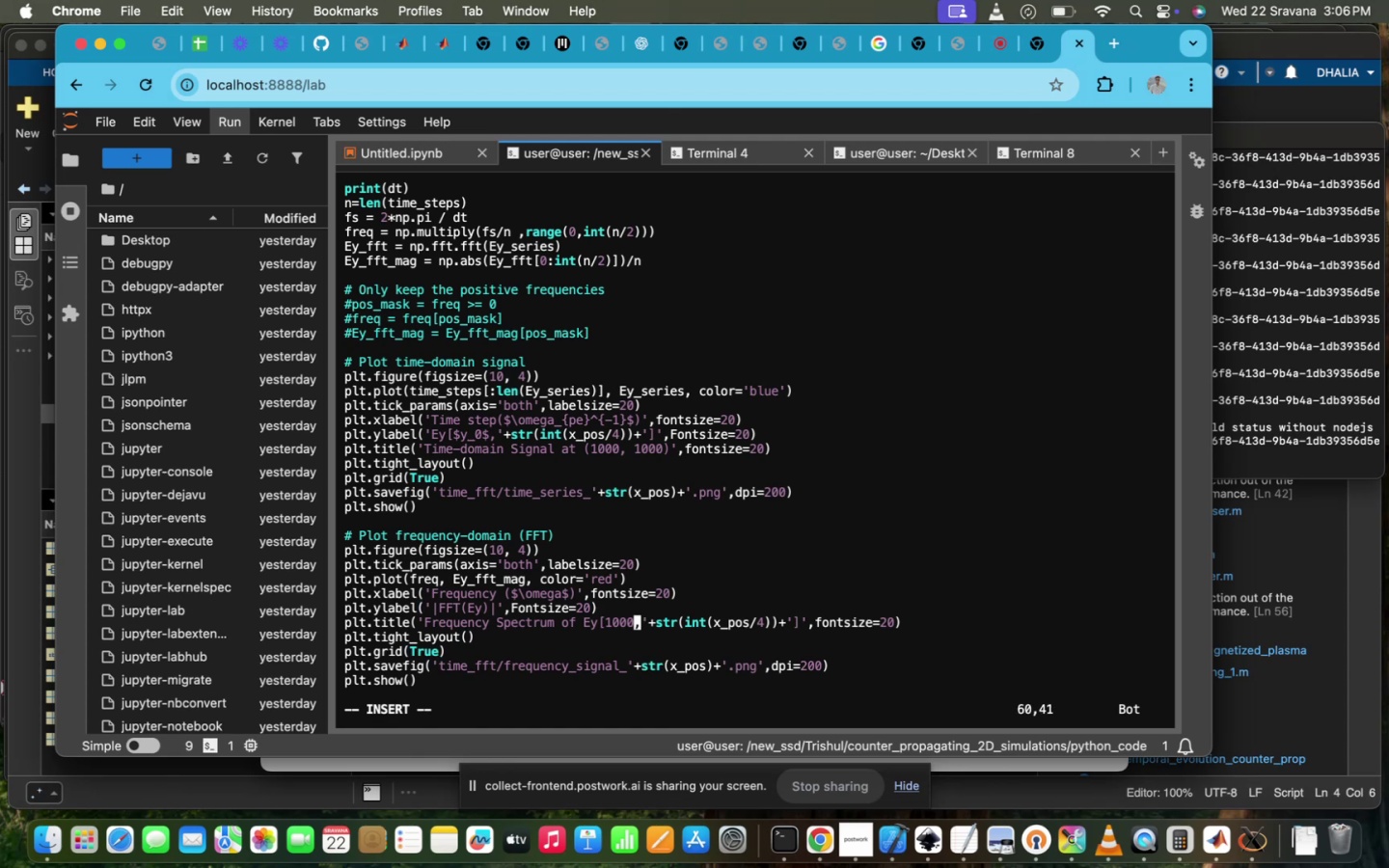 
key(Backspace)
key(Backspace)
key(Backspace)
key(Backspace)
type($y_0$)
 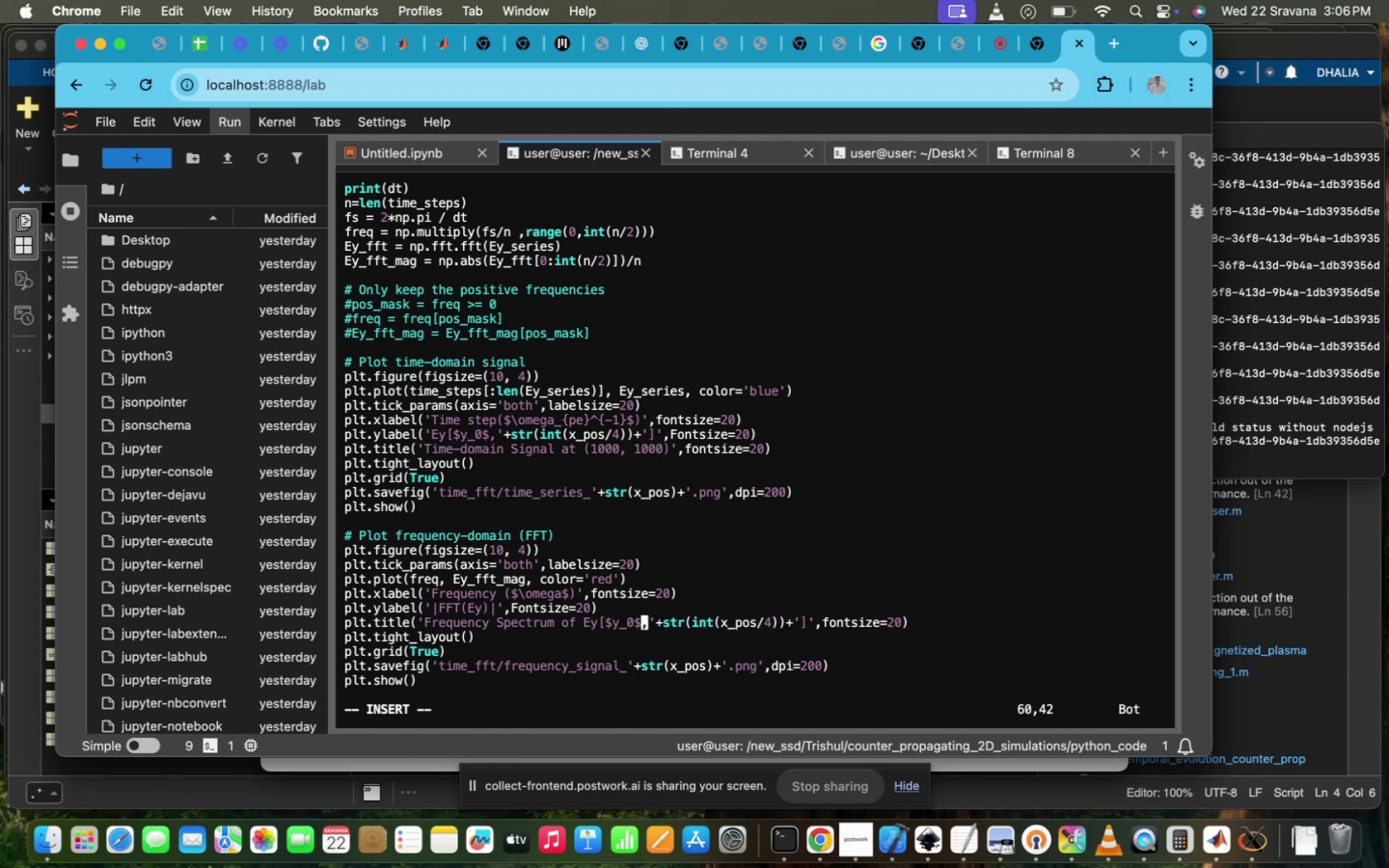 
hold_key(key=ArrowUp, duration=0.76)
 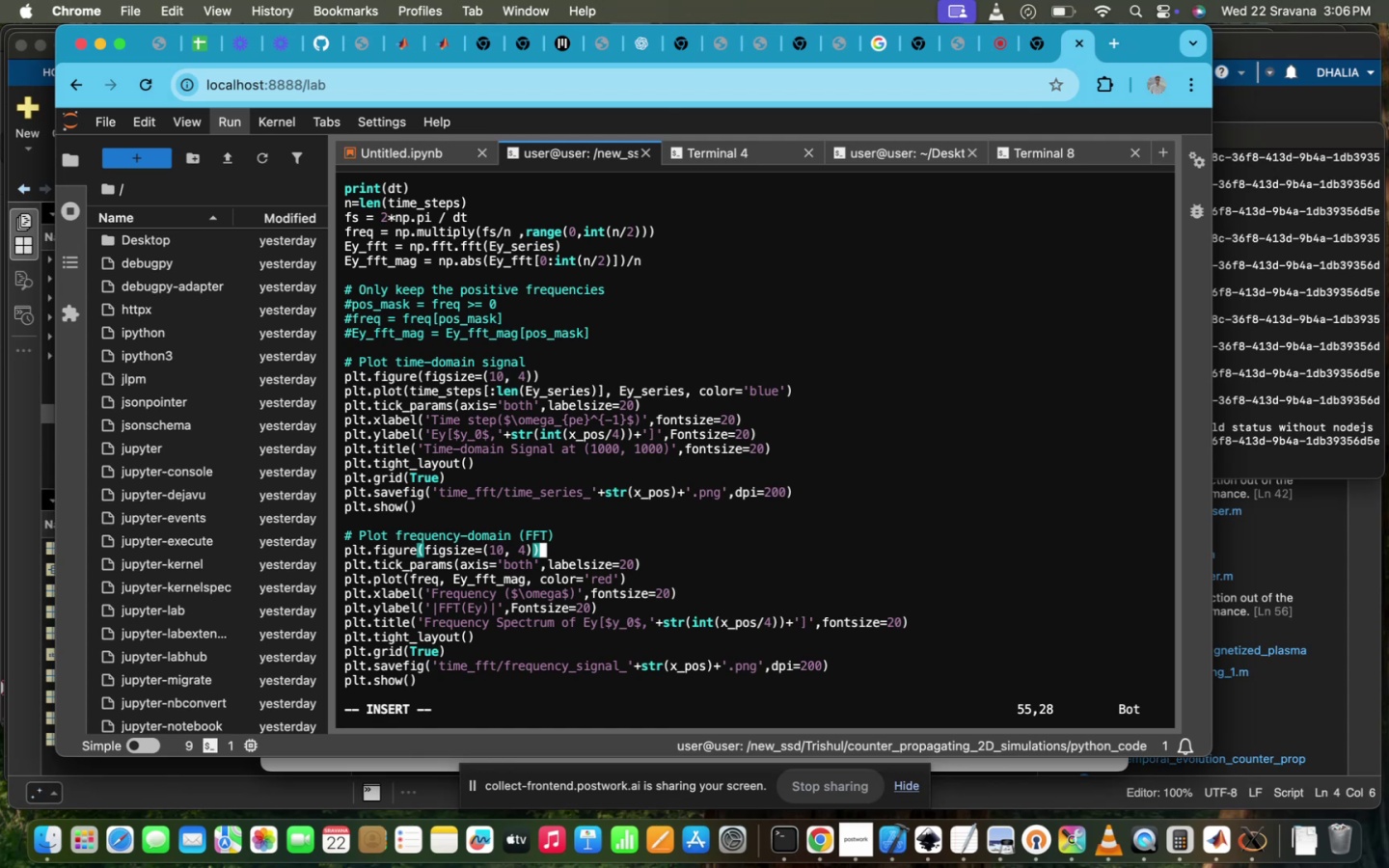 
scroll: coordinate [591, 563], scroll_direction: down, amount: 7.0
 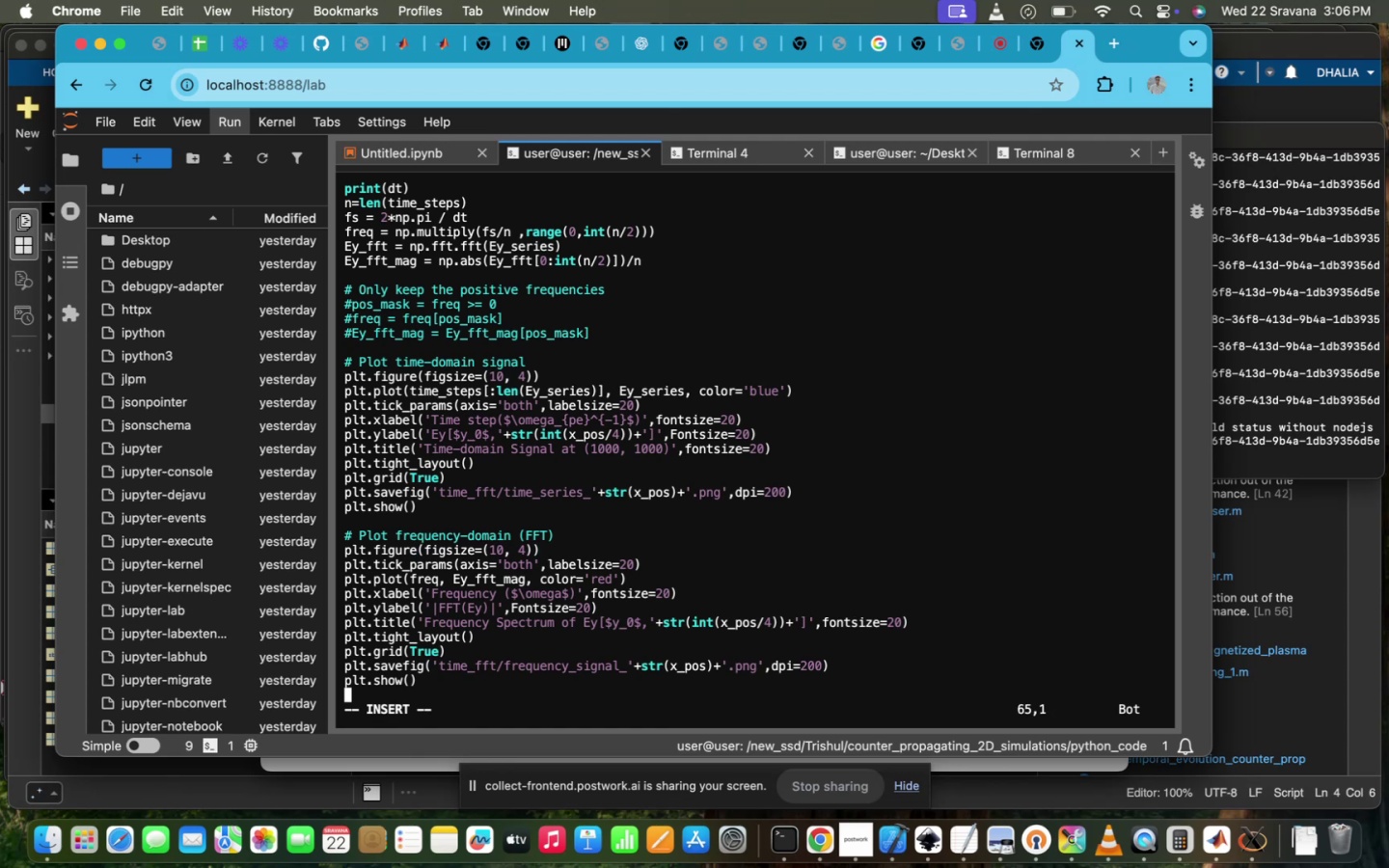 
scroll: coordinate [591, 563], scroll_direction: up, amount: 32.0
 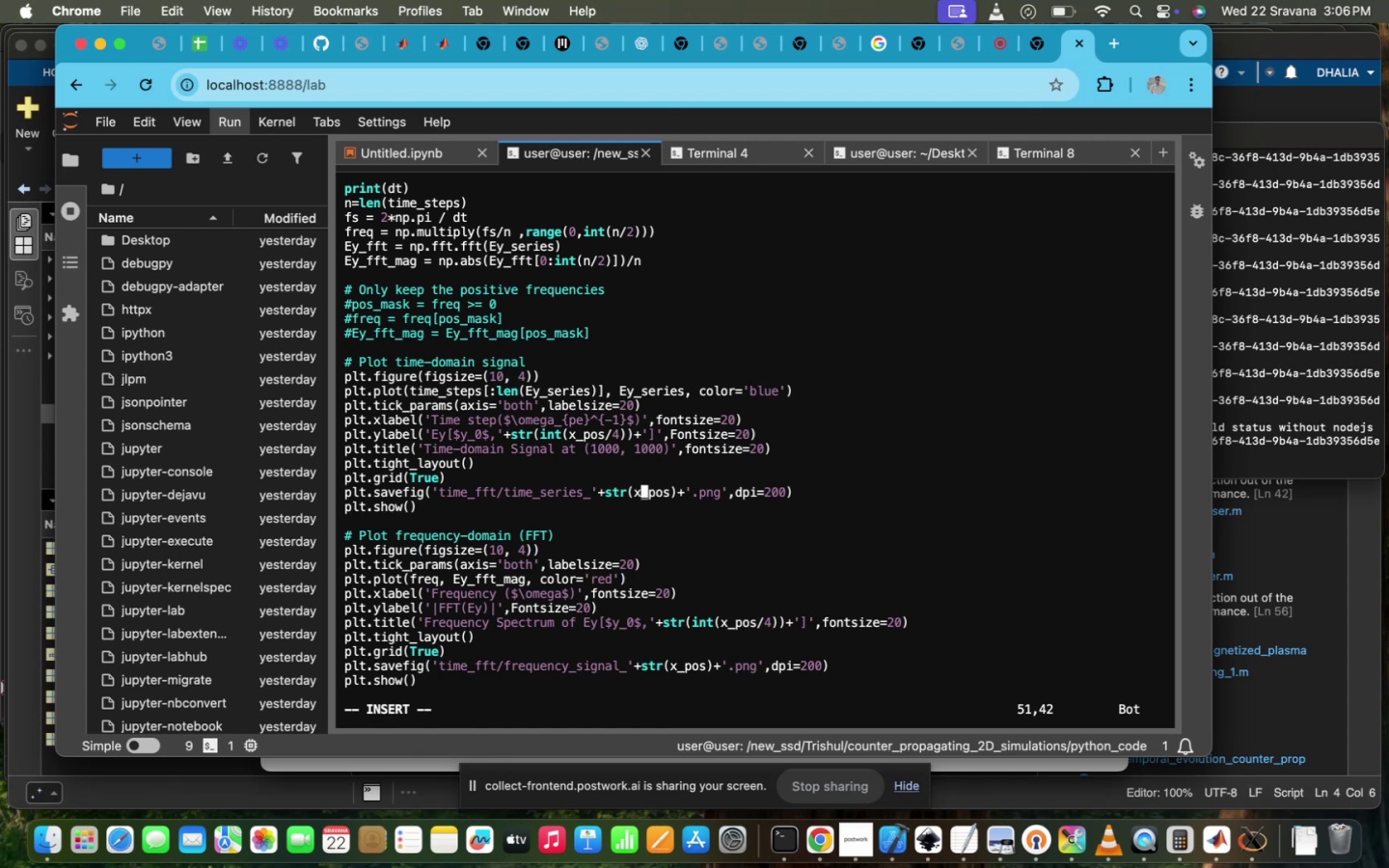 
hold_key(key=ArrowLeft, duration=1.51)
 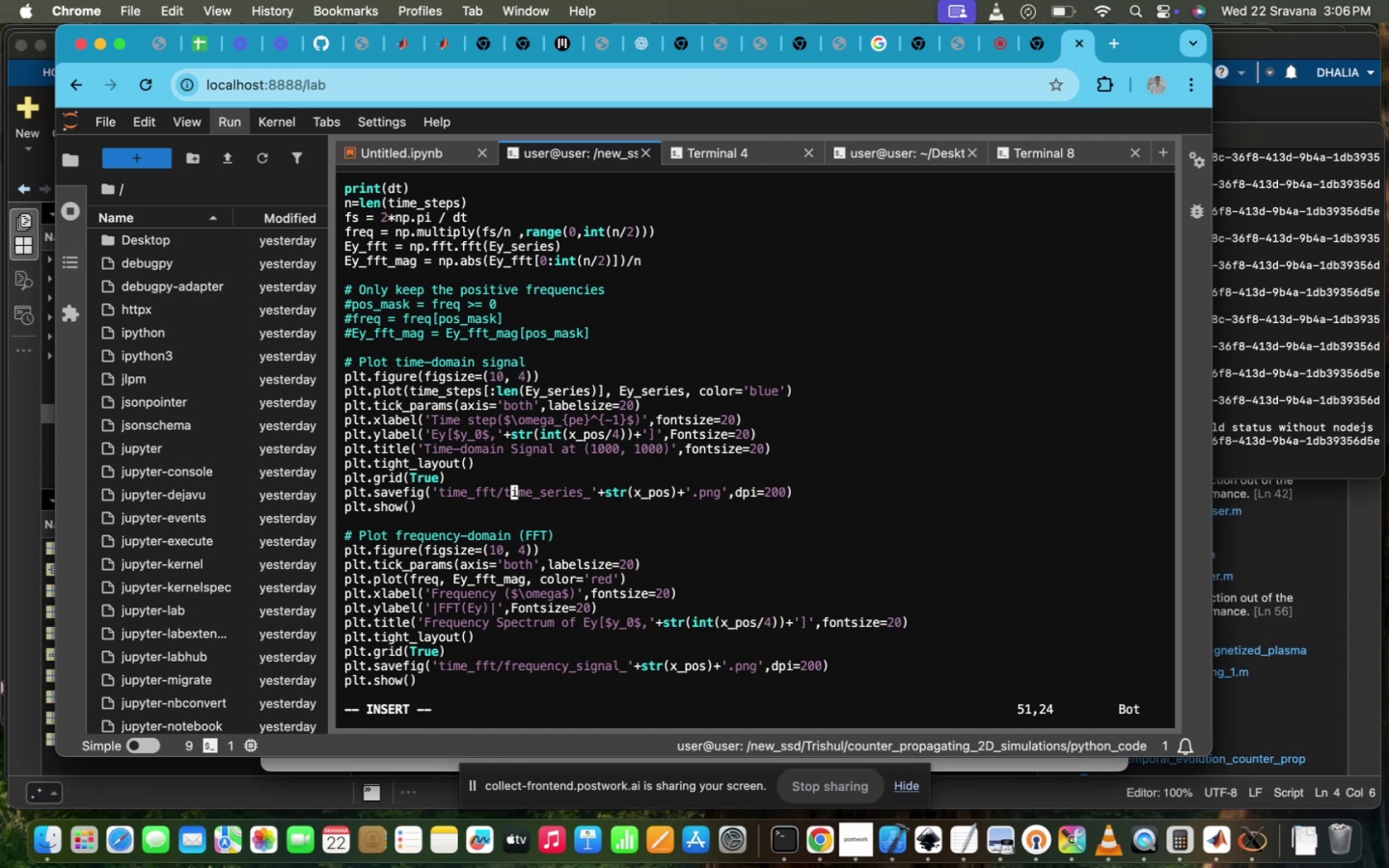 
hold_key(key=ArrowLeft, duration=0.4)
 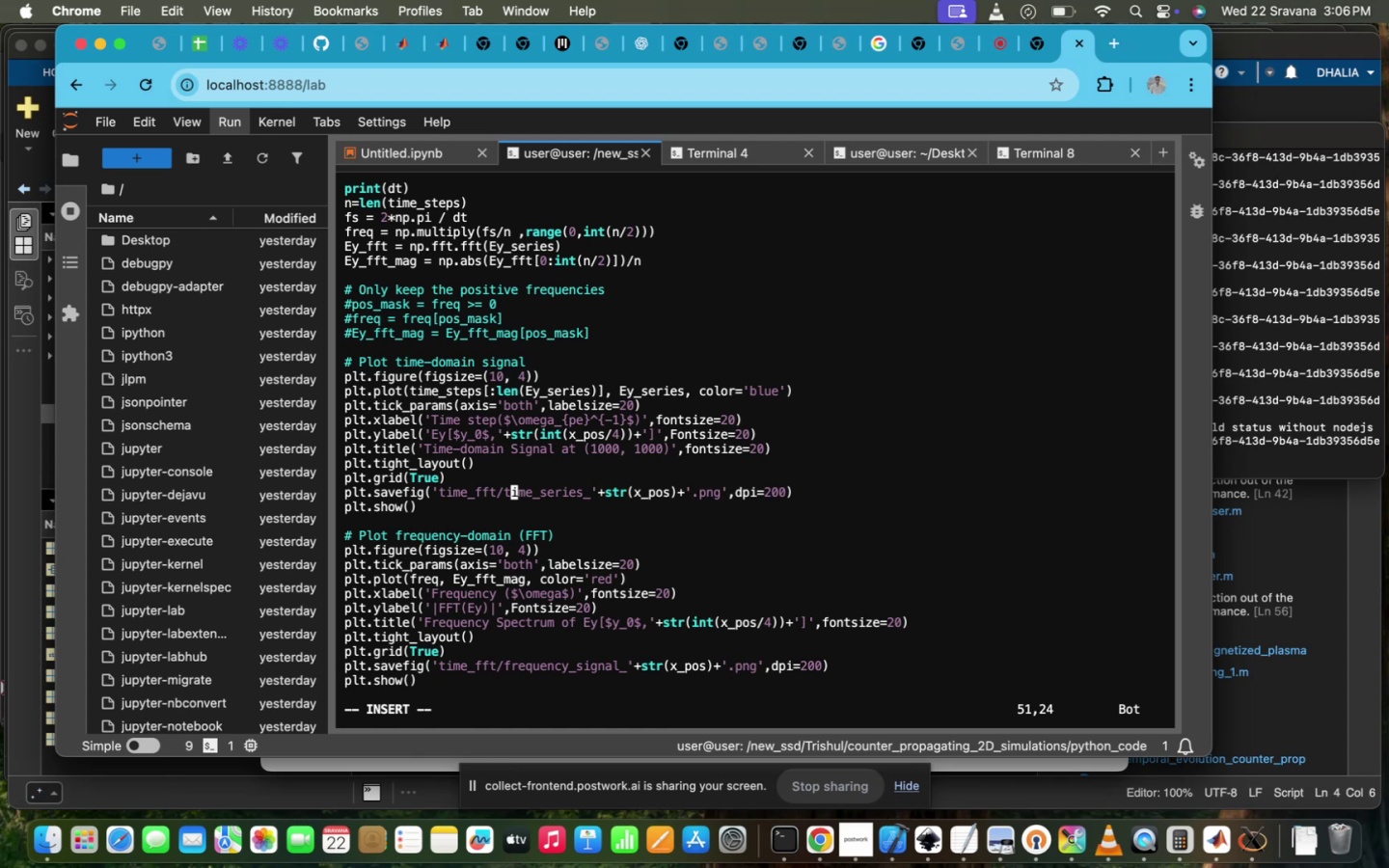 
key(ArrowLeft)
 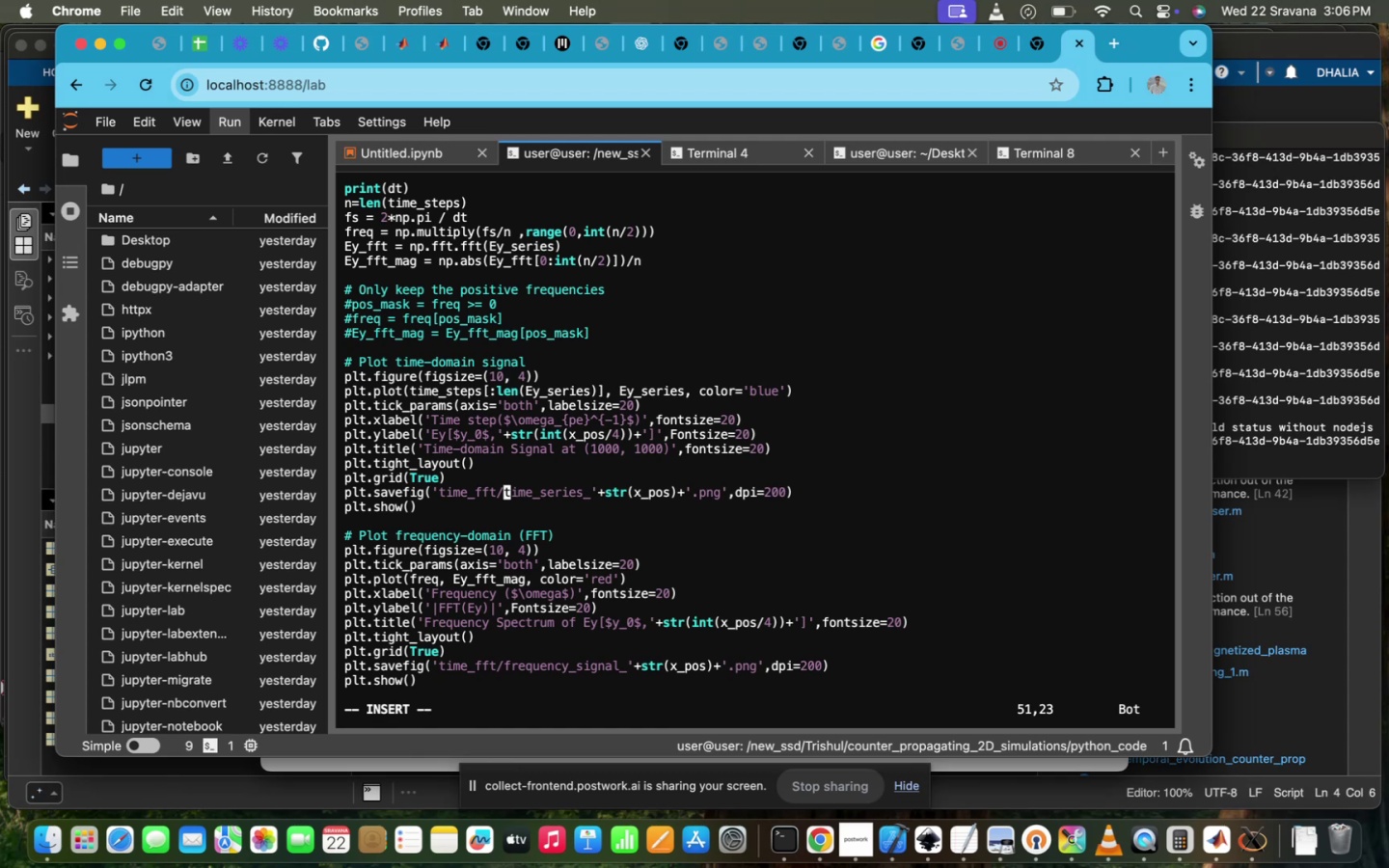 
key(ArrowLeft)
 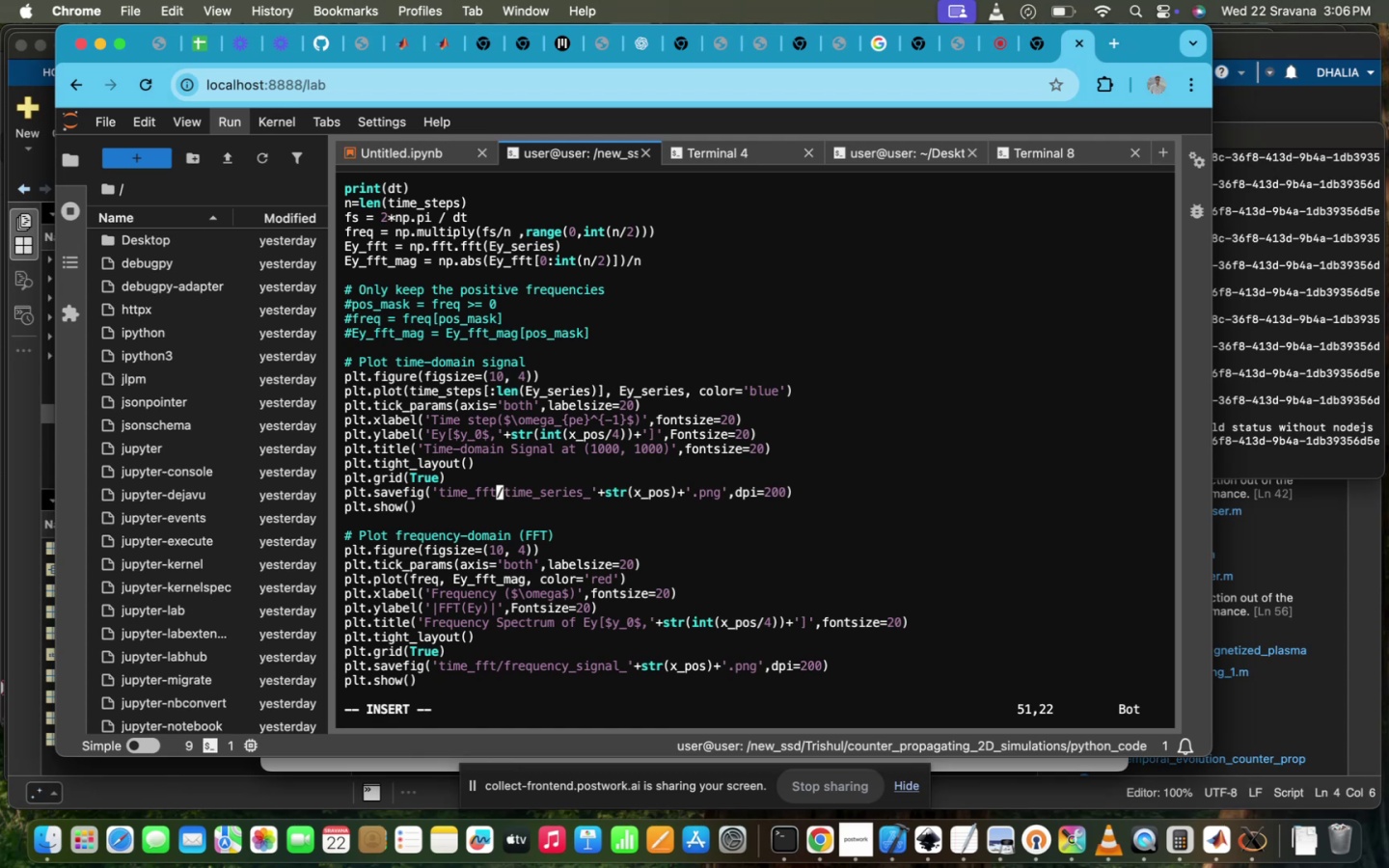 
key(Shift+ShiftRight)
 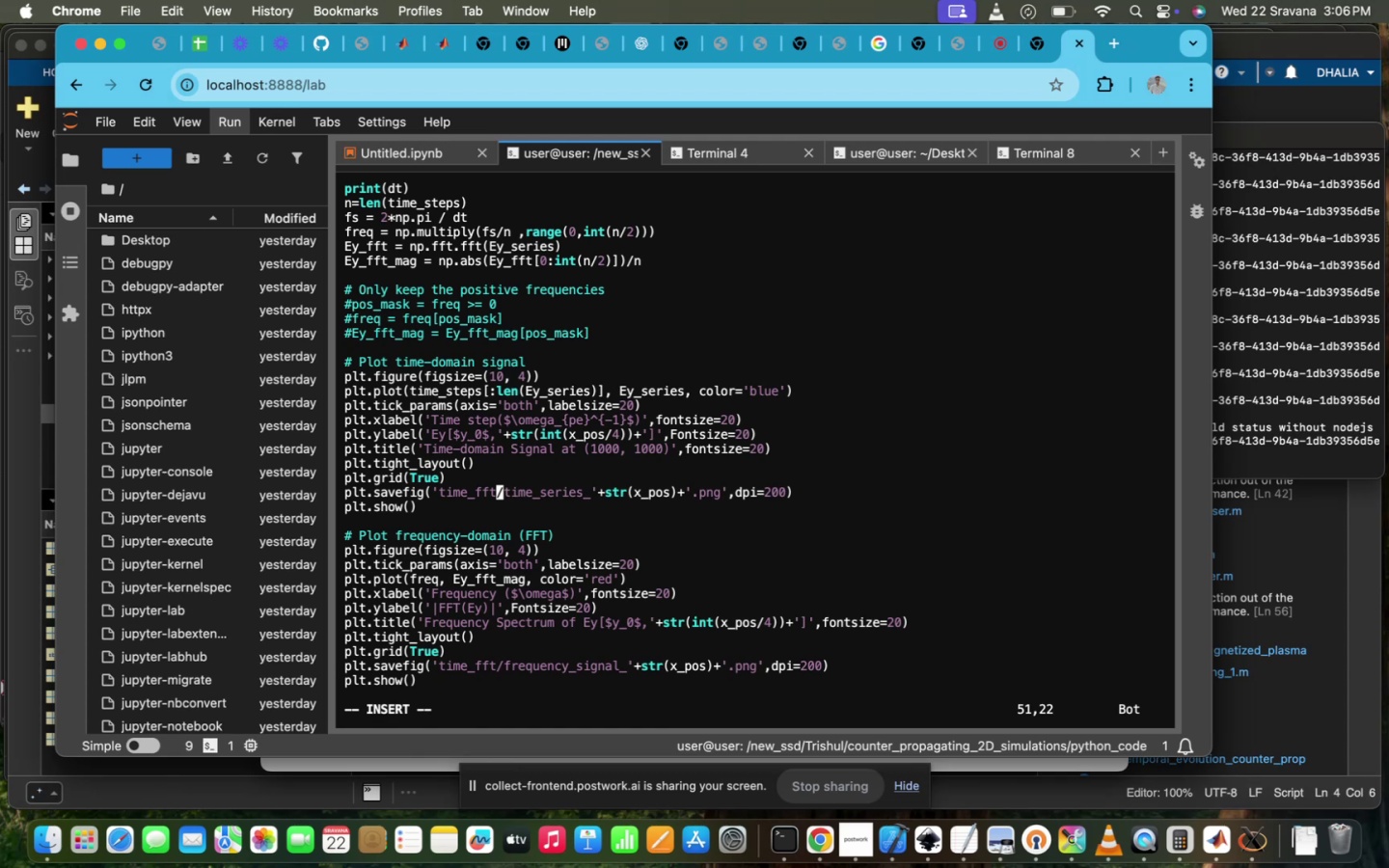 
key(Shift+Minus)
 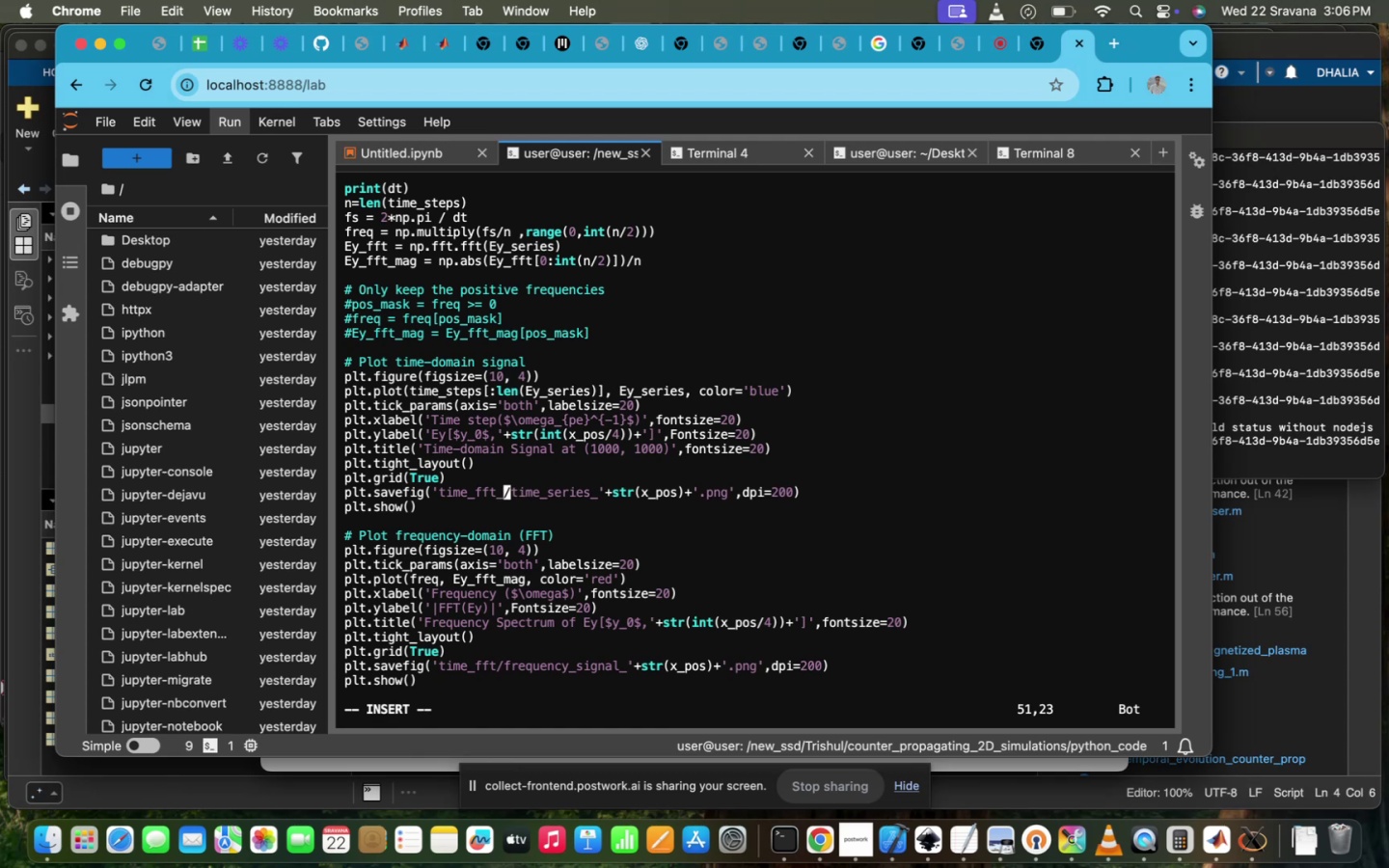 
key(CapsLock)
 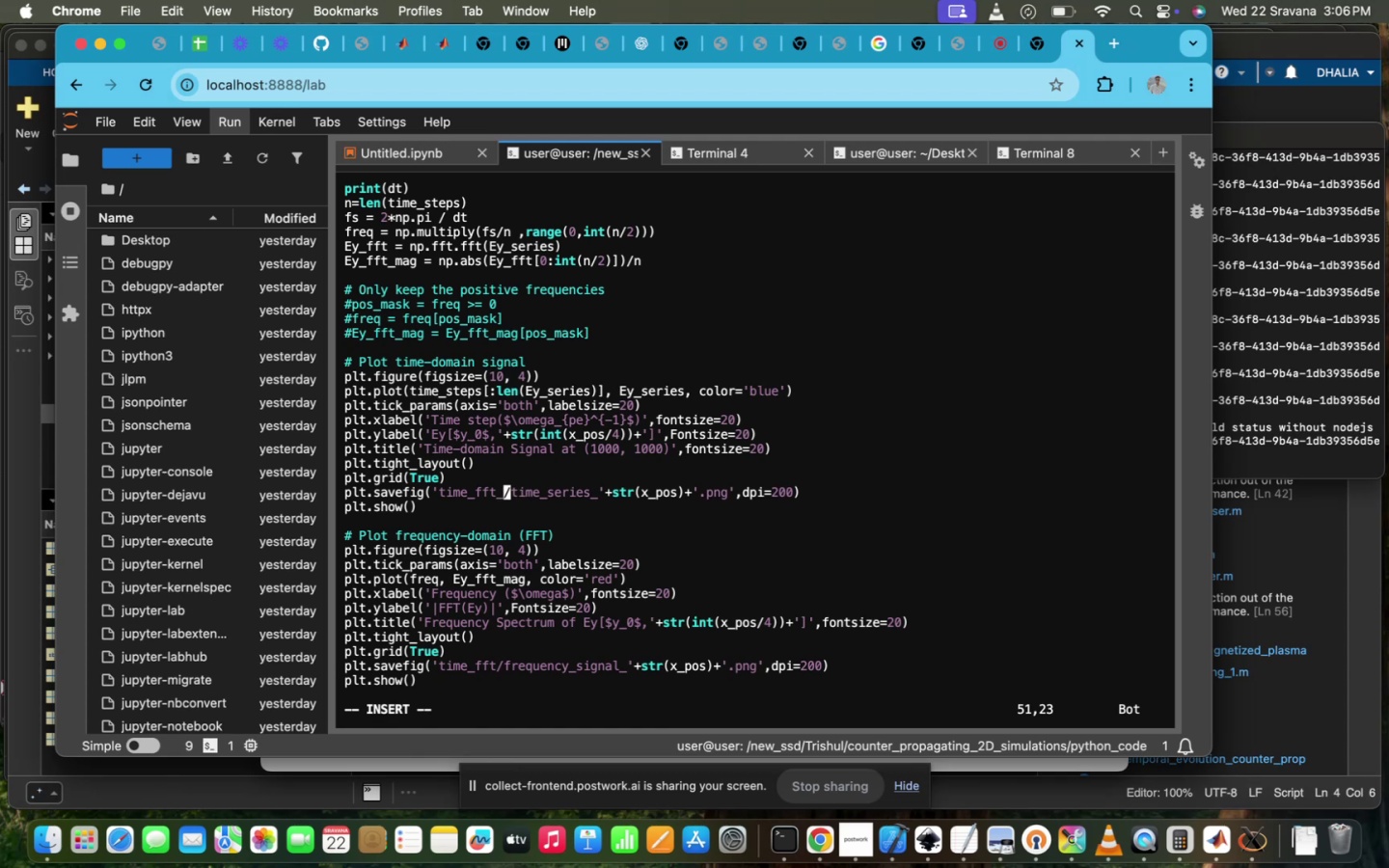 
key(E)
 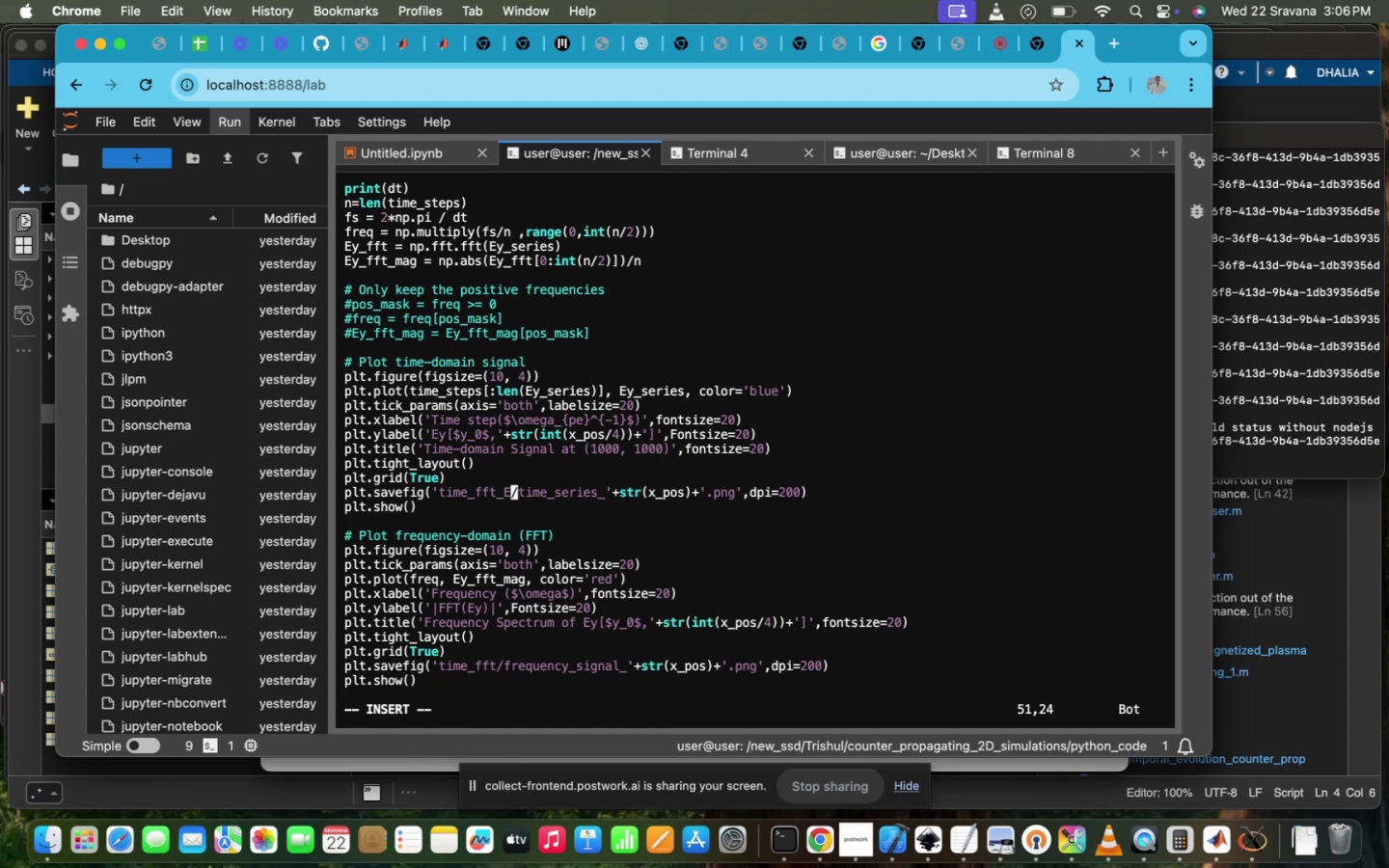 
key(CapsLock)
 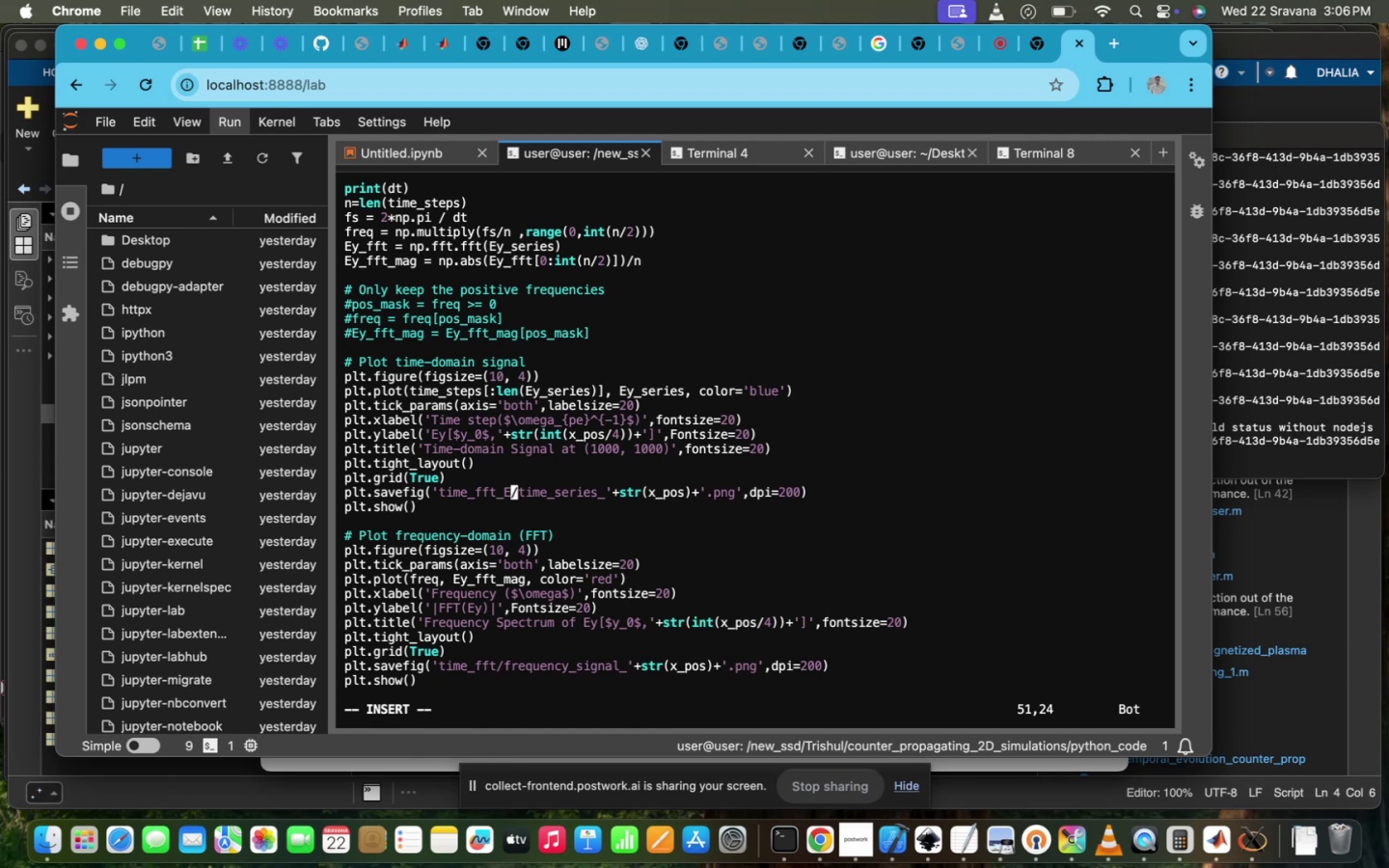 
key(X)
 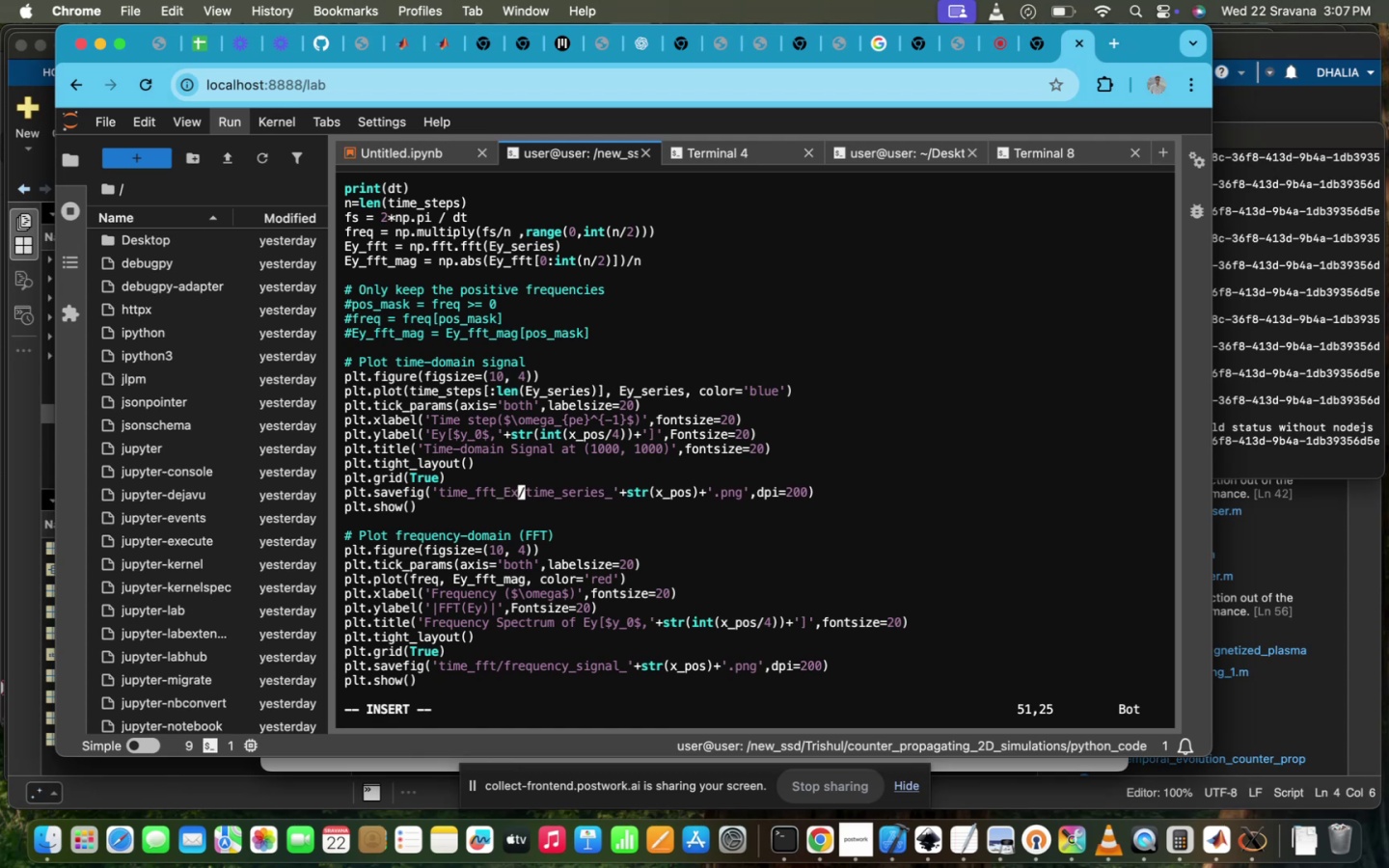 
key(ArrowUp)
 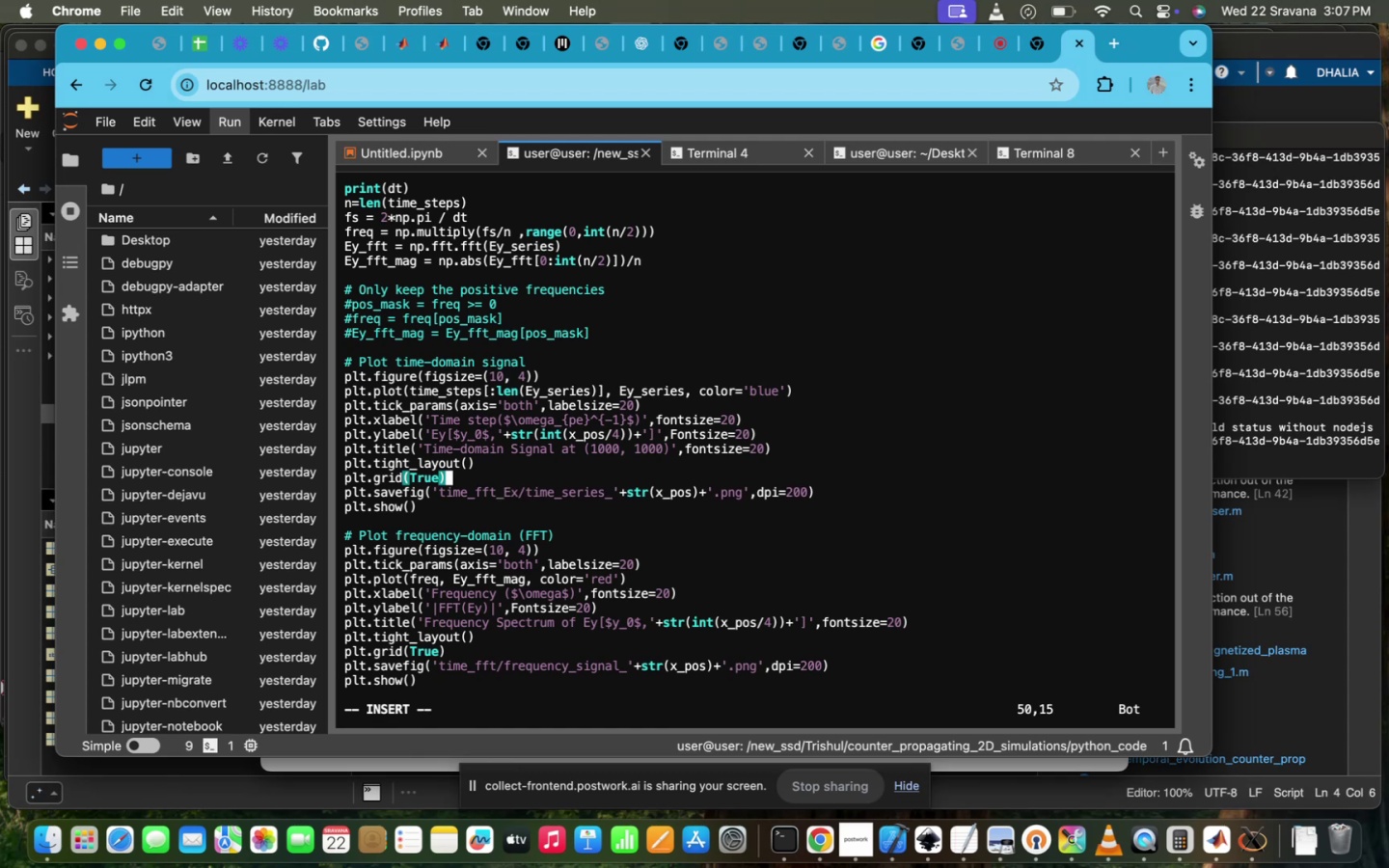 
hold_key(key=ArrowDown, duration=1.23)
 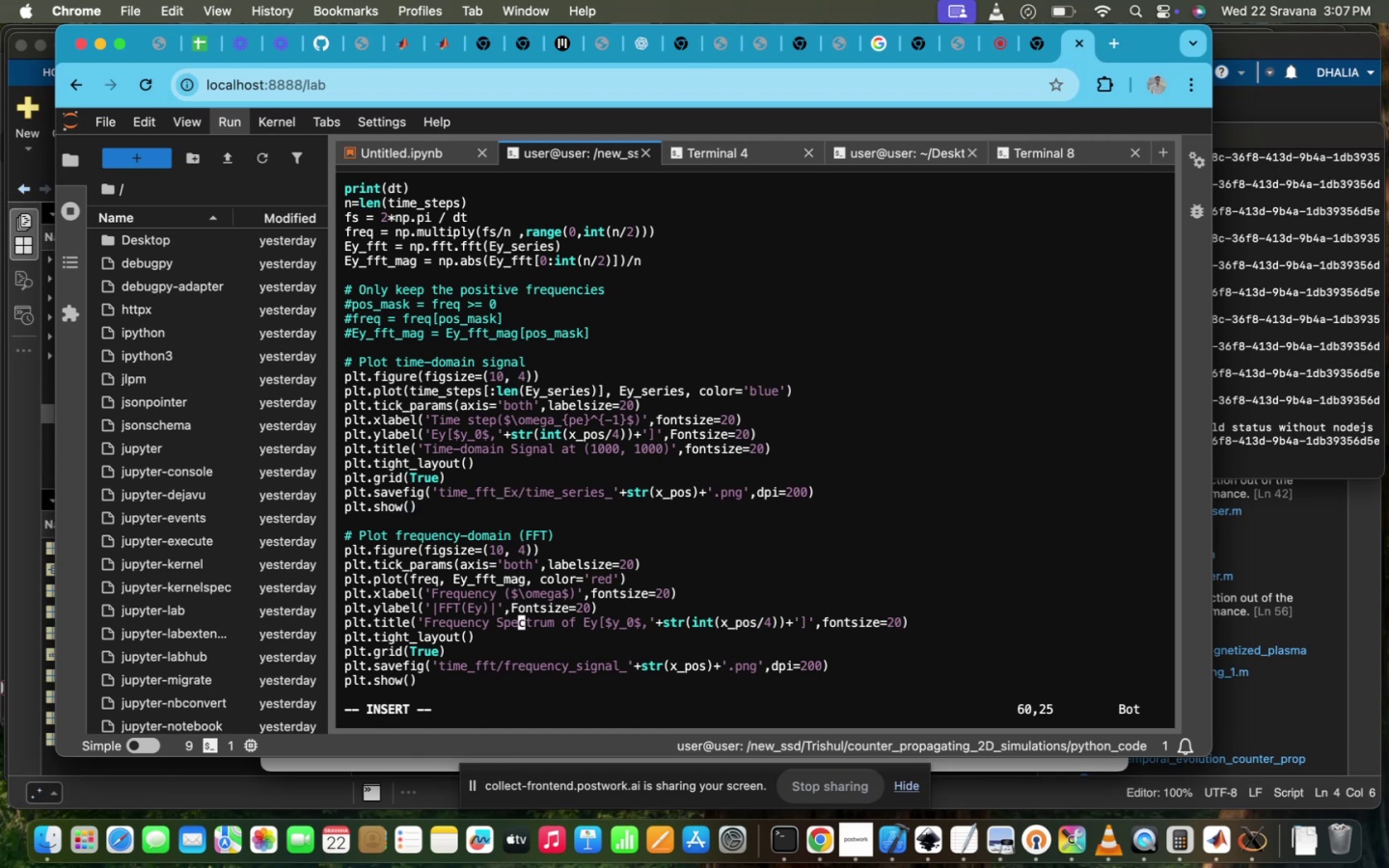 
key(ArrowDown)
 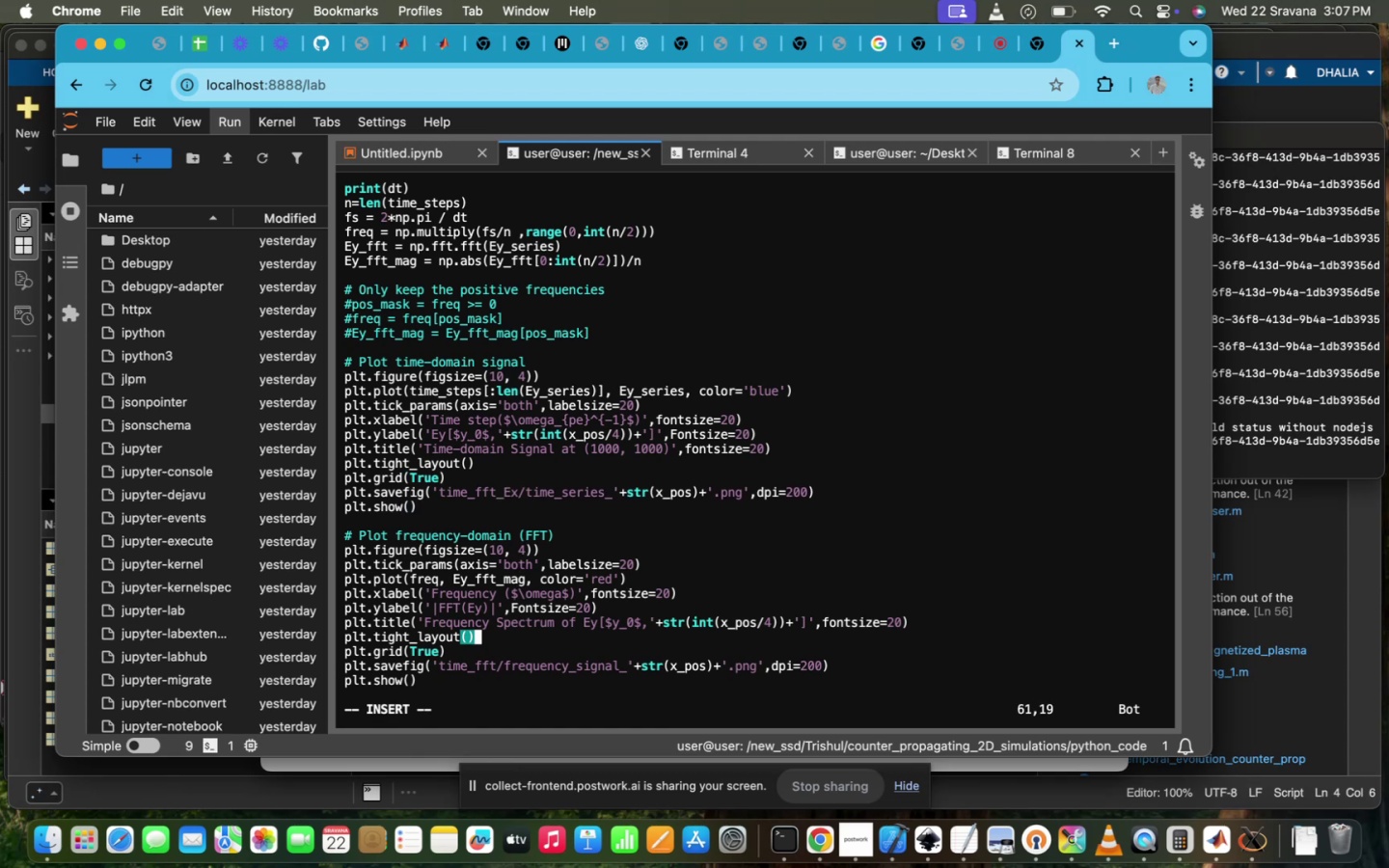 
key(ArrowDown)
 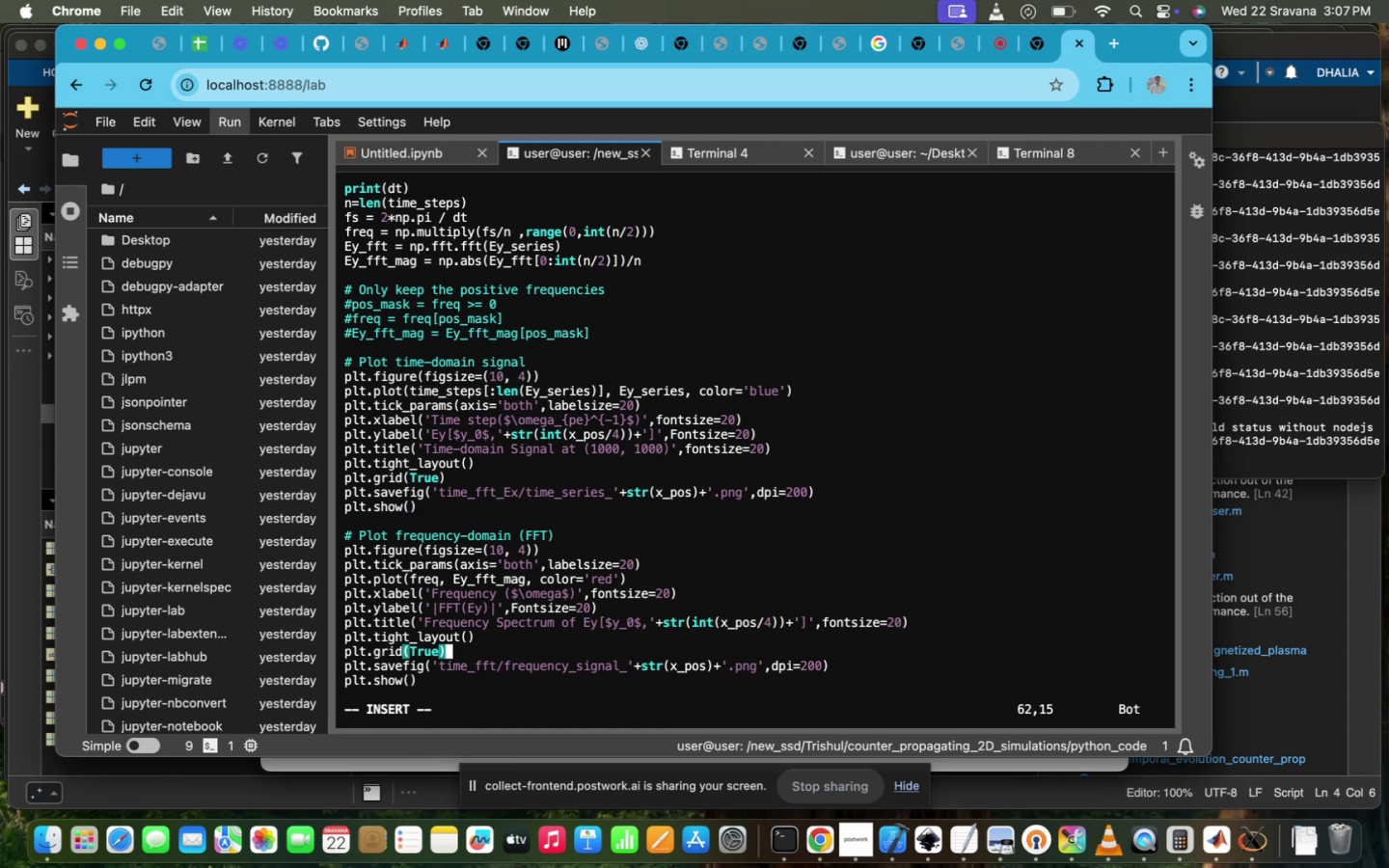 
key(ArrowDown)
 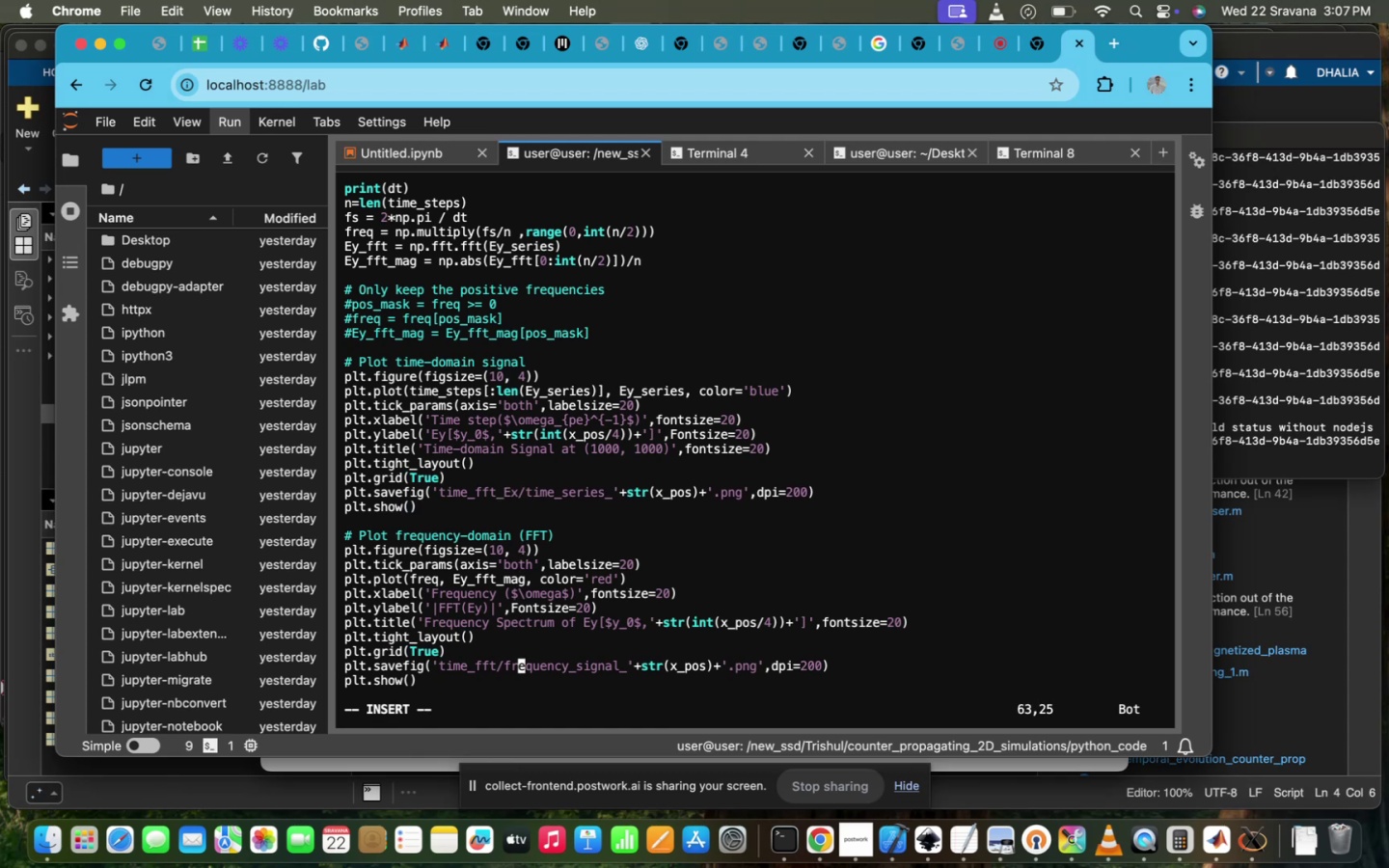 
key(ArrowLeft)
 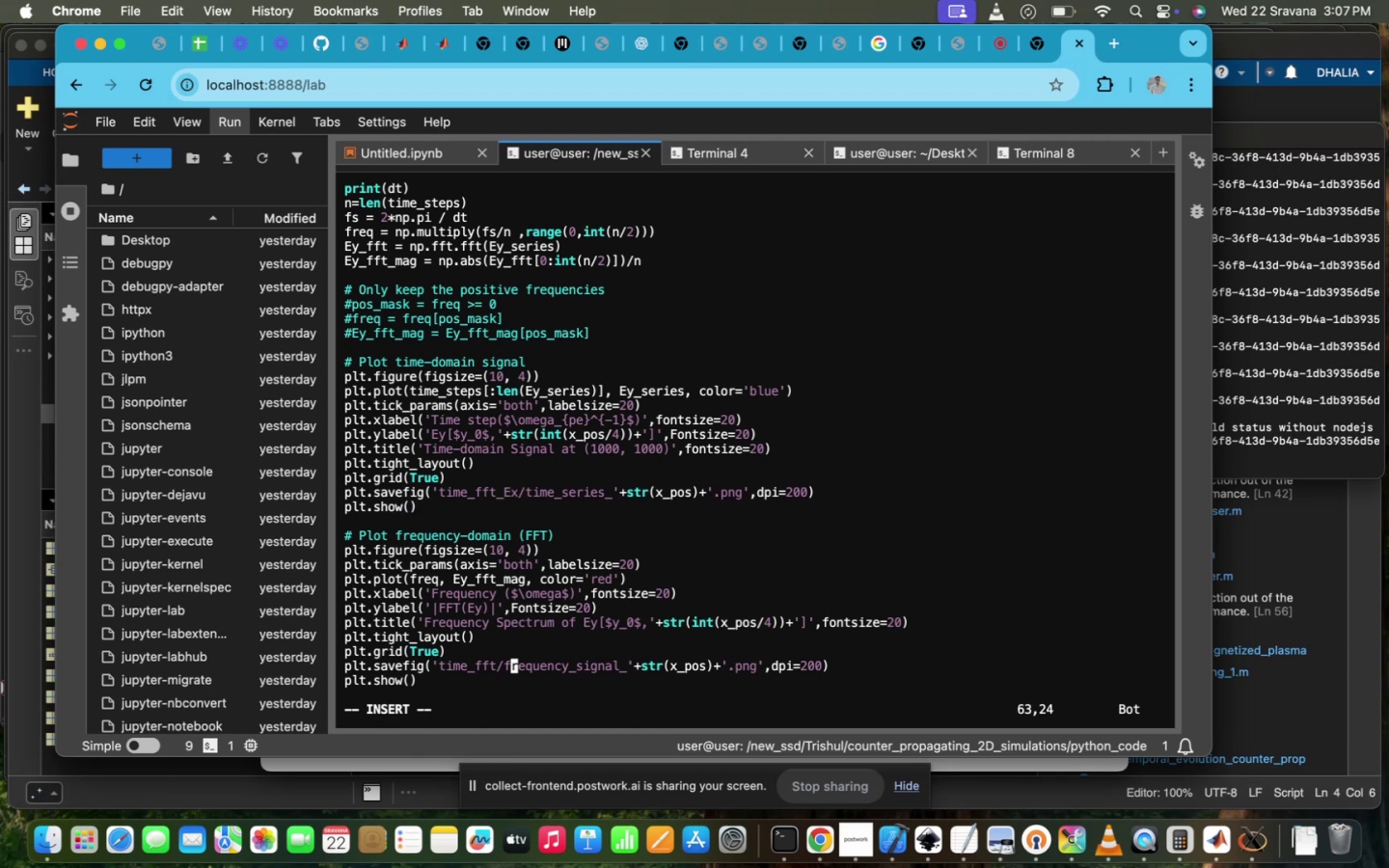 
key(ArrowLeft)
 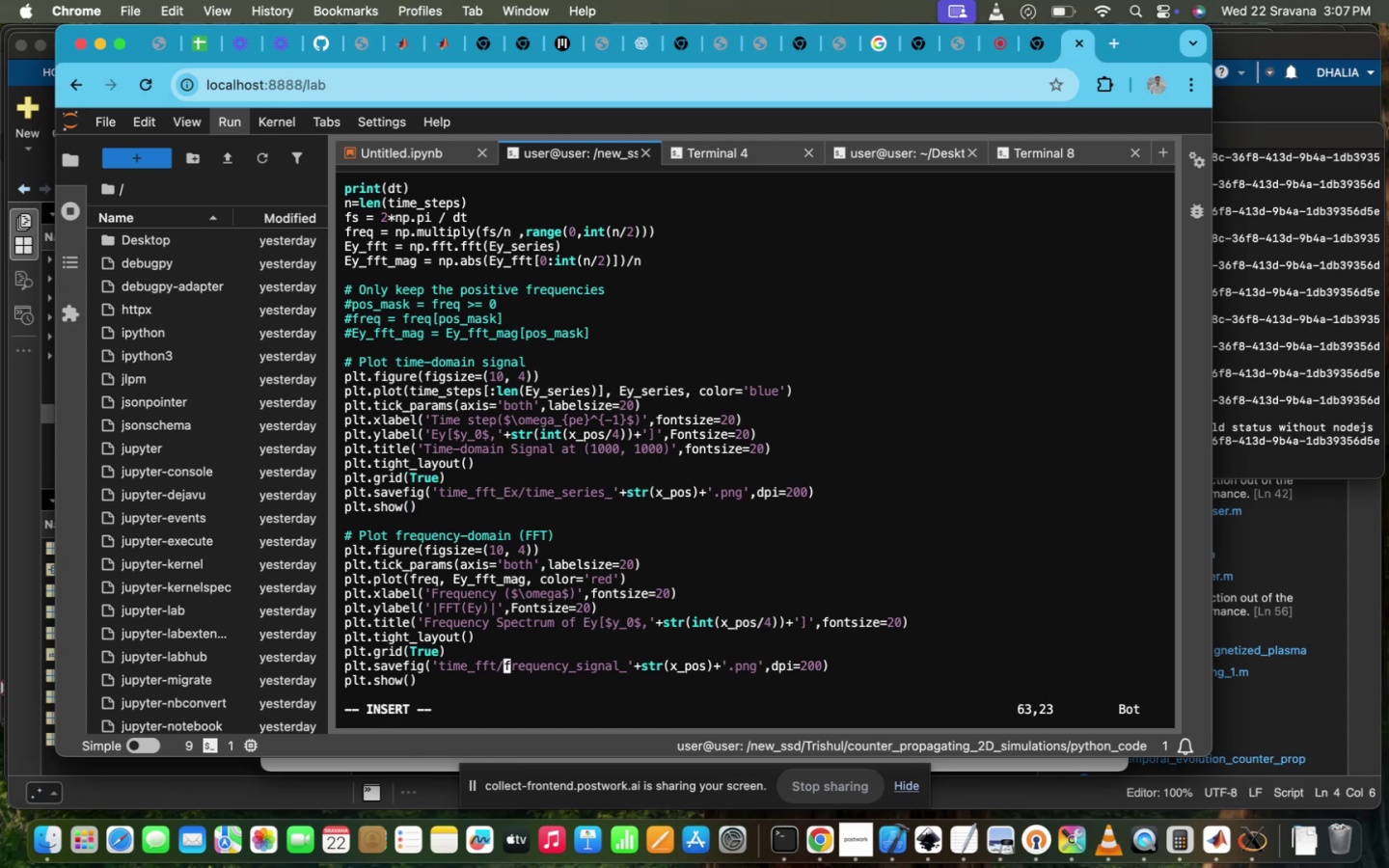 
key(ArrowLeft)
 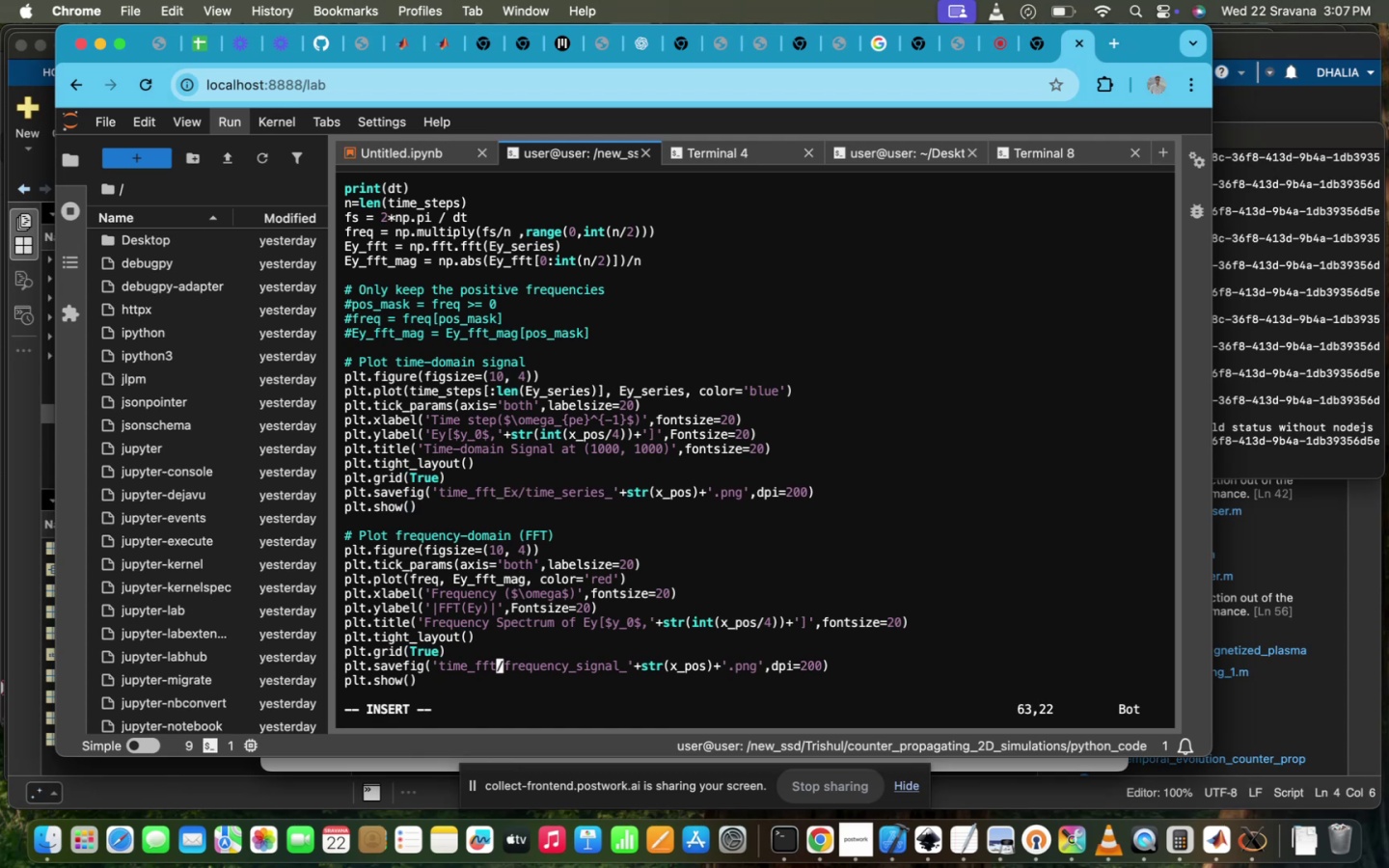 
key(Shift+ShiftRight)
 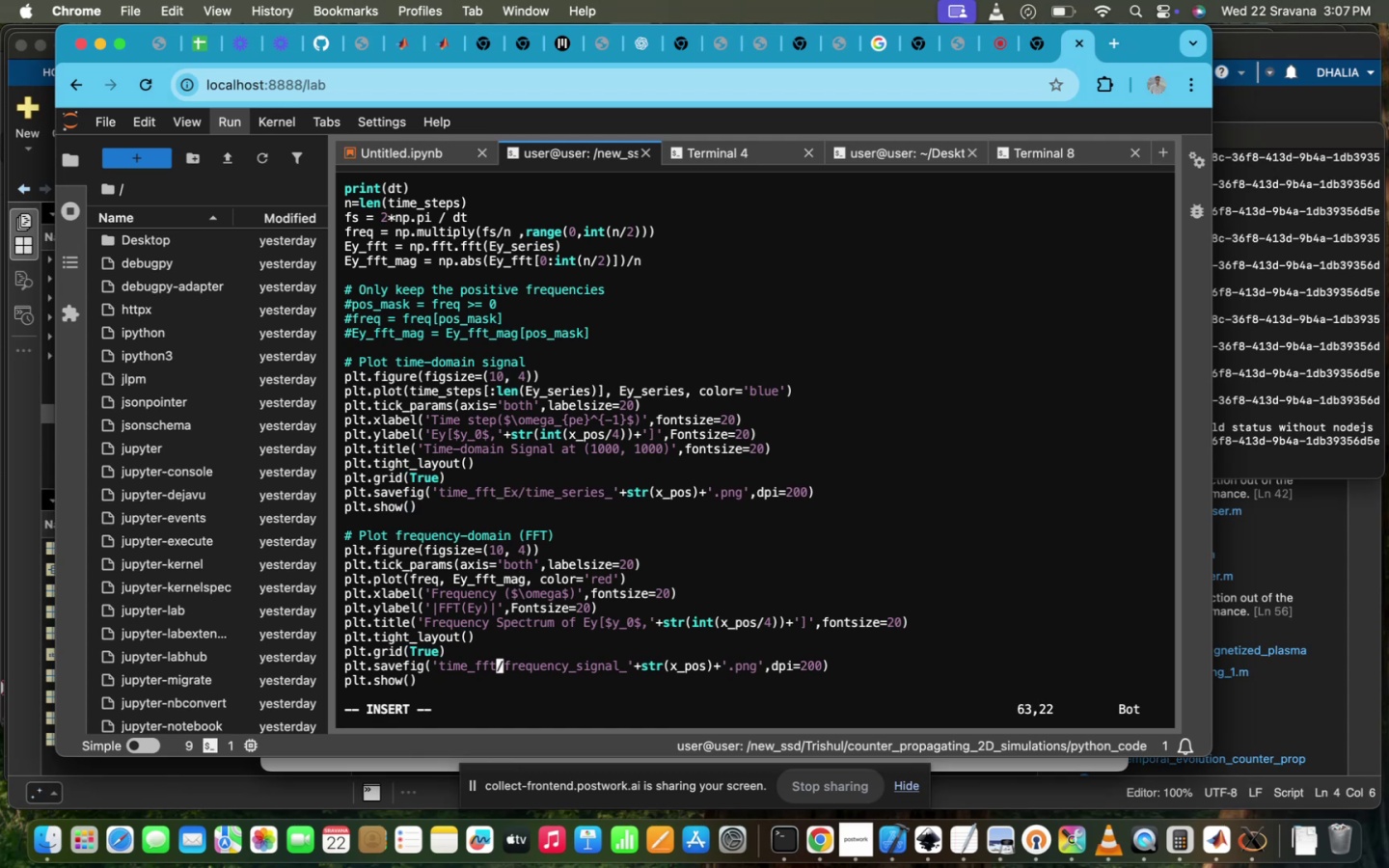 
key(Shift+Minus)
 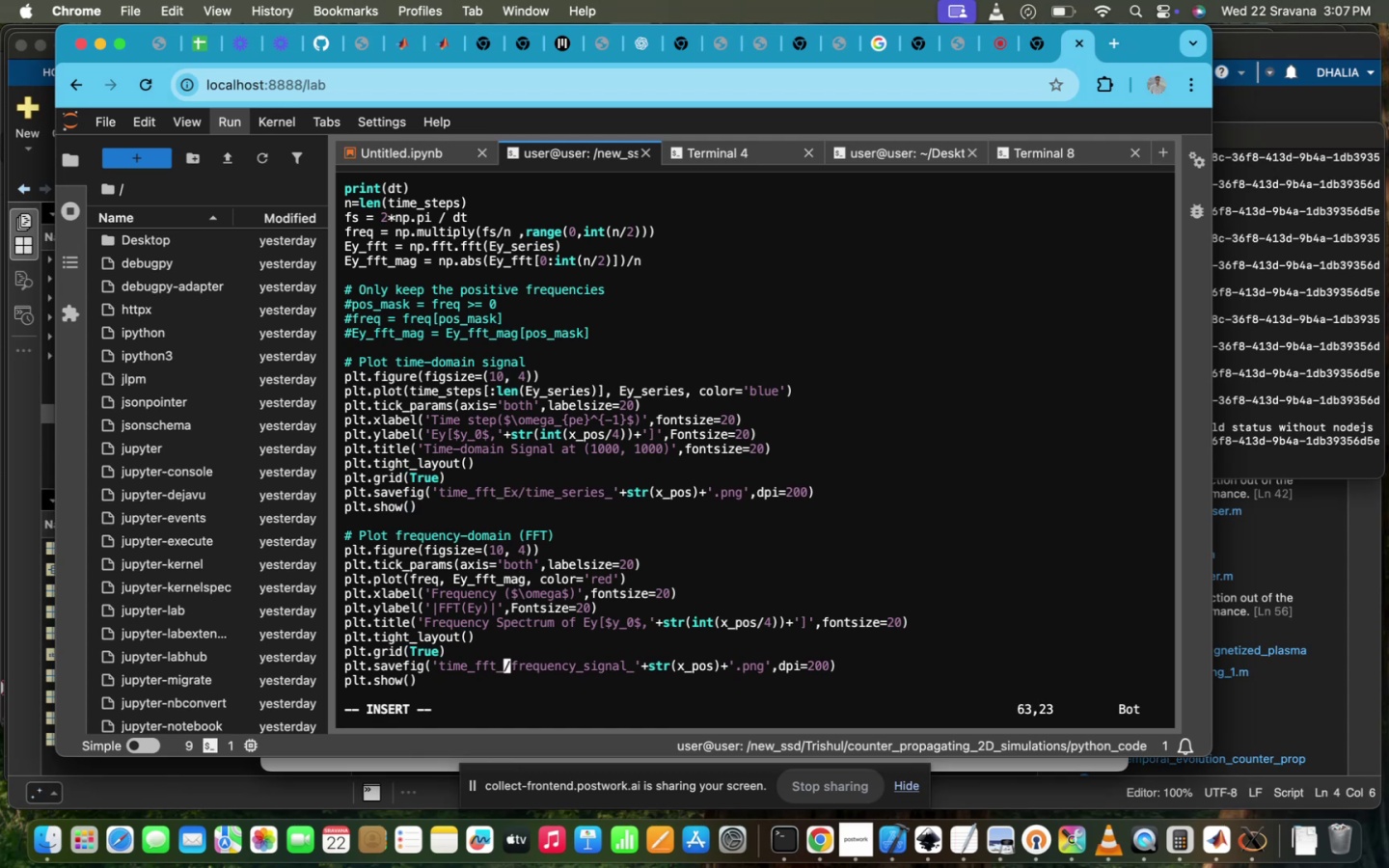 
key(CapsLock)
 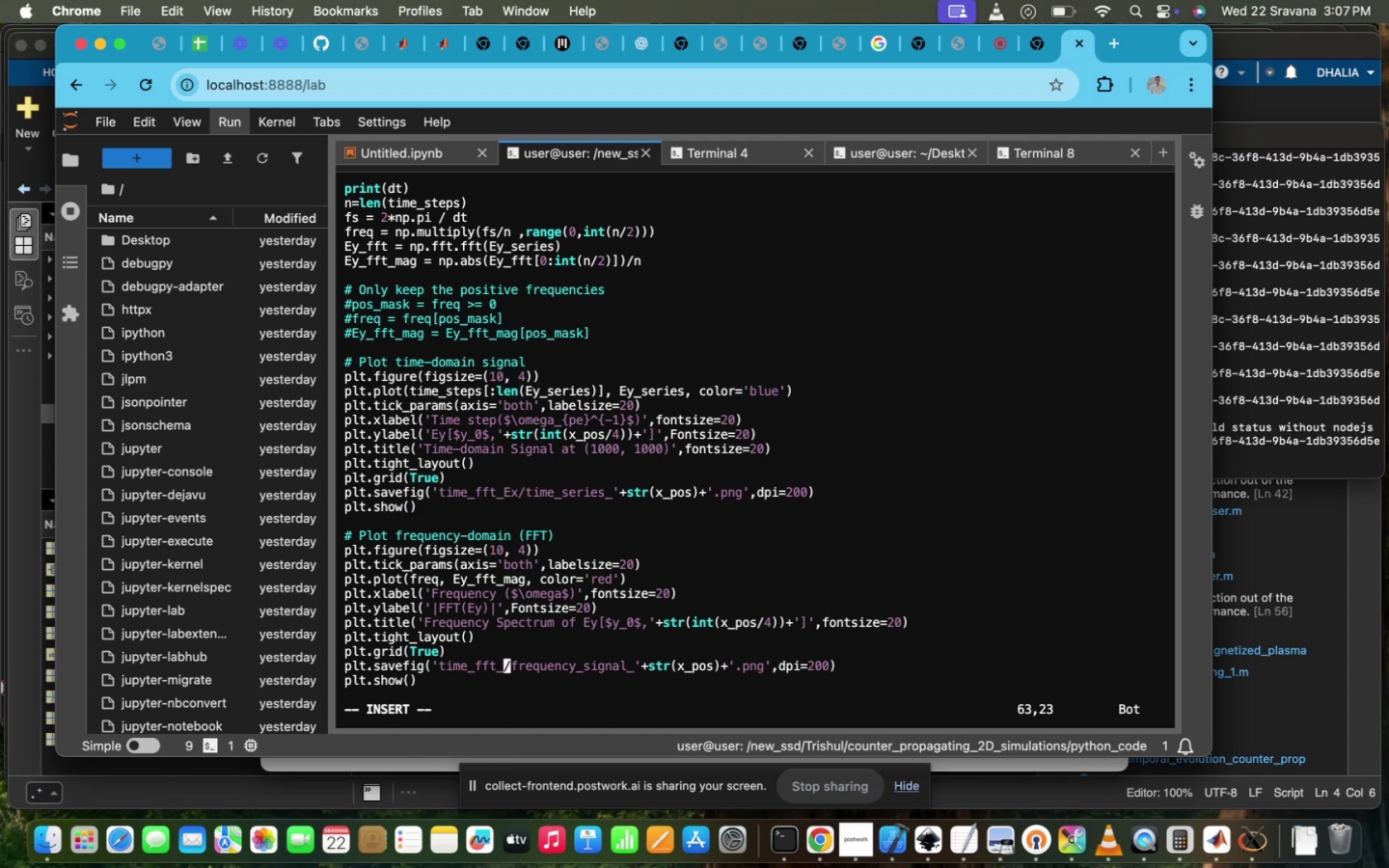 
key(E)
 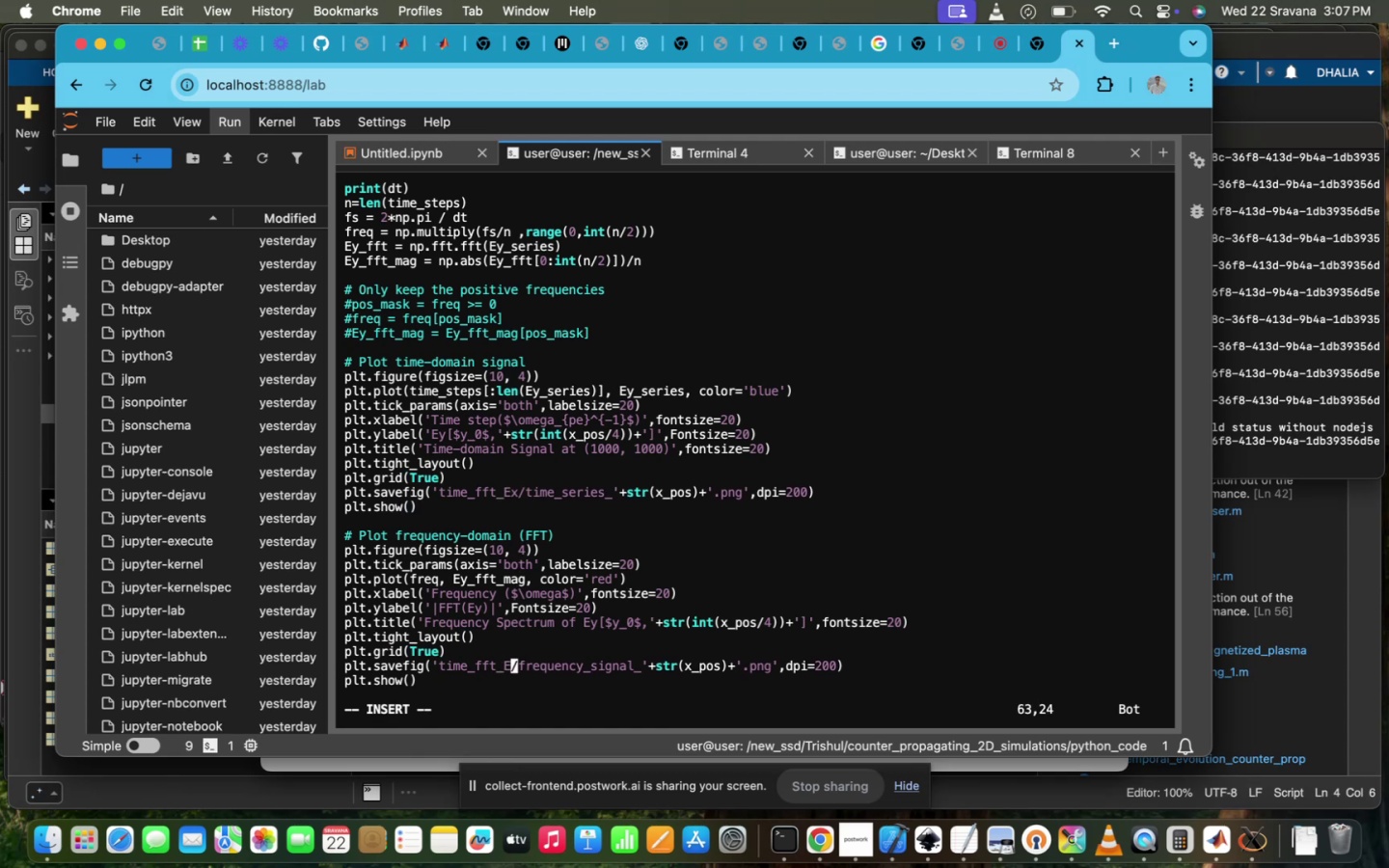 
key(CapsLock)
 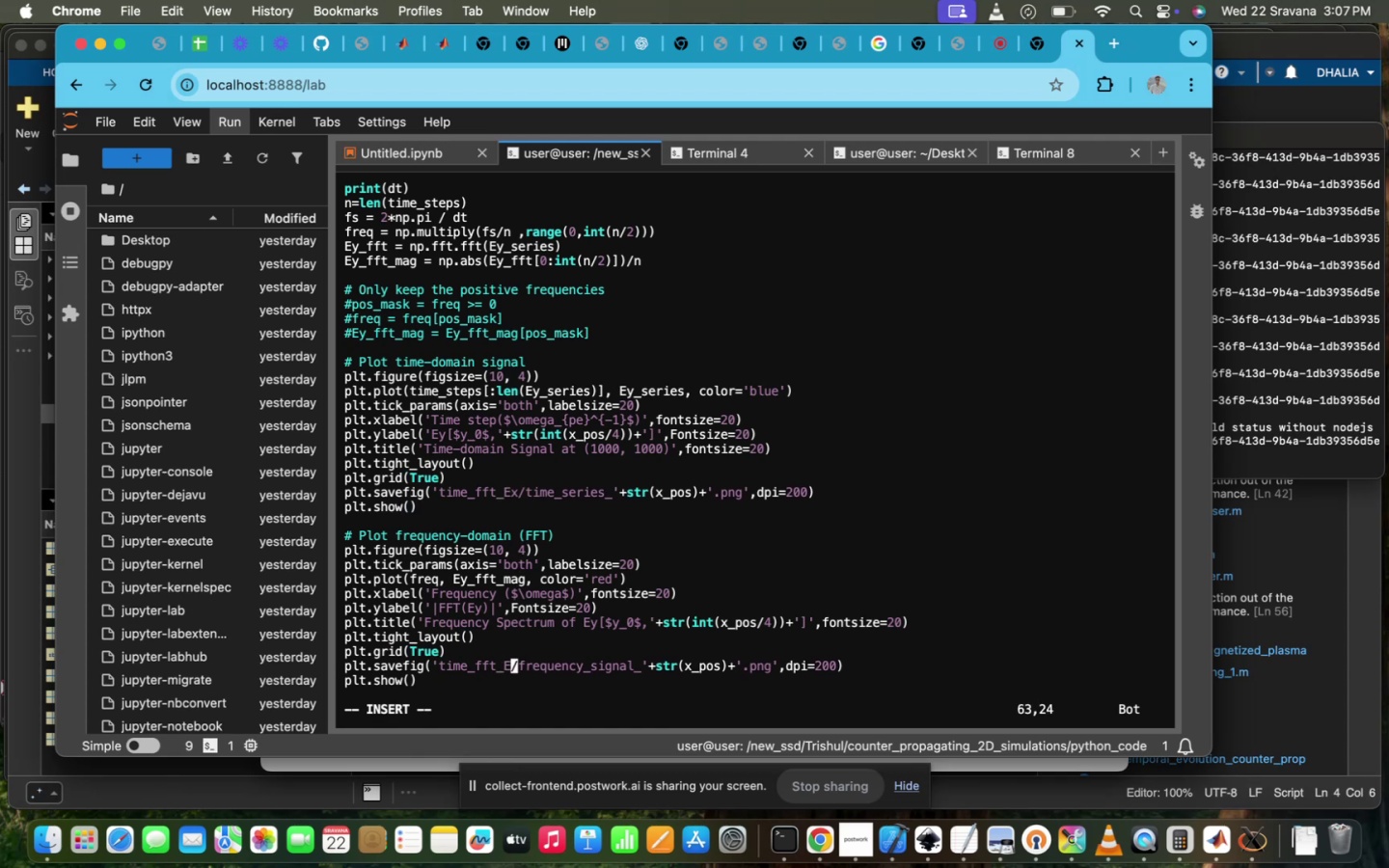 
key(X)
 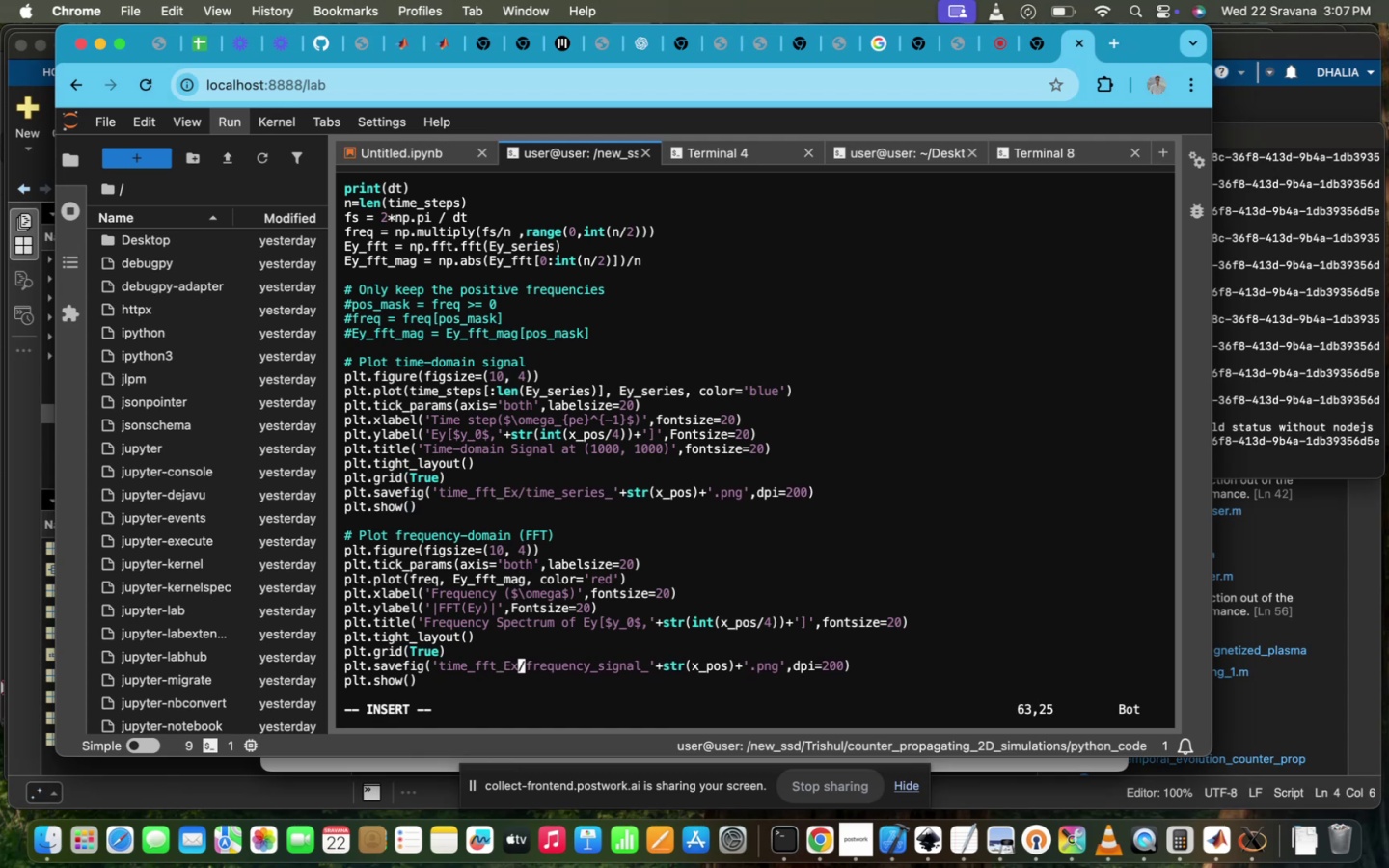 
key(Escape)
 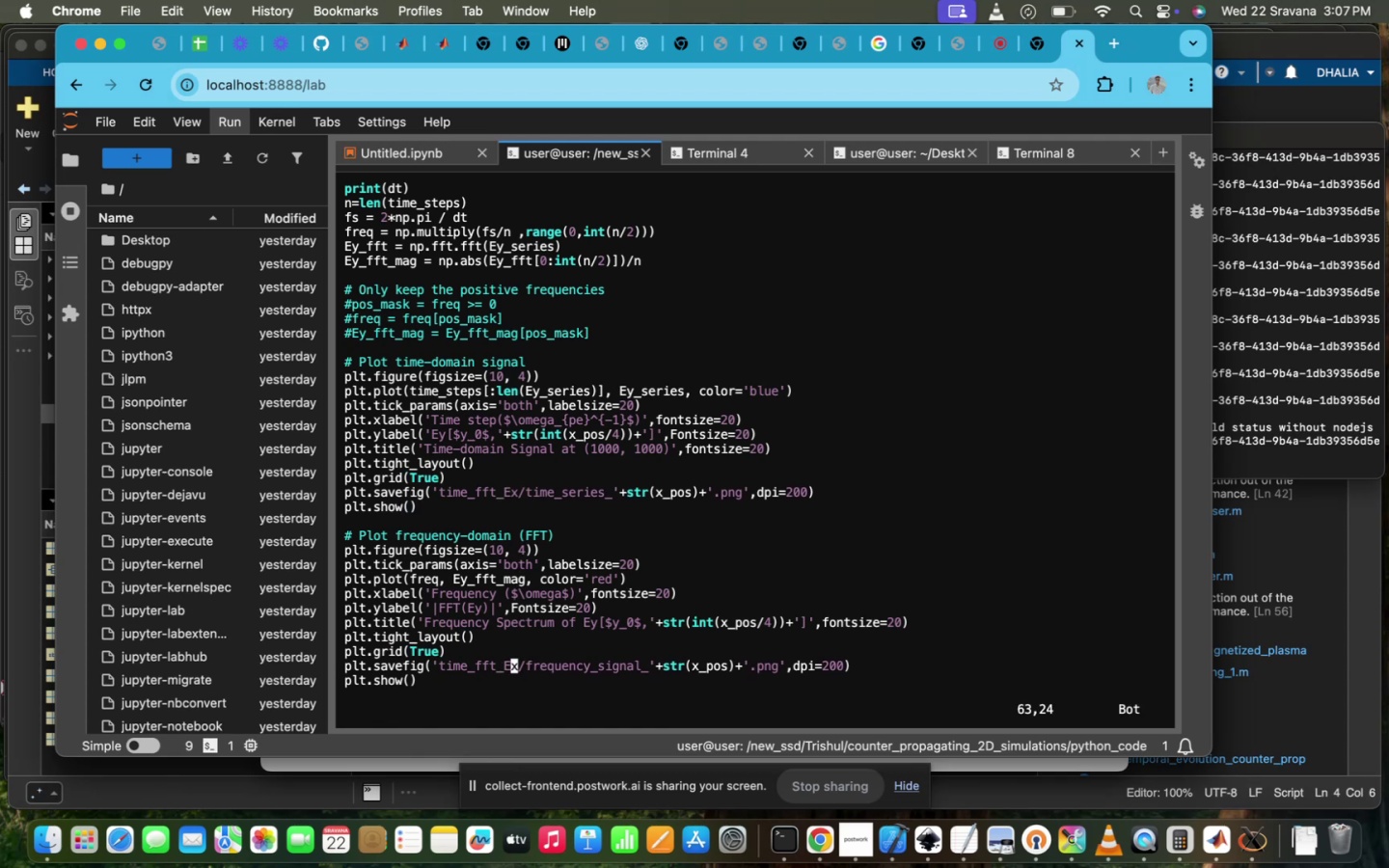 
scroll: coordinate [591, 563], scroll_direction: up, amount: 147.0
 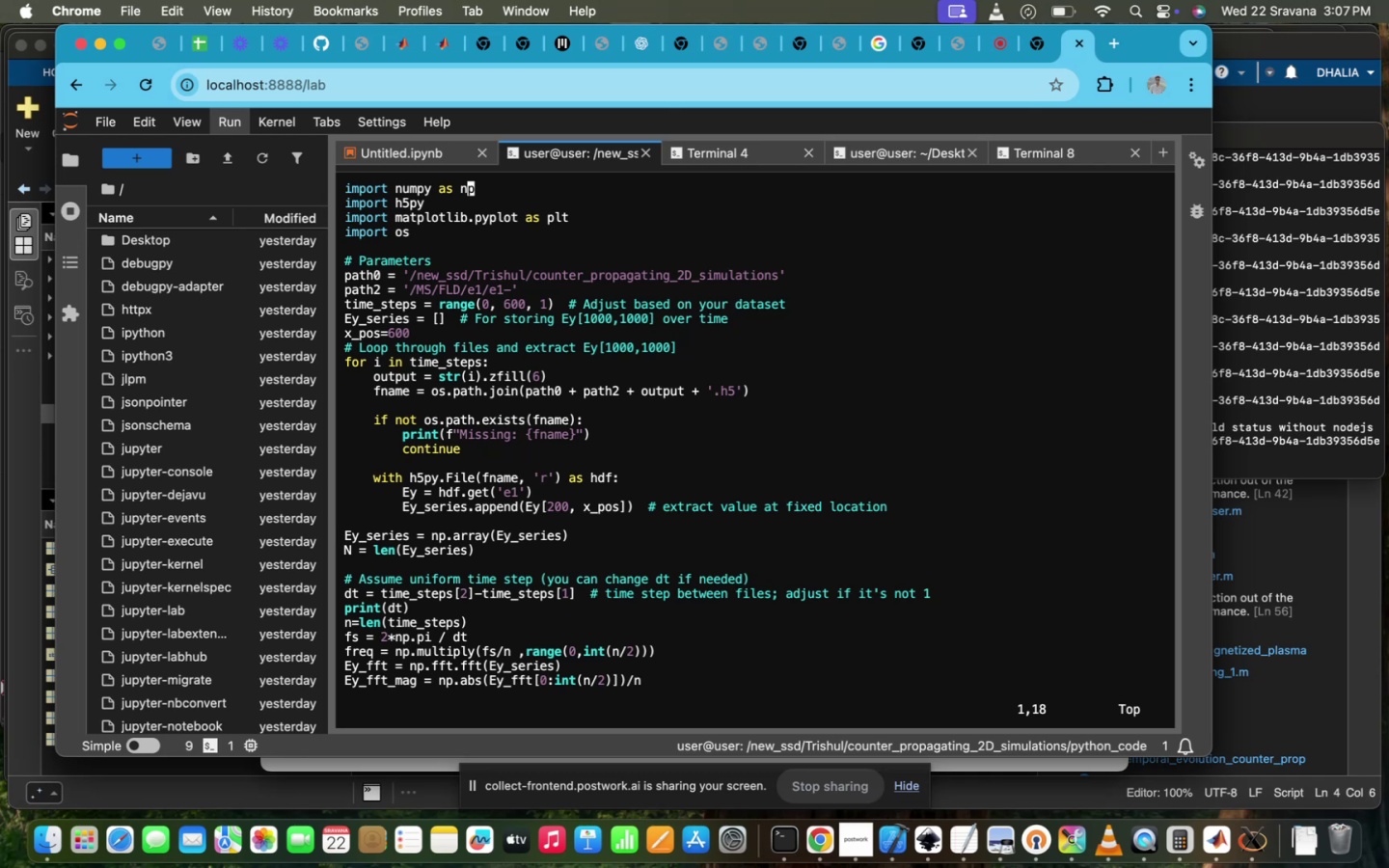 
type(:wq!)
 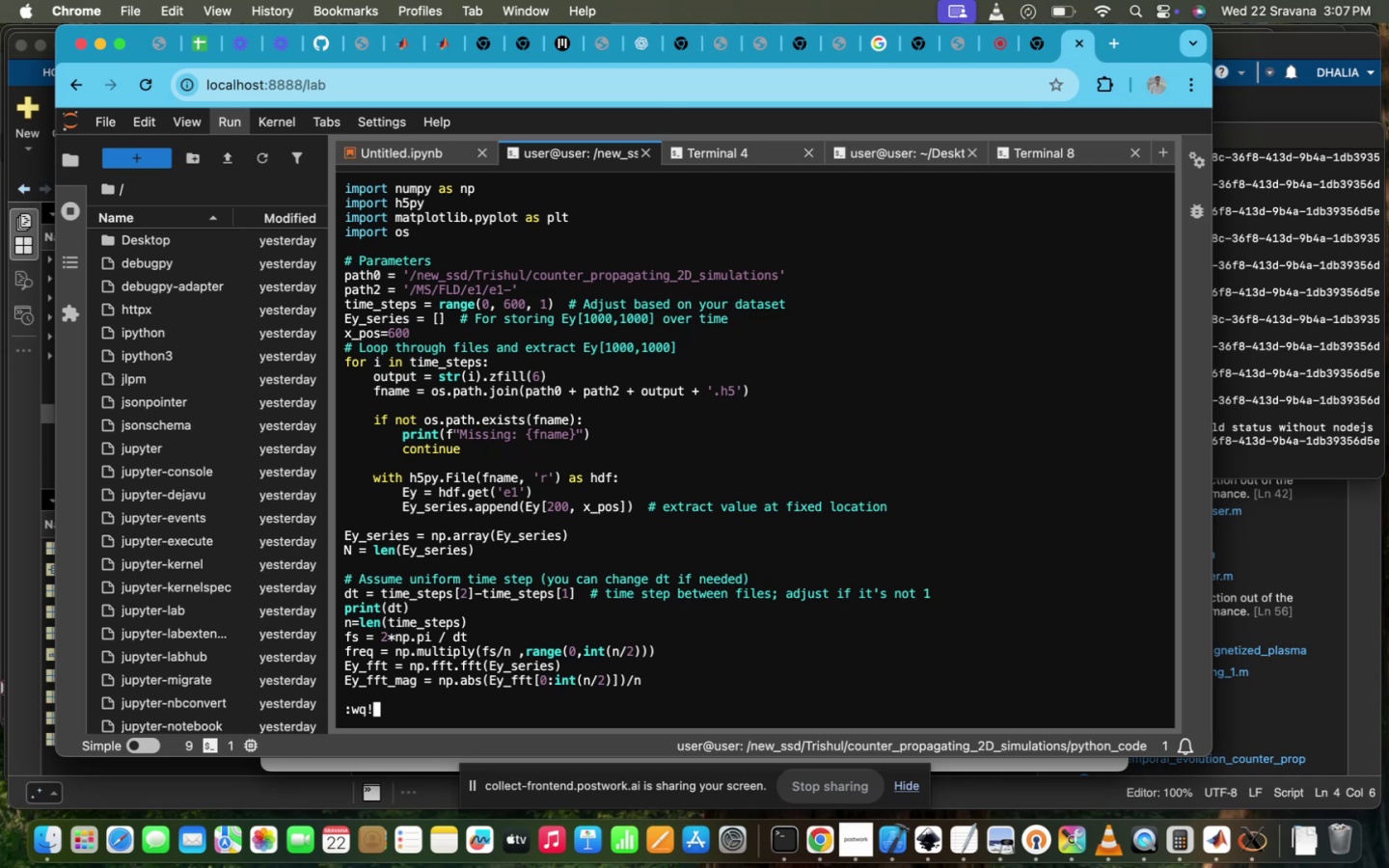 
key(Enter)
 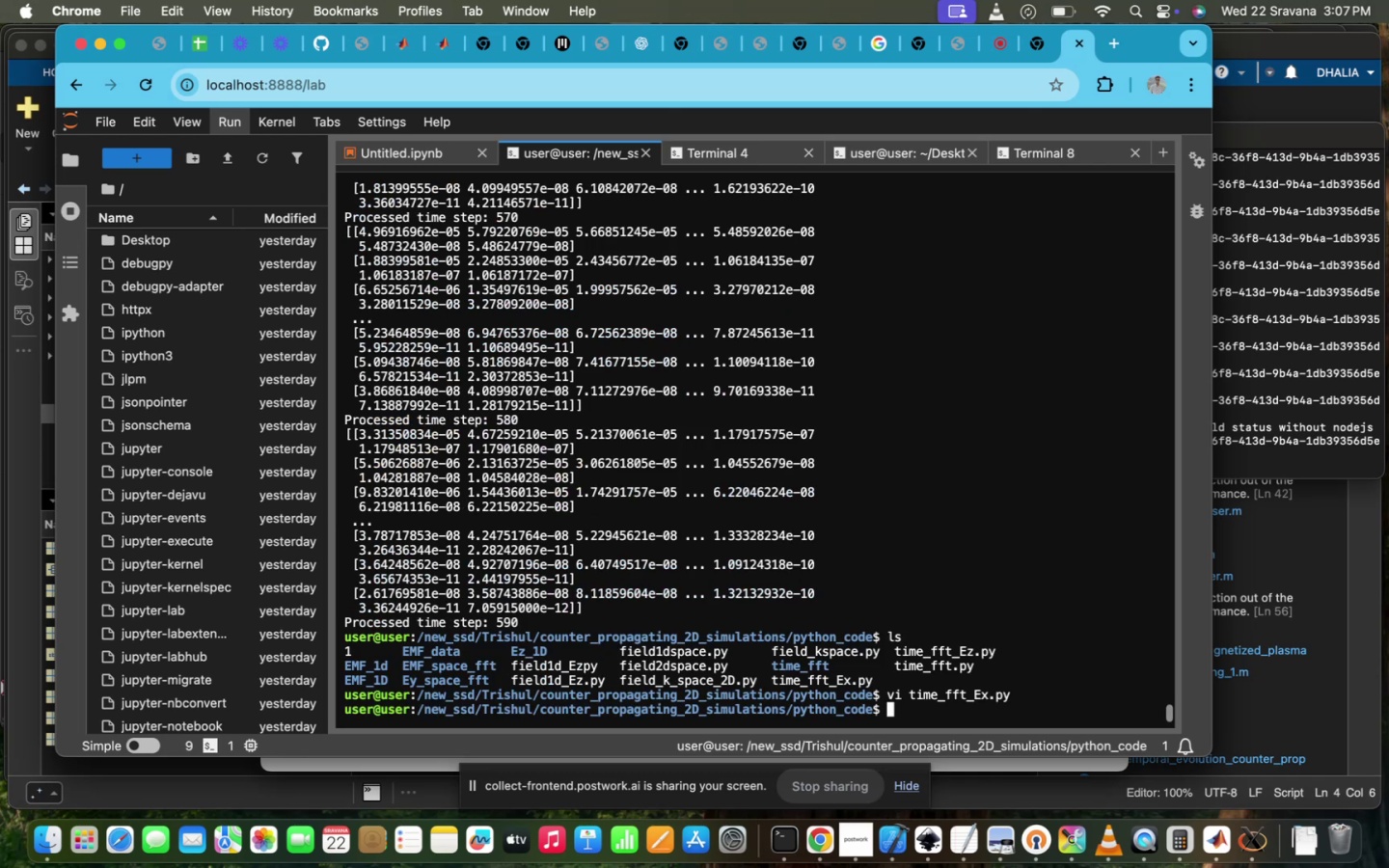 
key(Enter)
 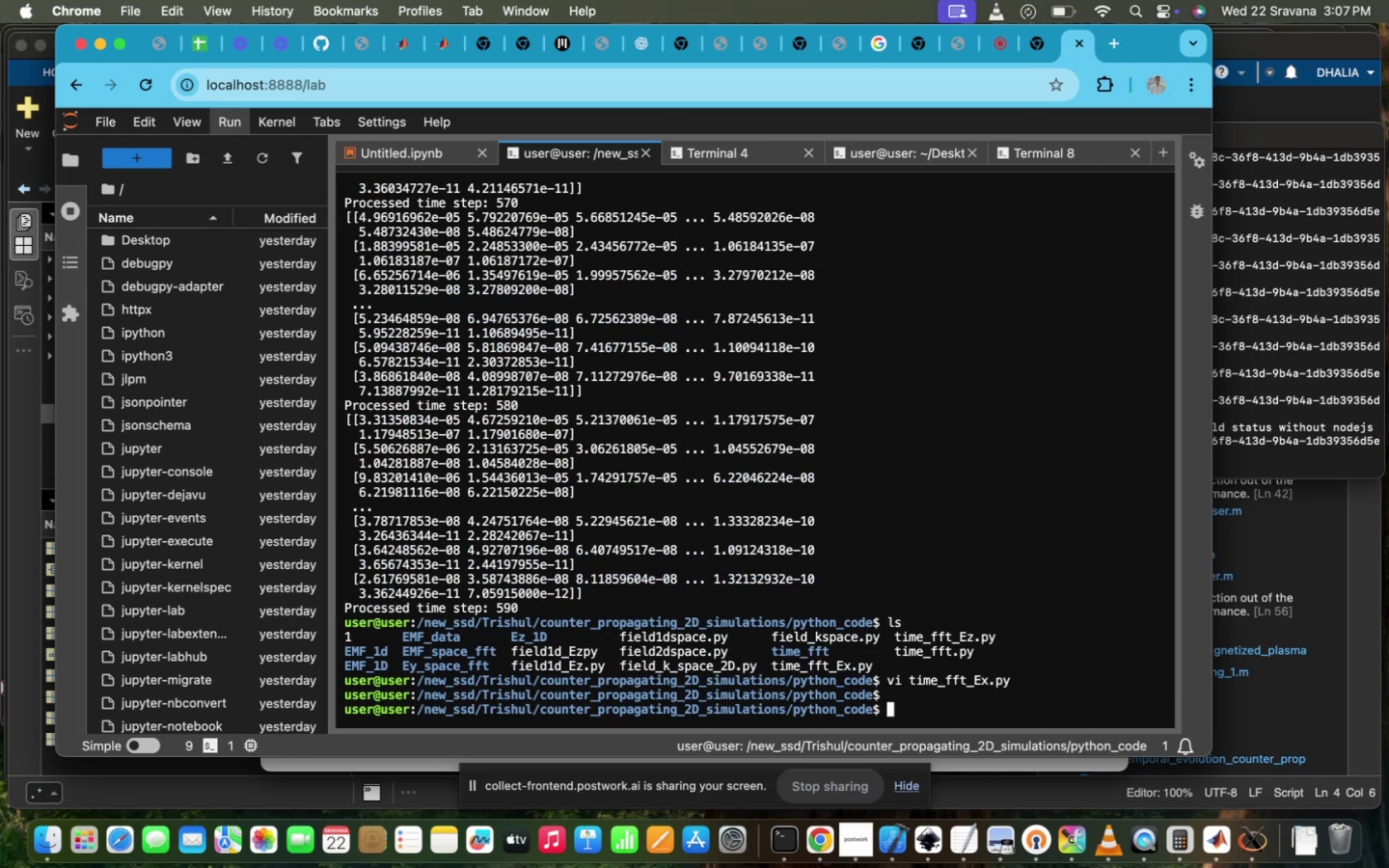 
type(pyth)
key(Tab)
type(3 tim)
key(Tab)
type(_Ex)
key(Tab)
 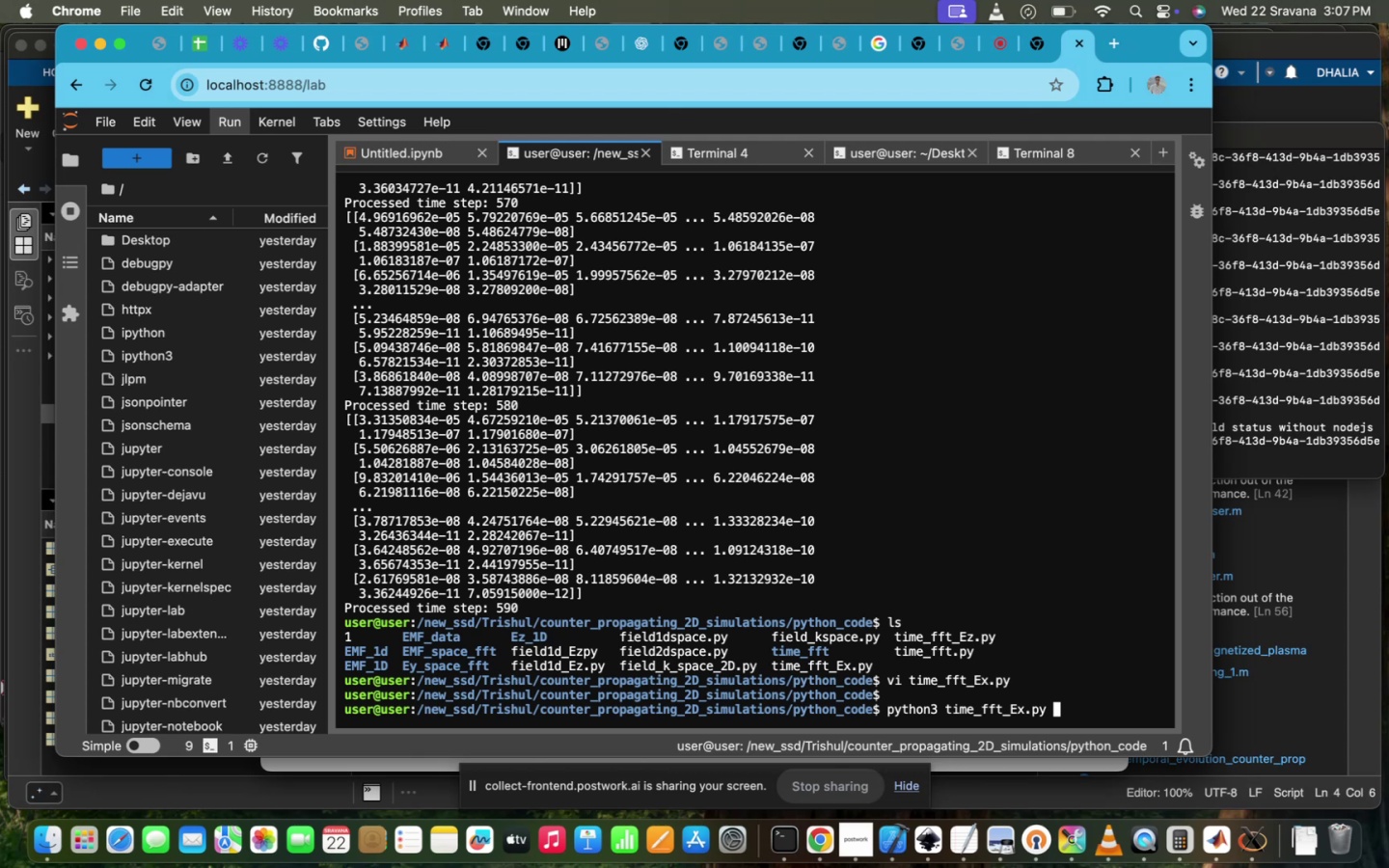 
key(Enter)
 